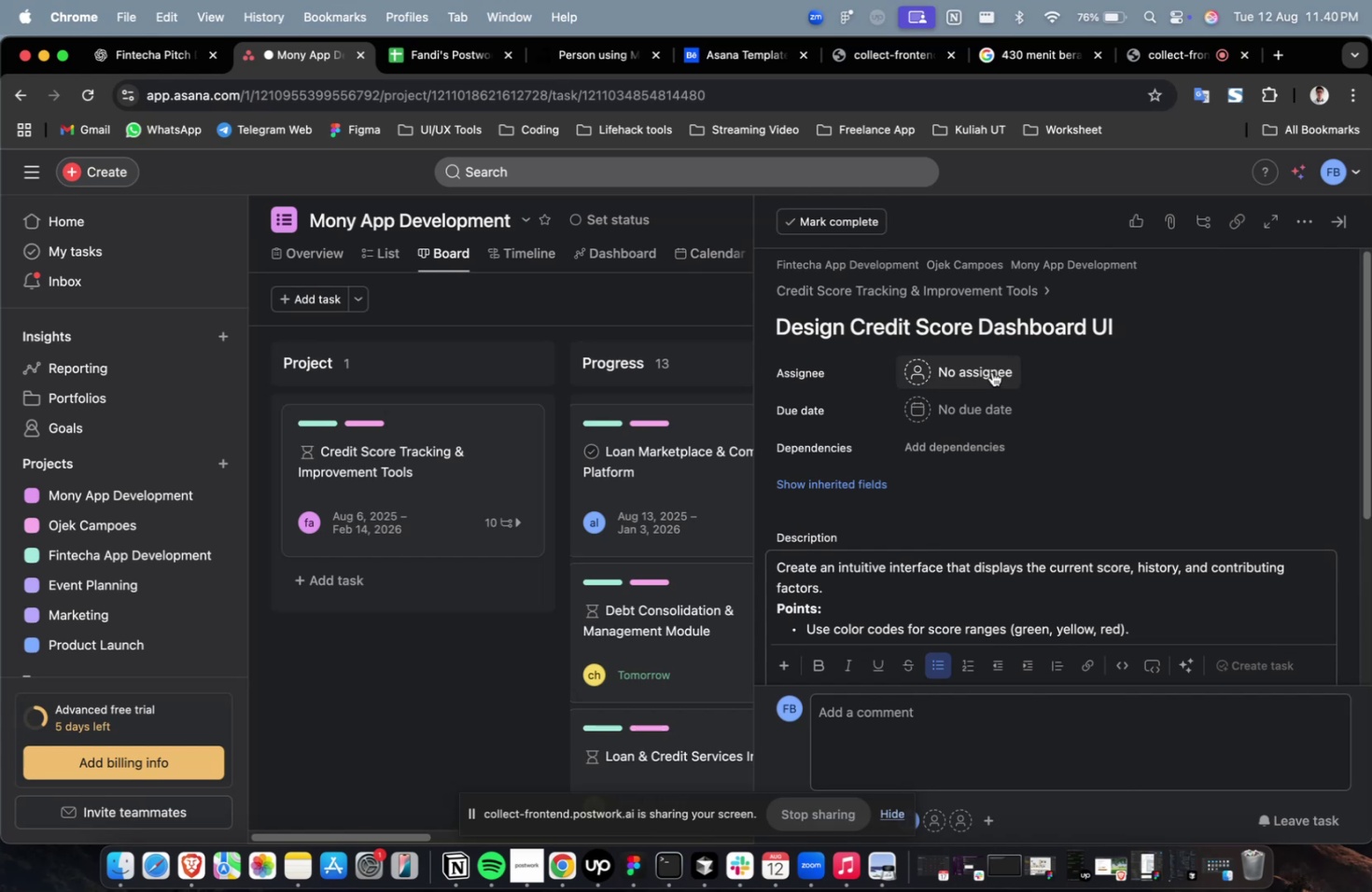 
left_click([991, 371])
 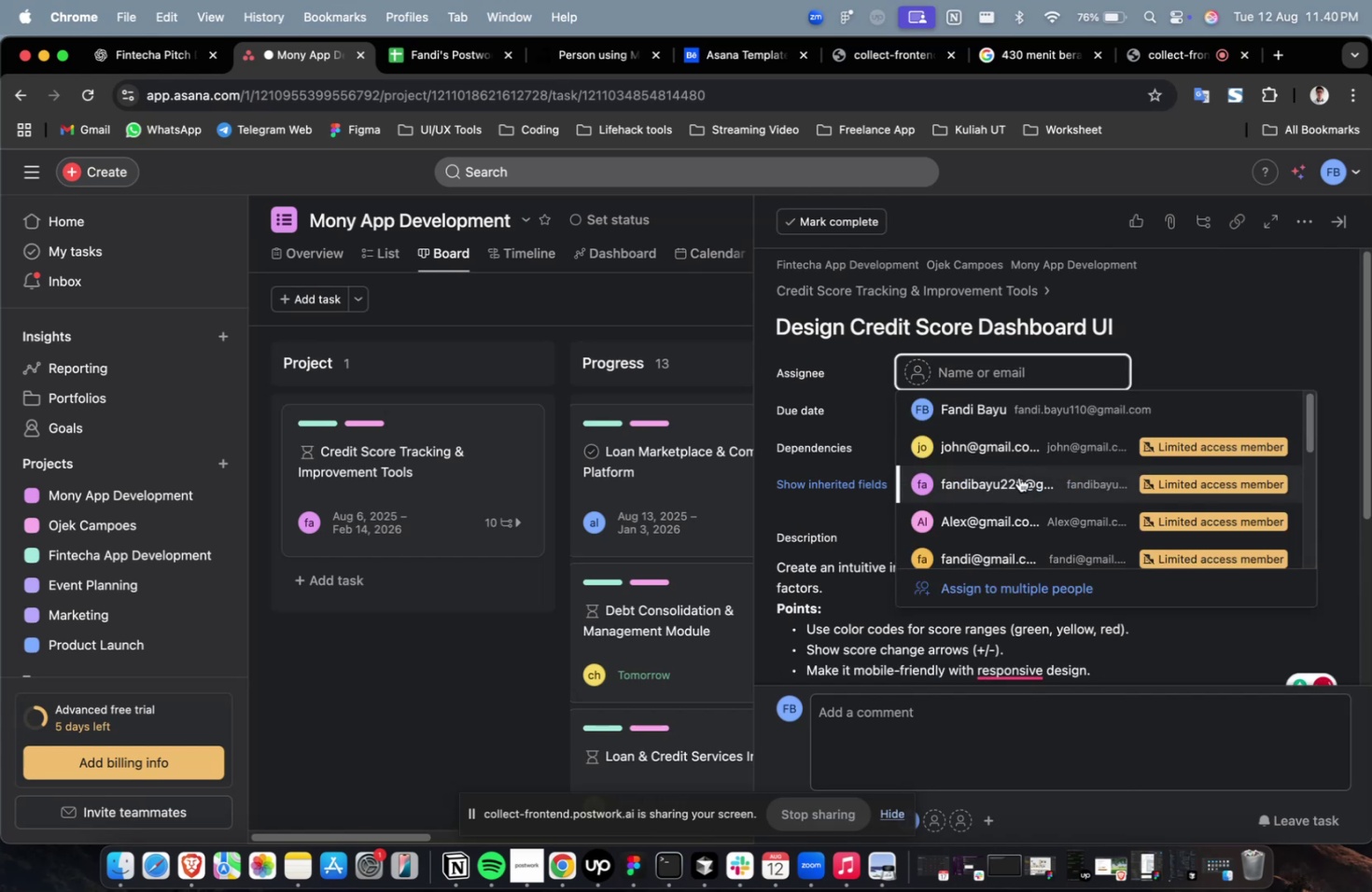 
left_click([1018, 477])
 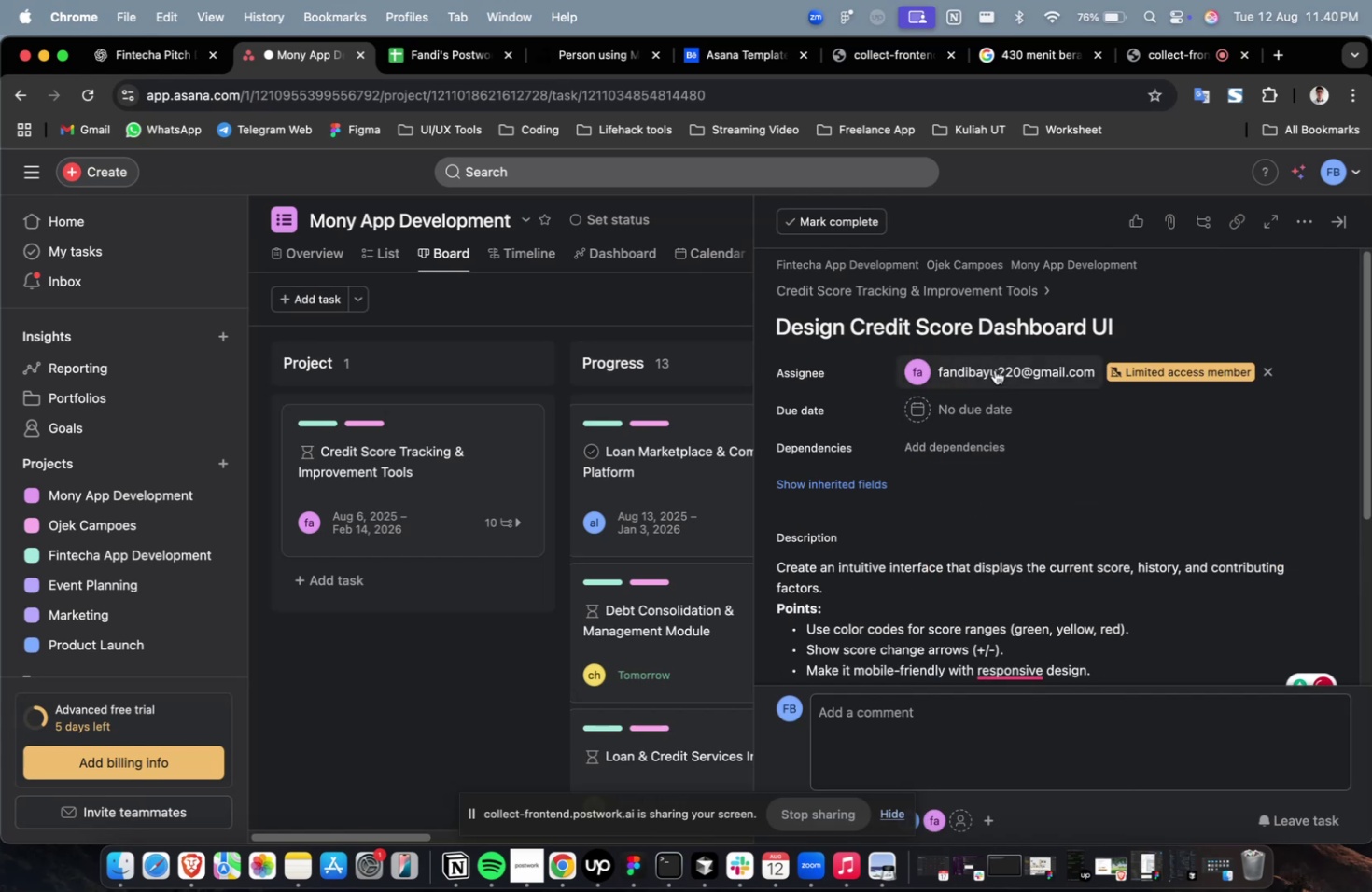 
double_click([994, 369])
 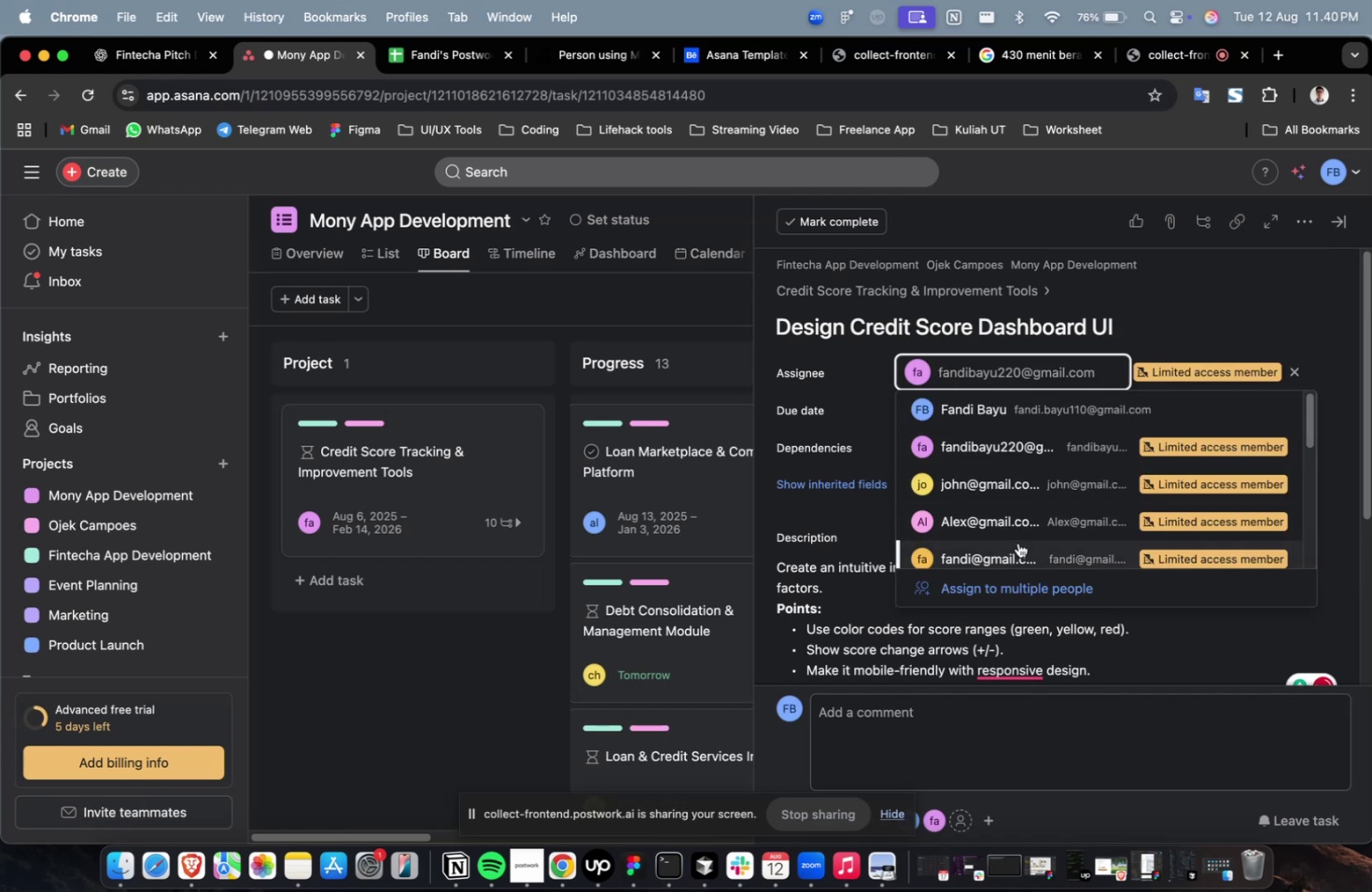 
triple_click([1017, 542])
 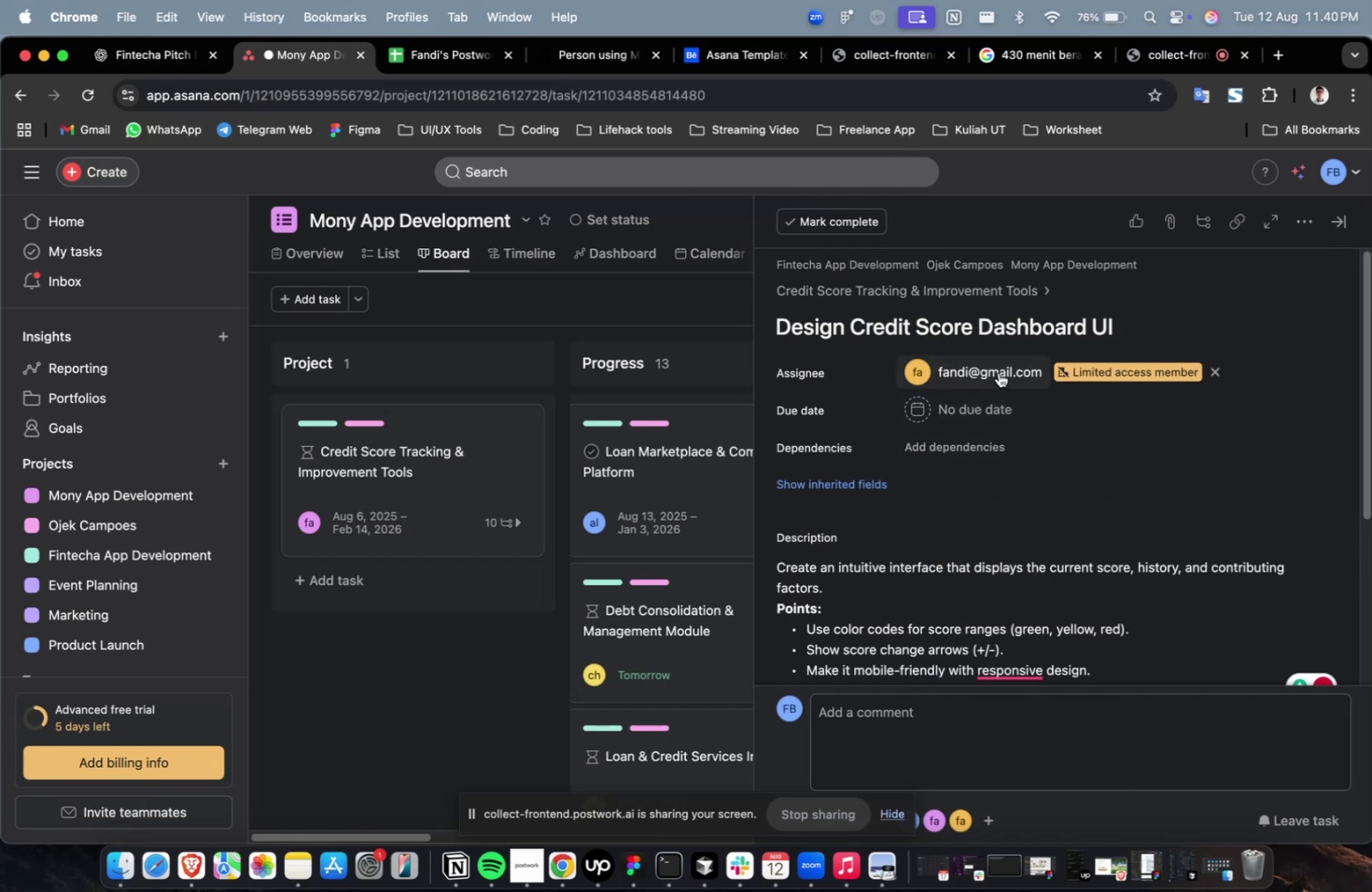 
triple_click([998, 372])
 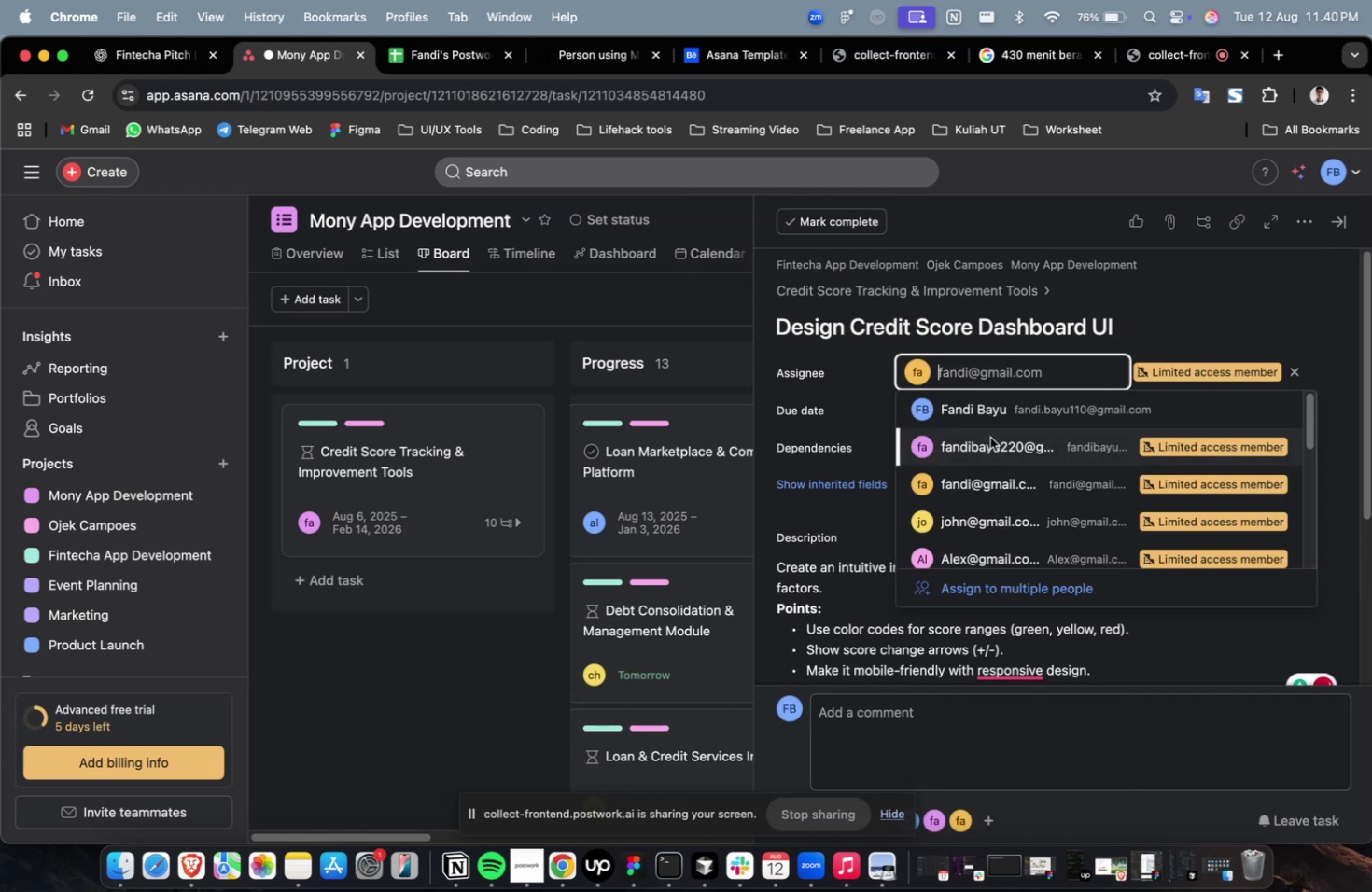 
scroll: coordinate [989, 438], scroll_direction: down, amount: 4.0
 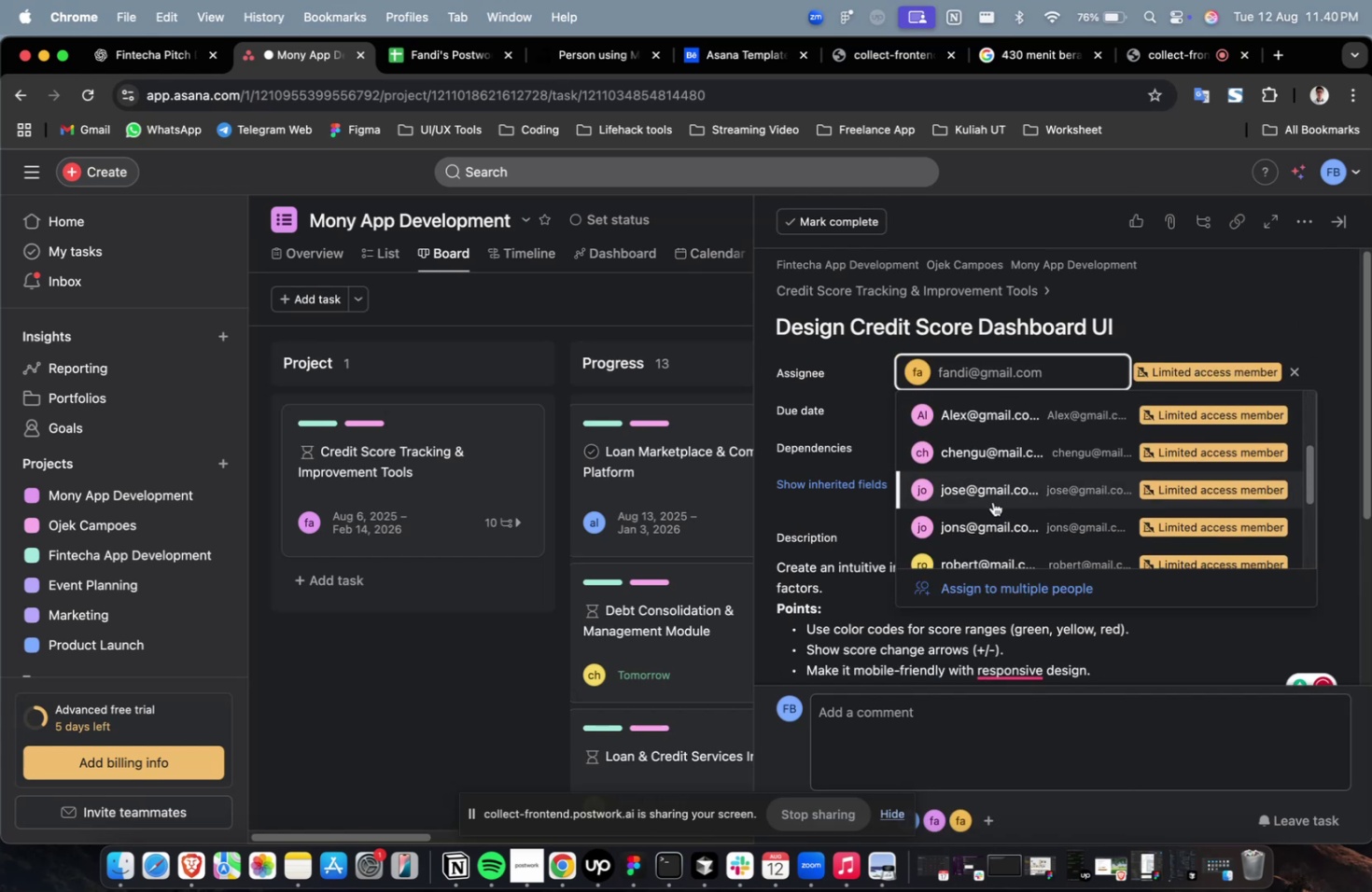 
left_click([992, 501])
 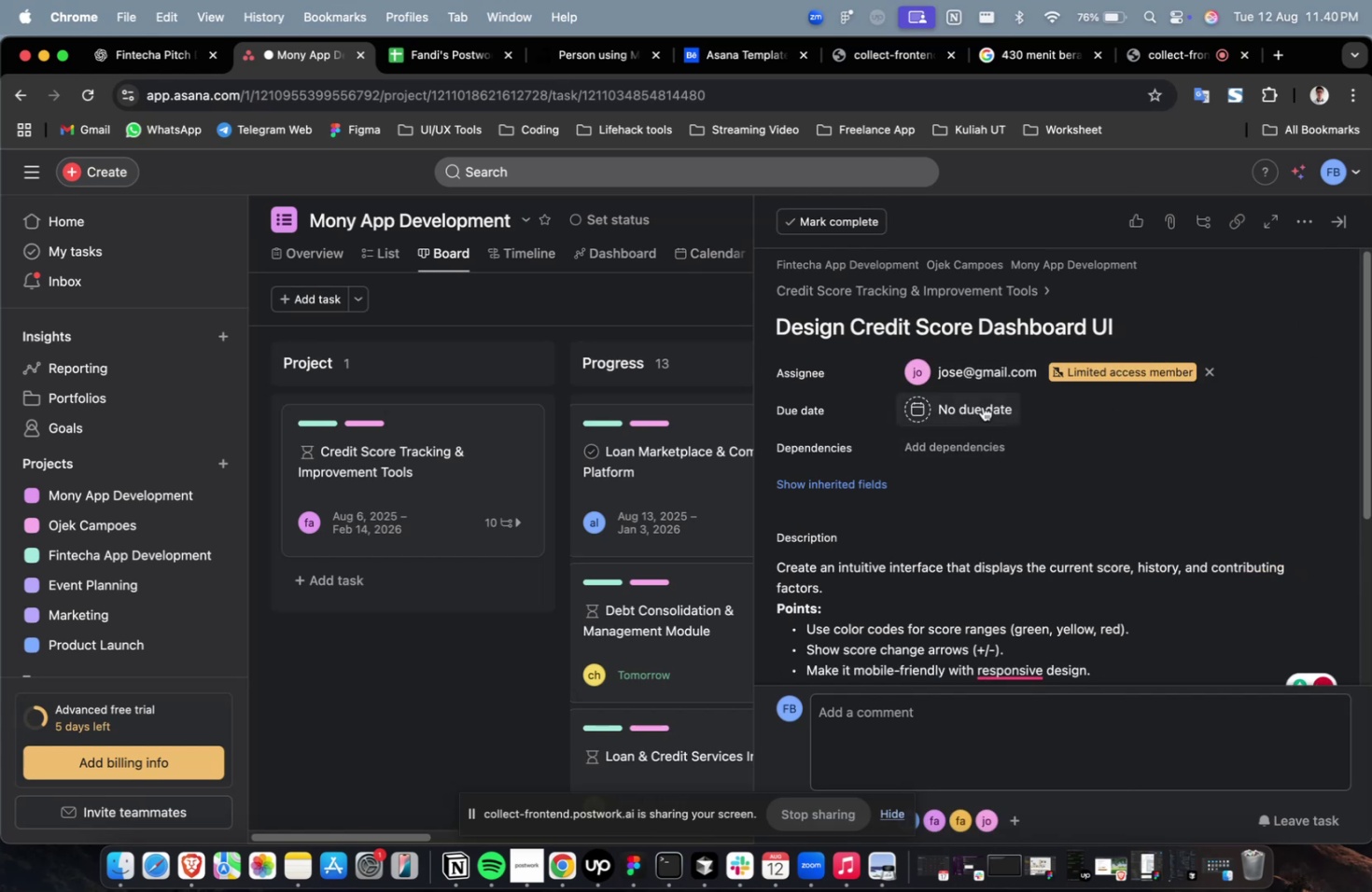 
double_click([982, 406])
 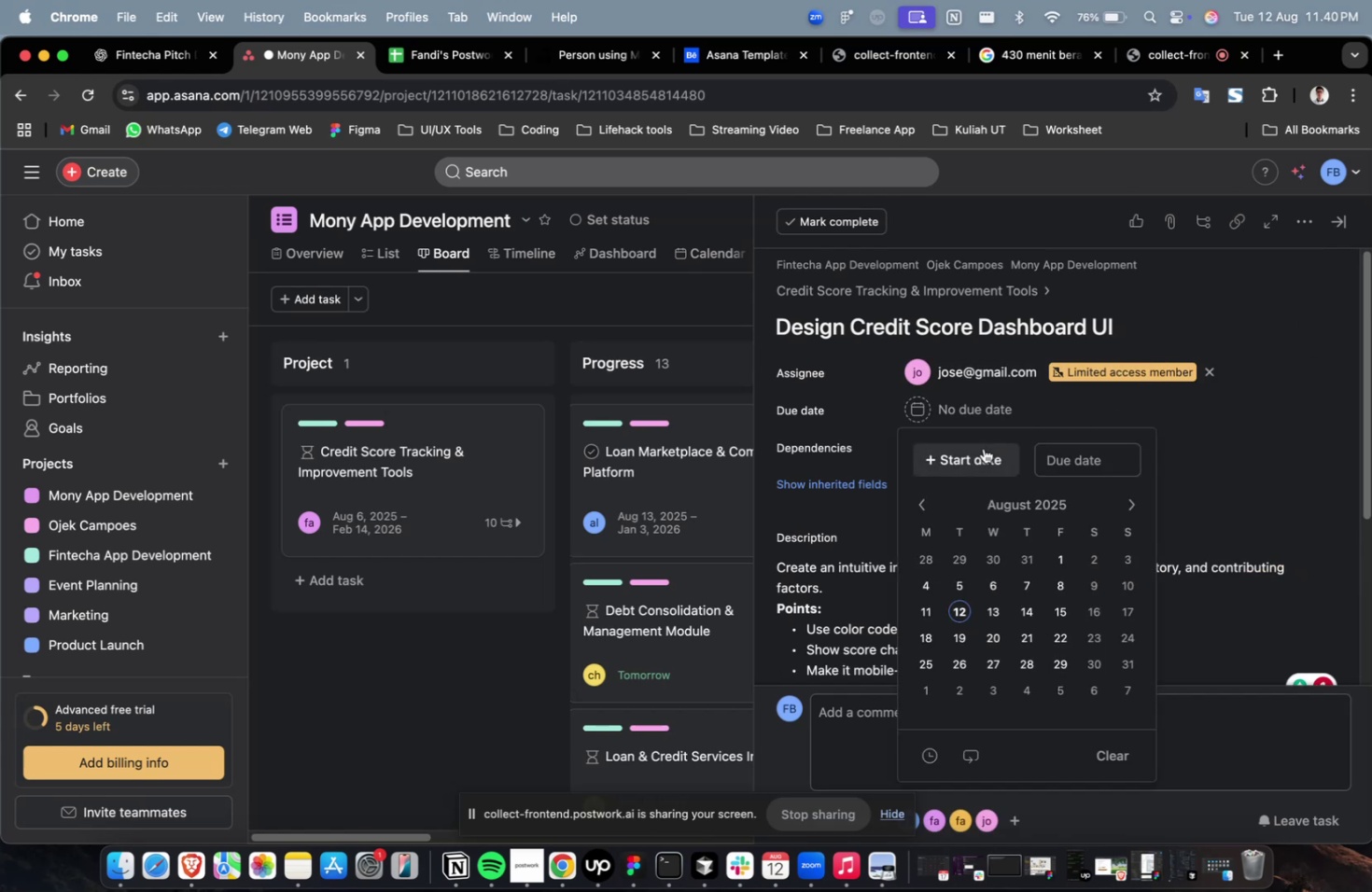 
triple_click([983, 448])
 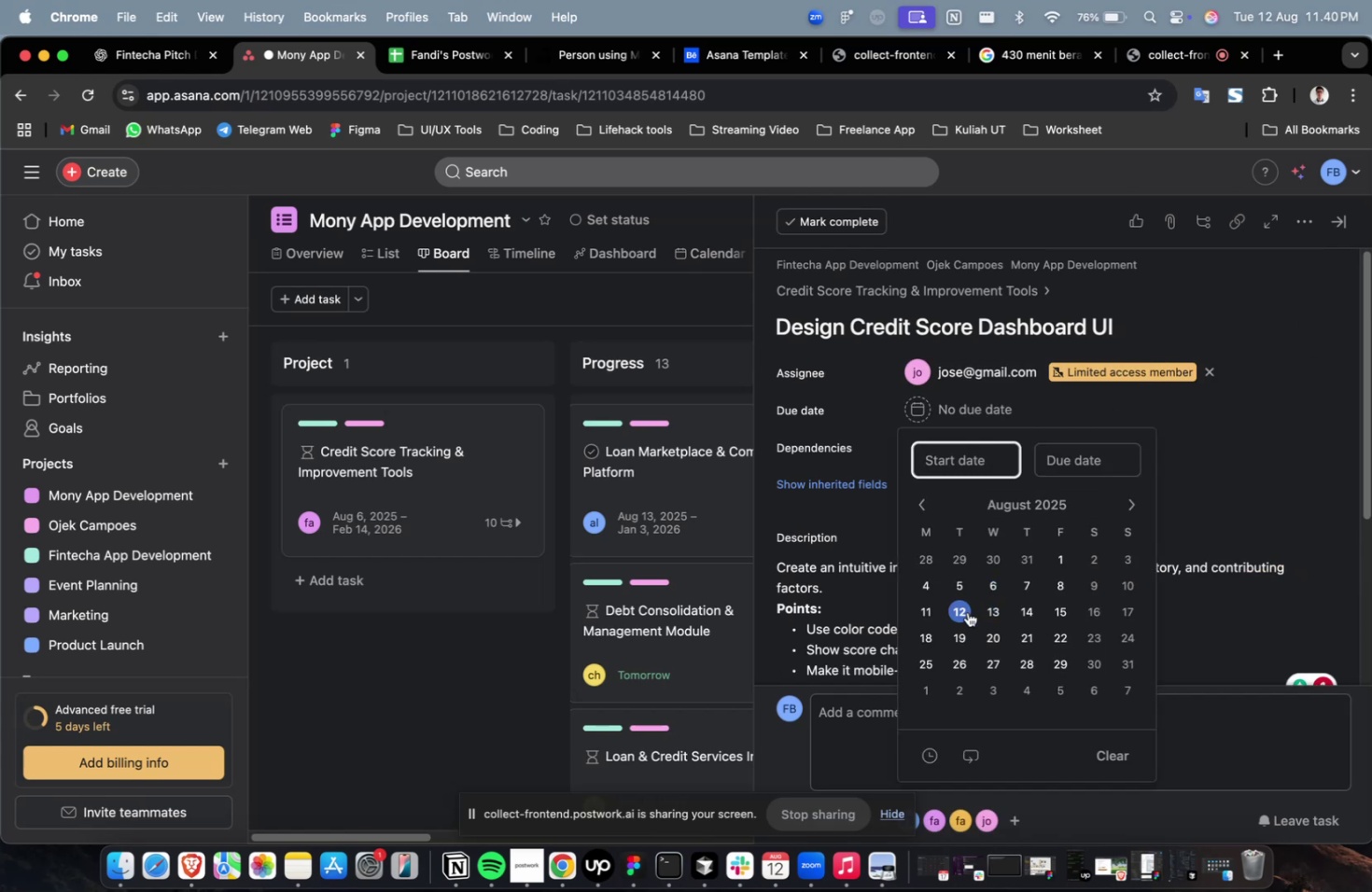 
triple_click([967, 611])
 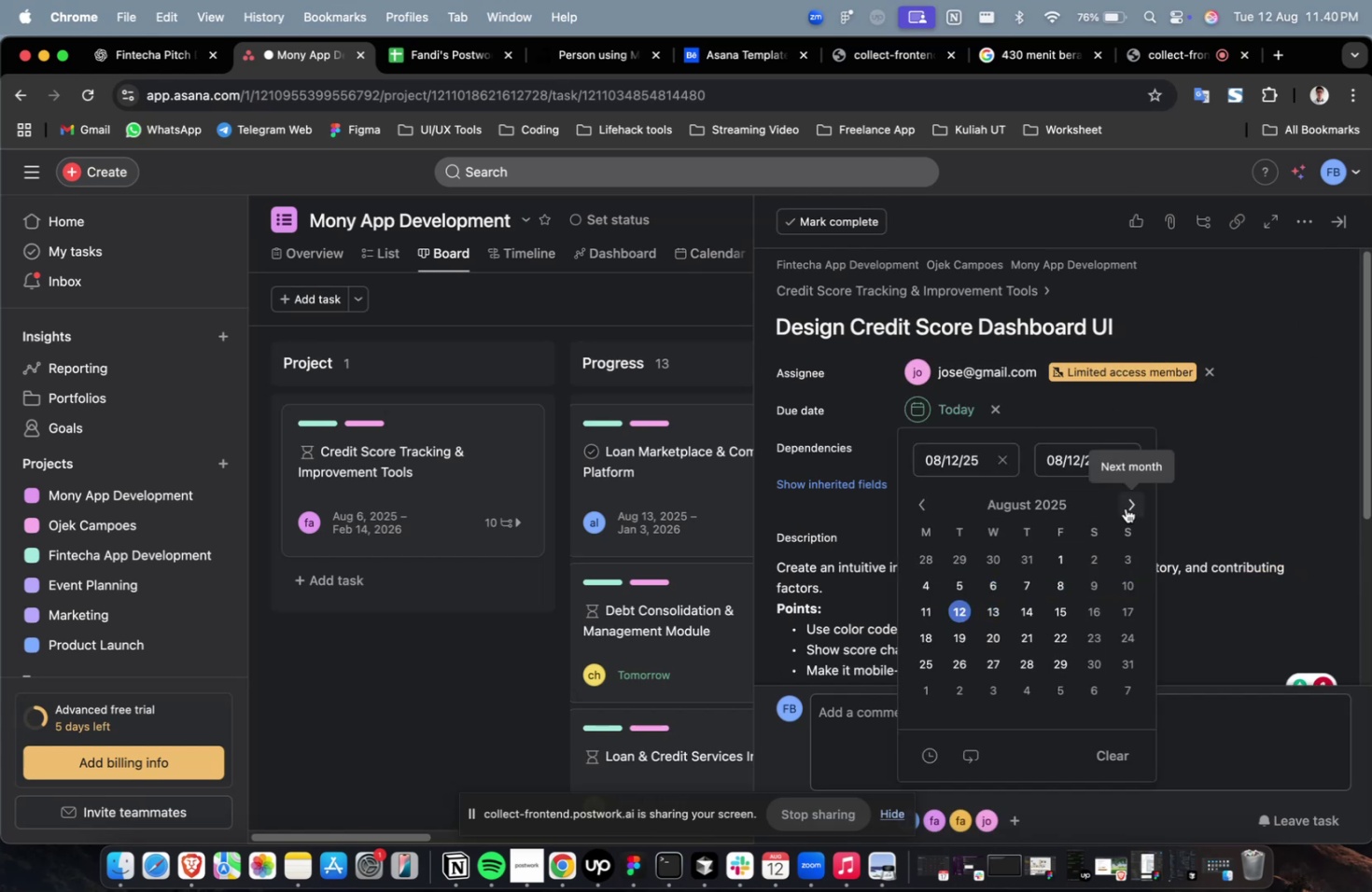 
triple_click([1125, 508])
 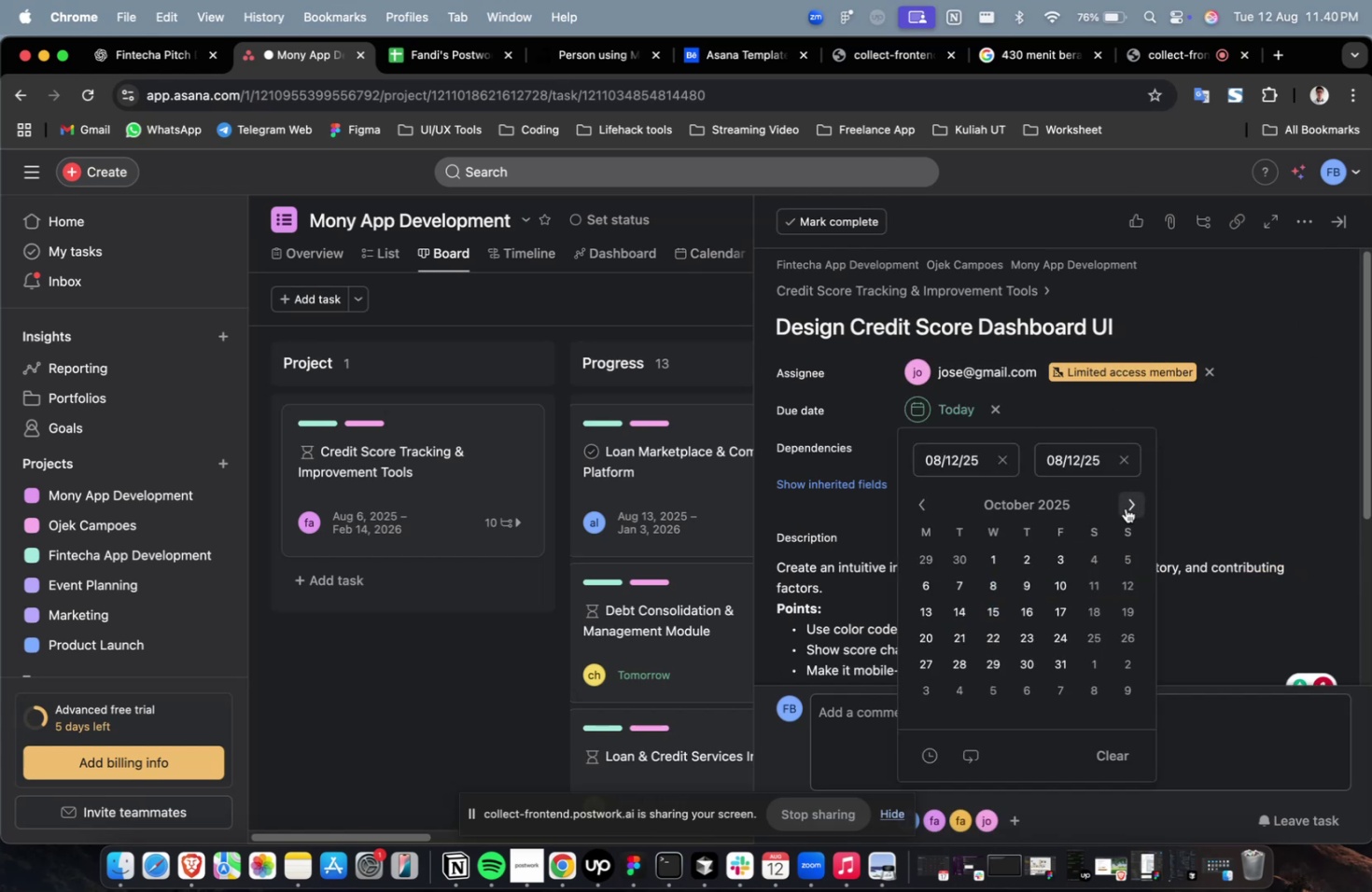 
triple_click([1125, 508])
 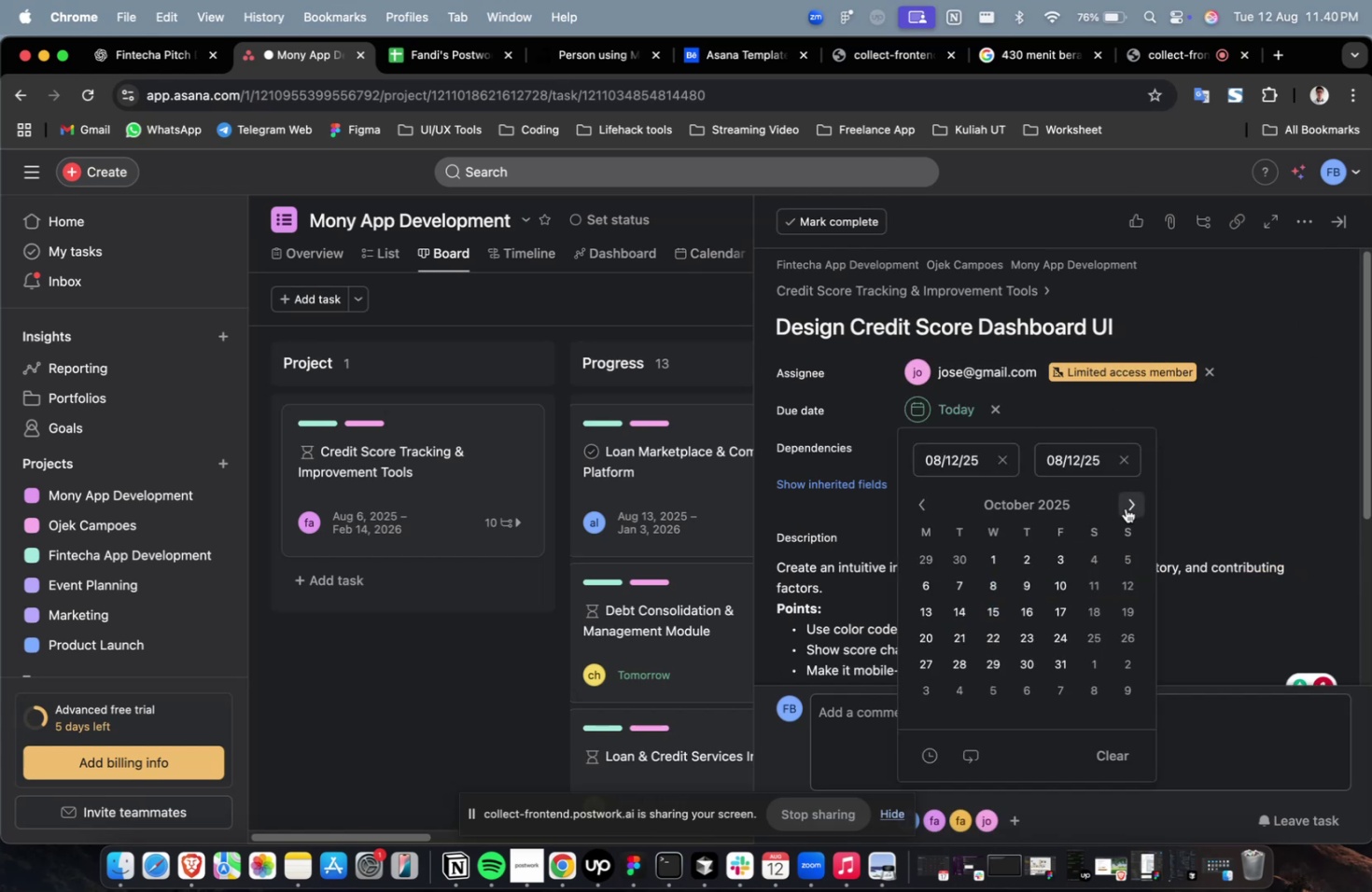 
triple_click([1125, 508])
 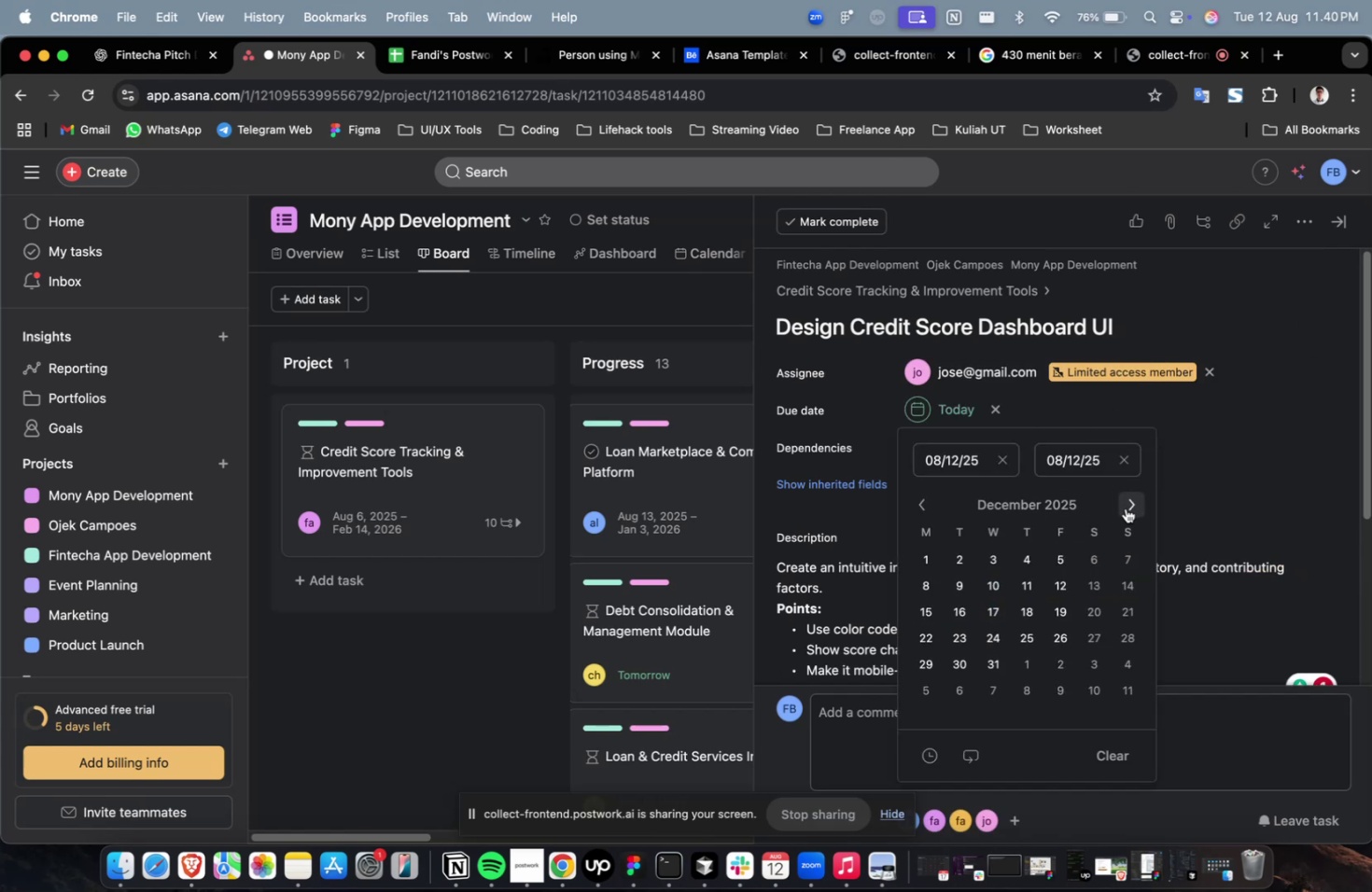 
triple_click([1125, 508])
 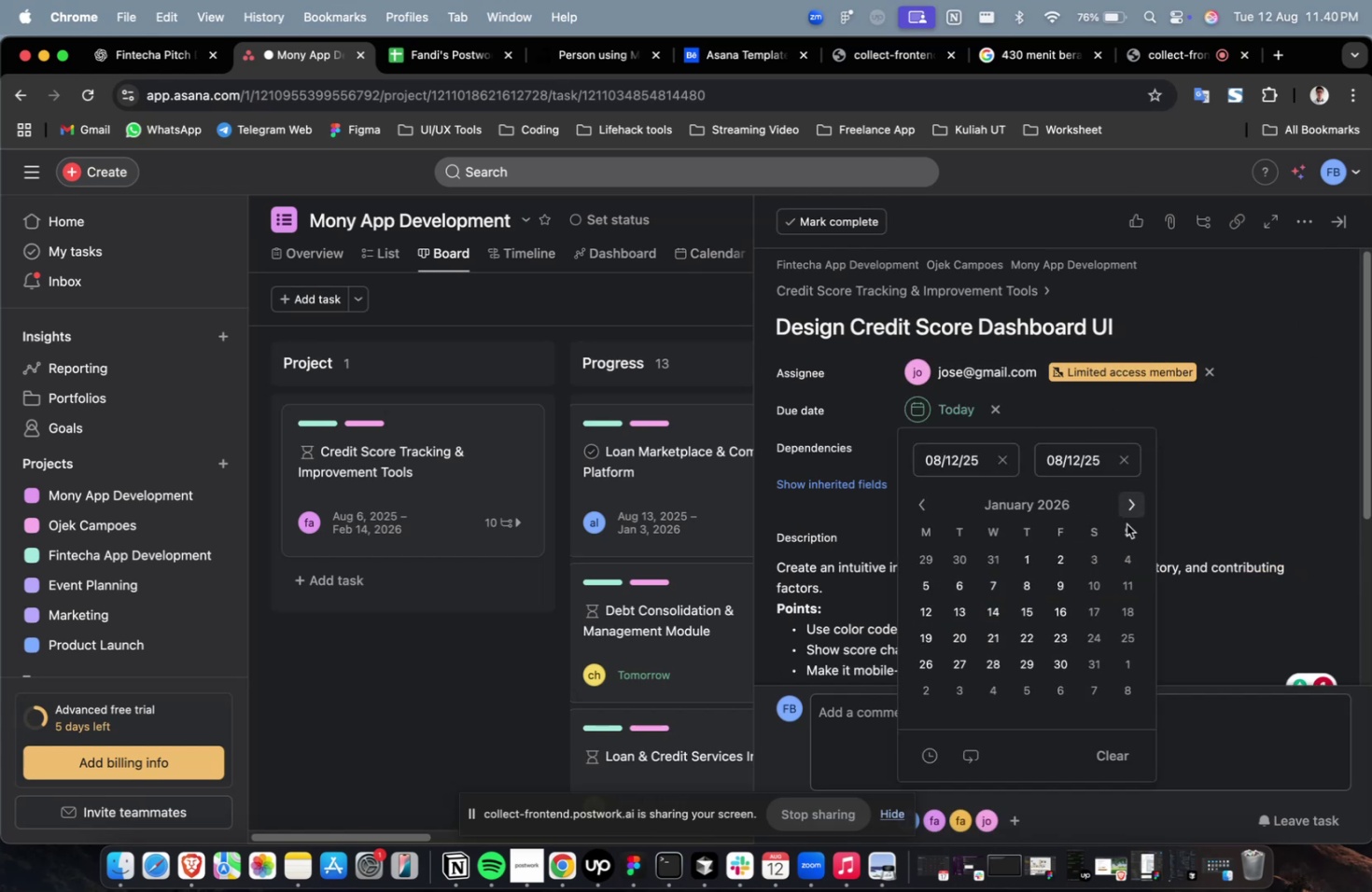 
triple_click([1125, 508])
 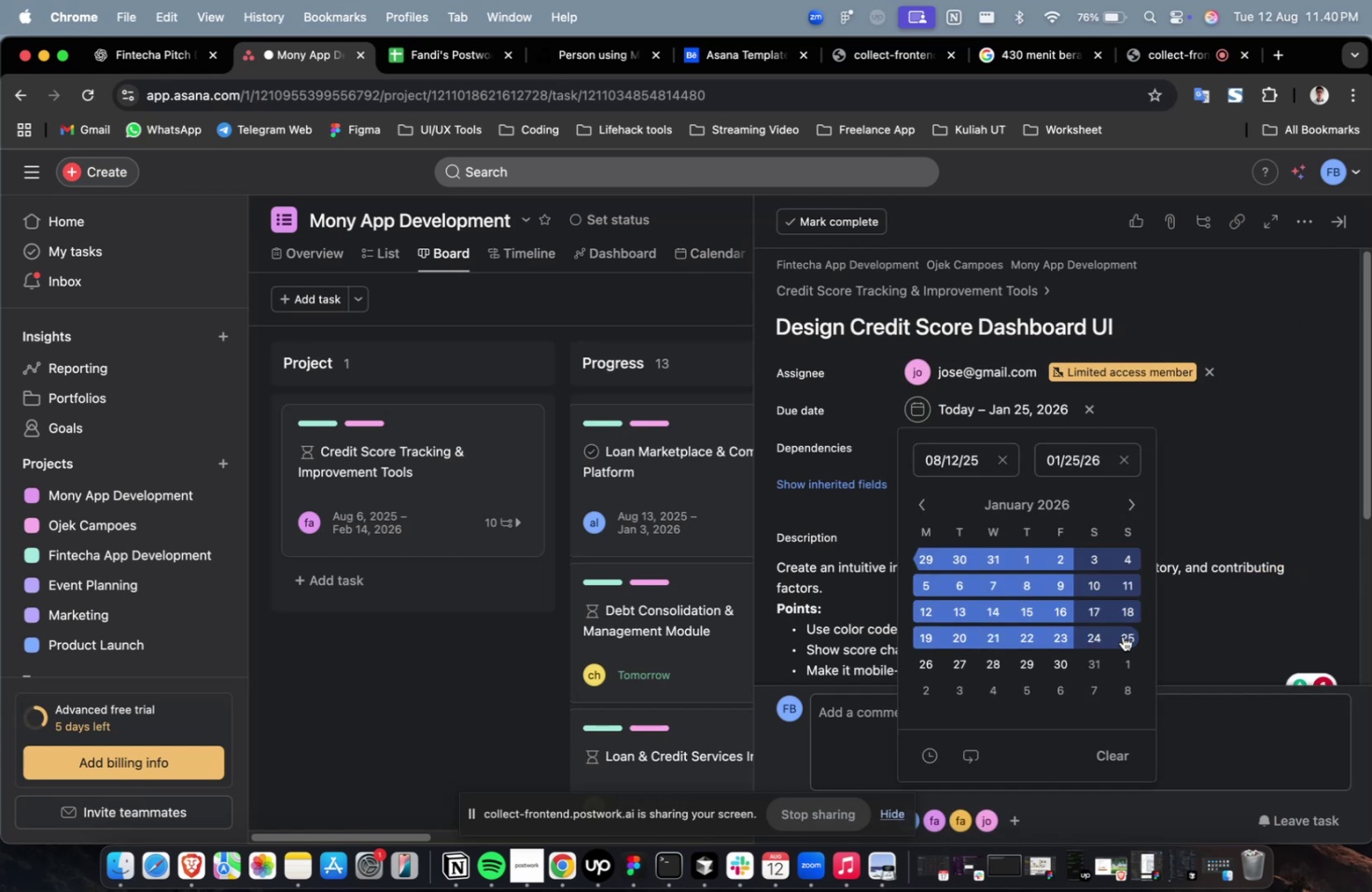 
triple_click([1122, 635])
 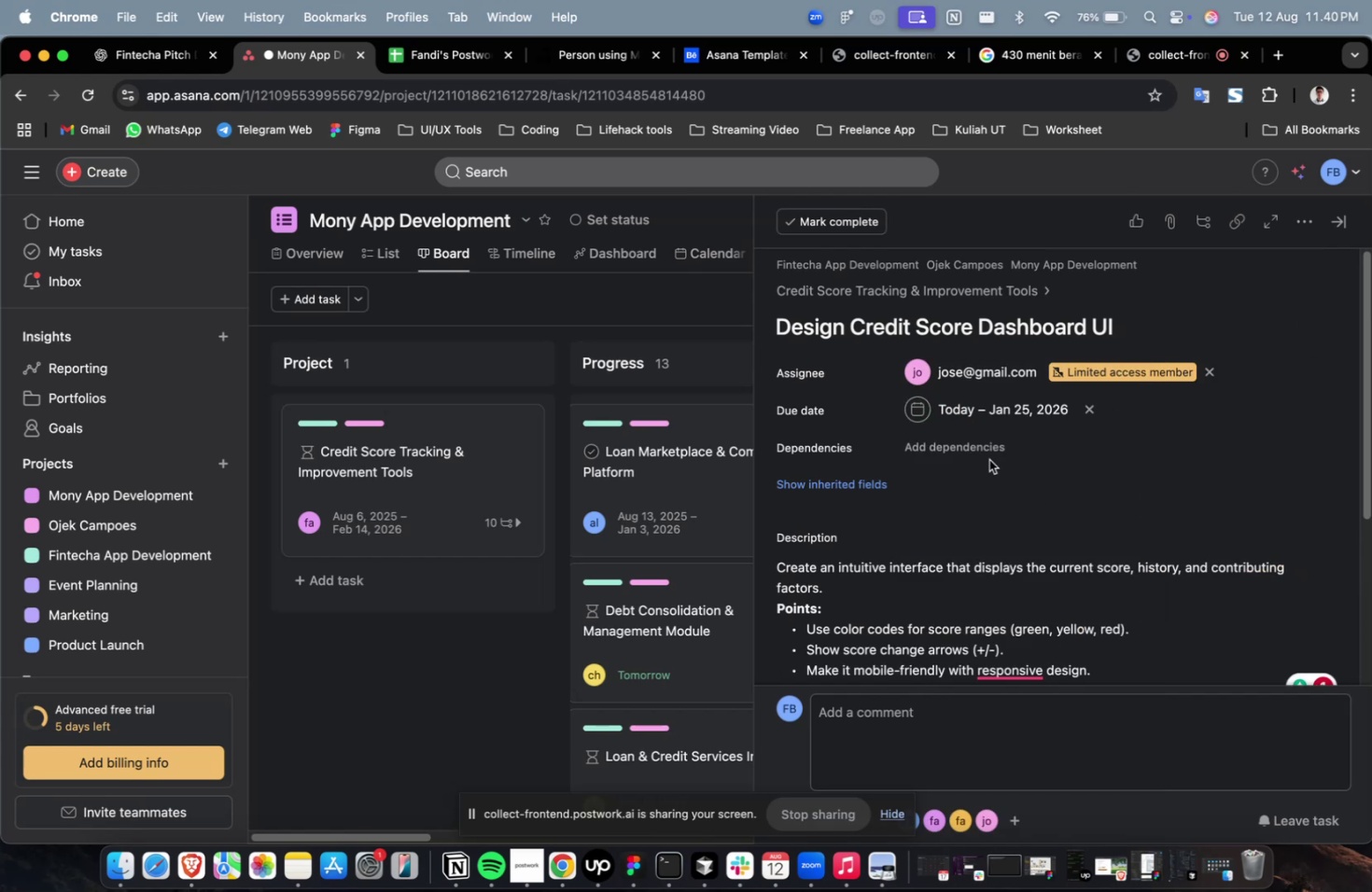 
triple_click([987, 456])
 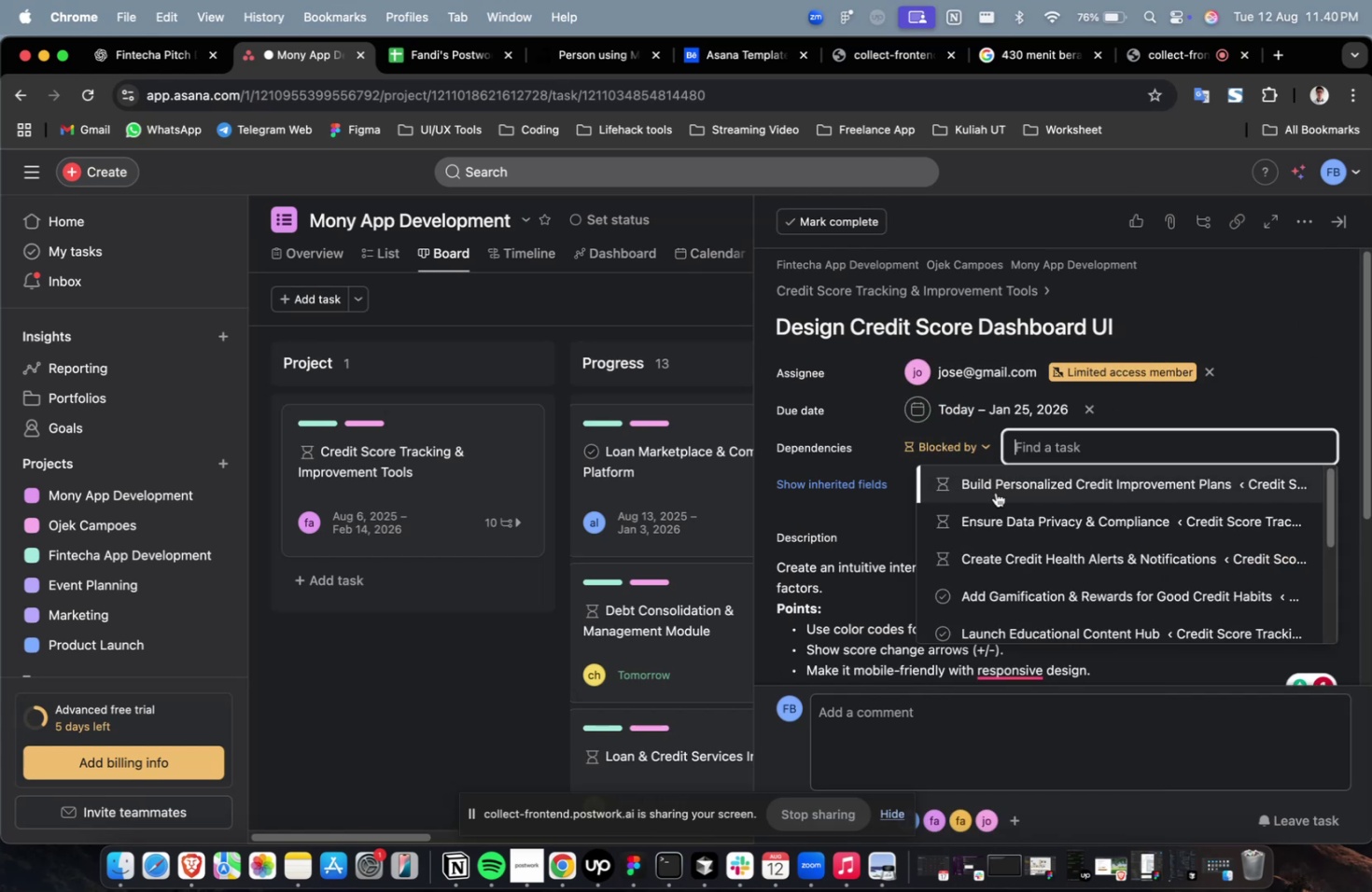 
triple_click([995, 492])
 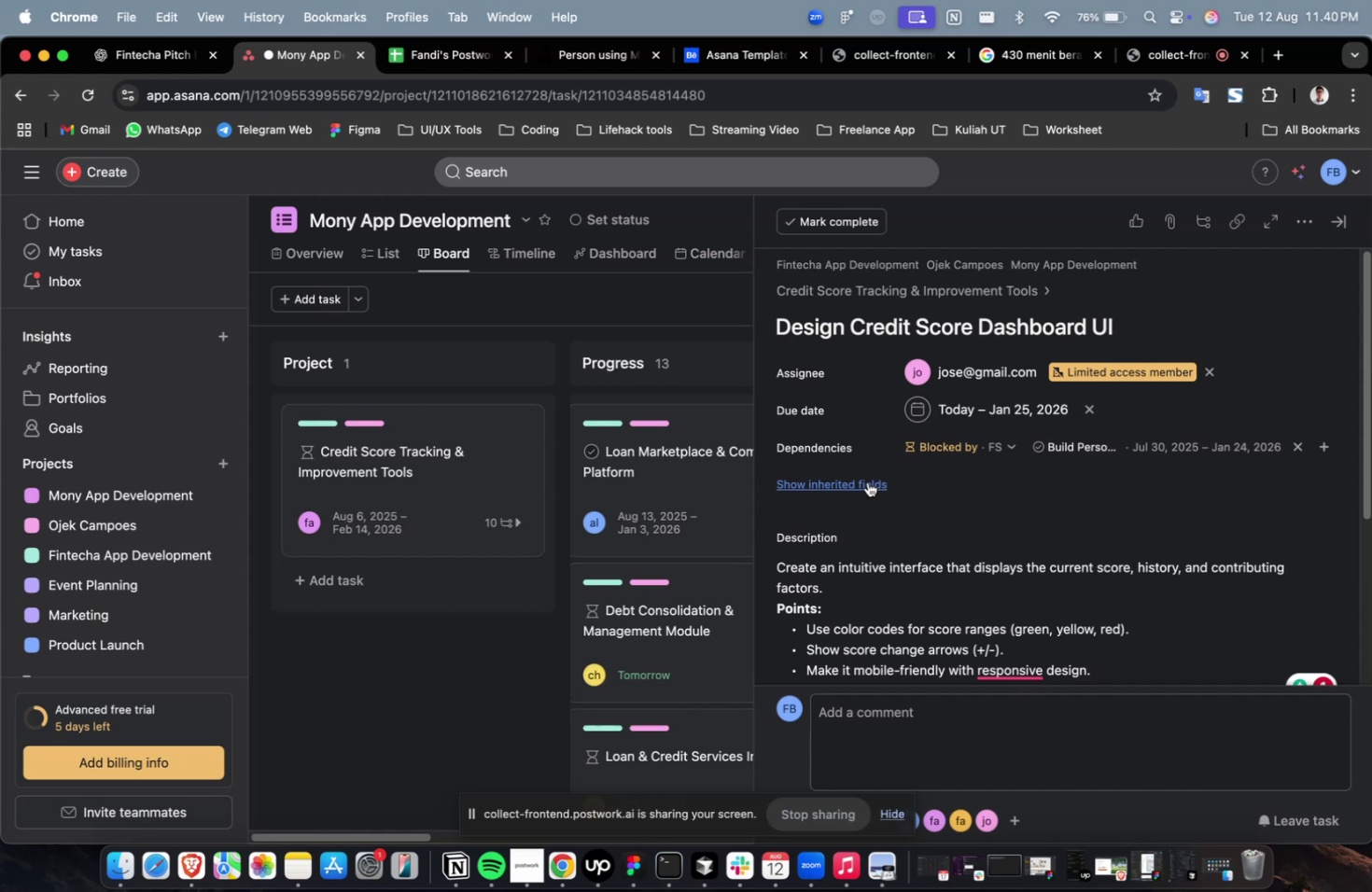 
triple_click([867, 481])
 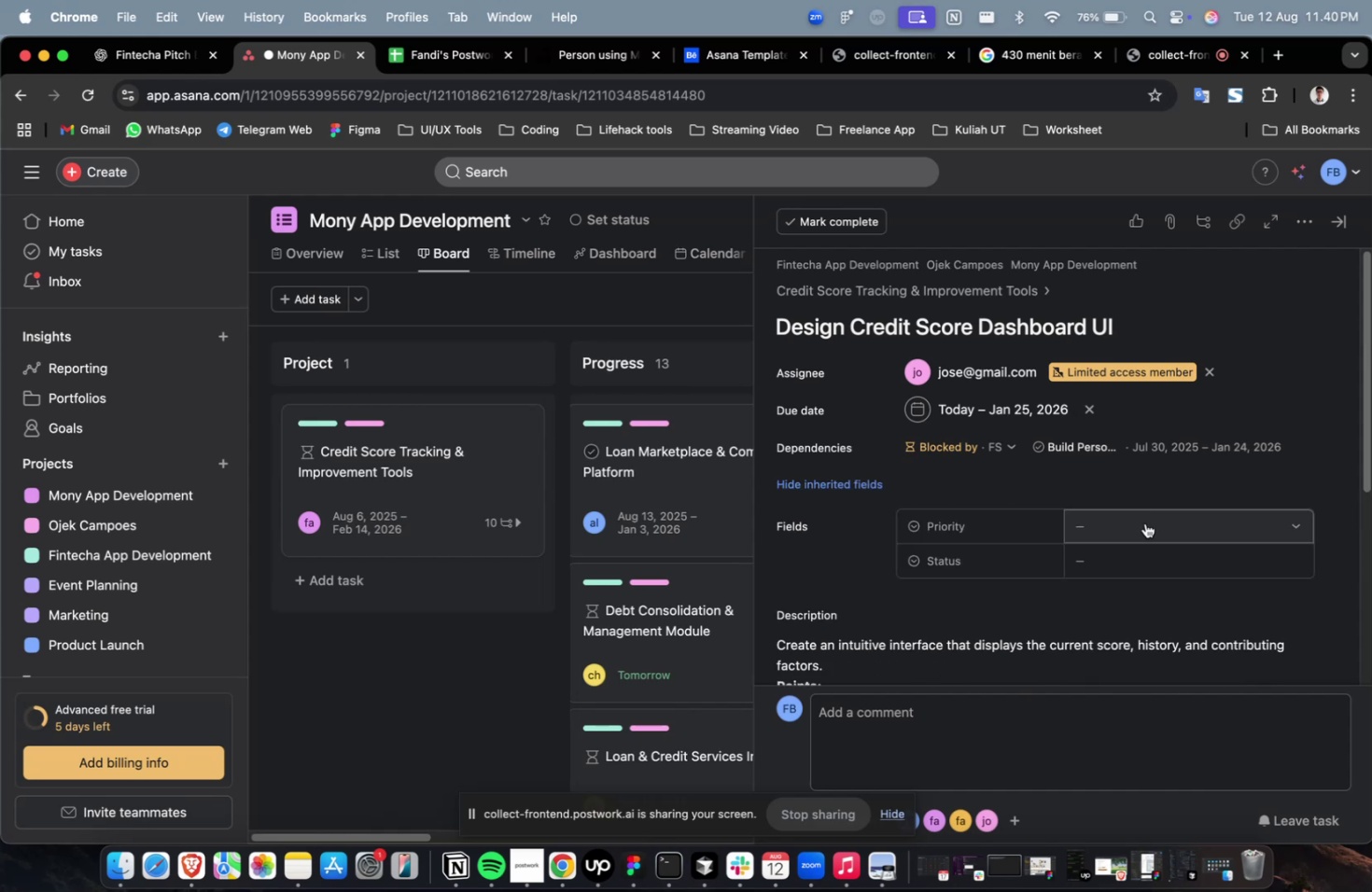 
triple_click([1144, 523])
 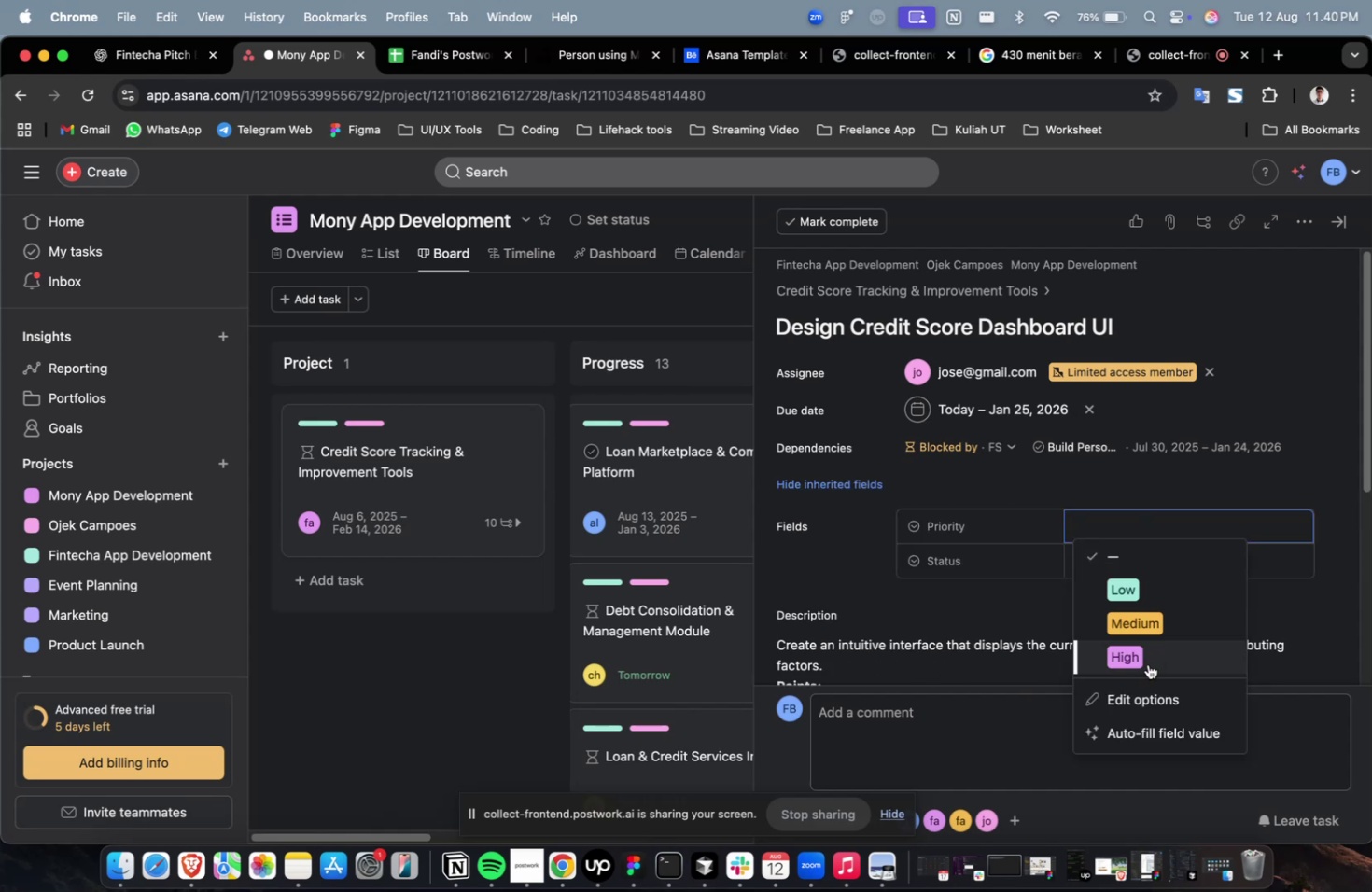 
triple_click([1147, 663])
 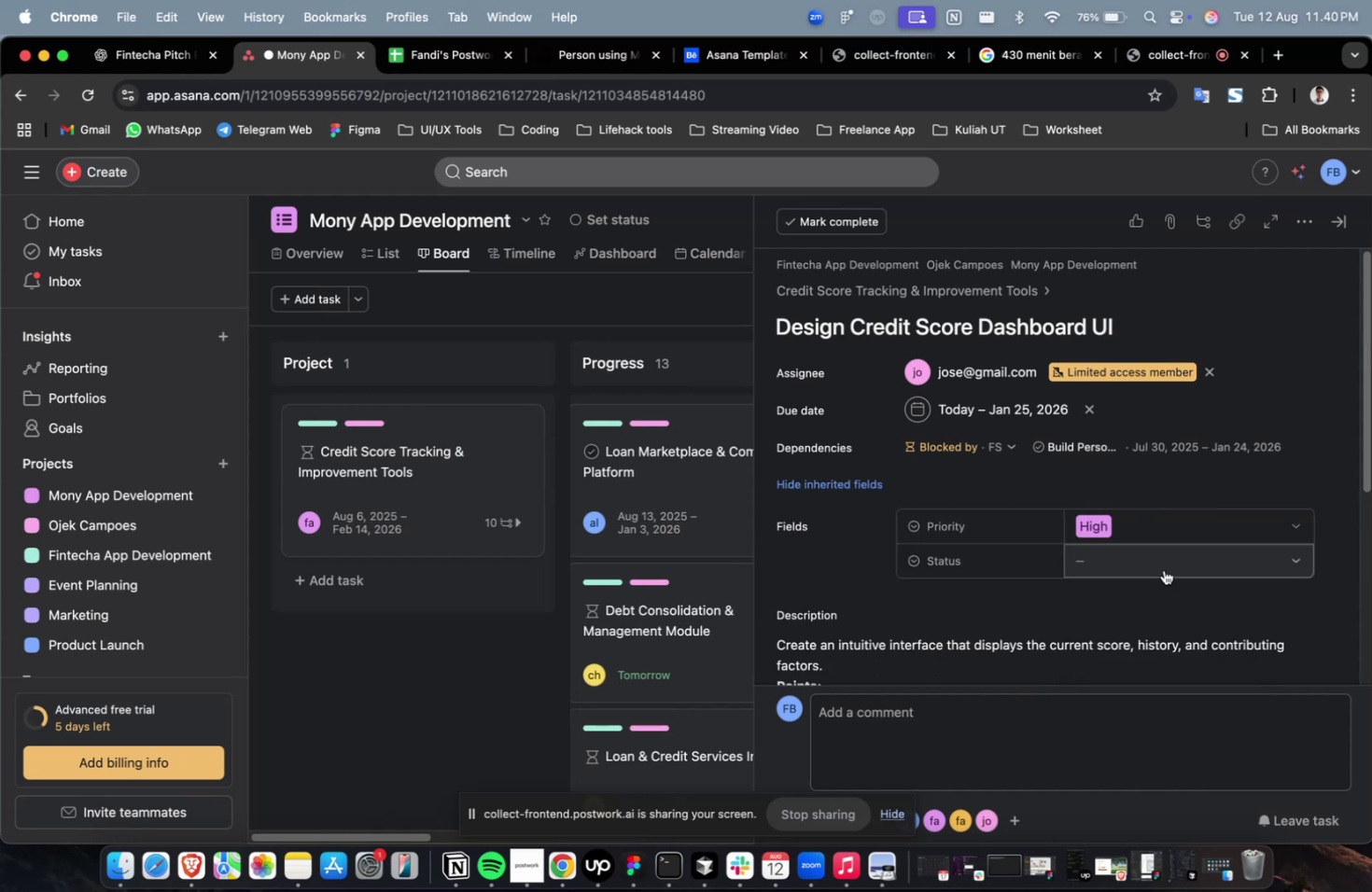 
triple_click([1163, 569])
 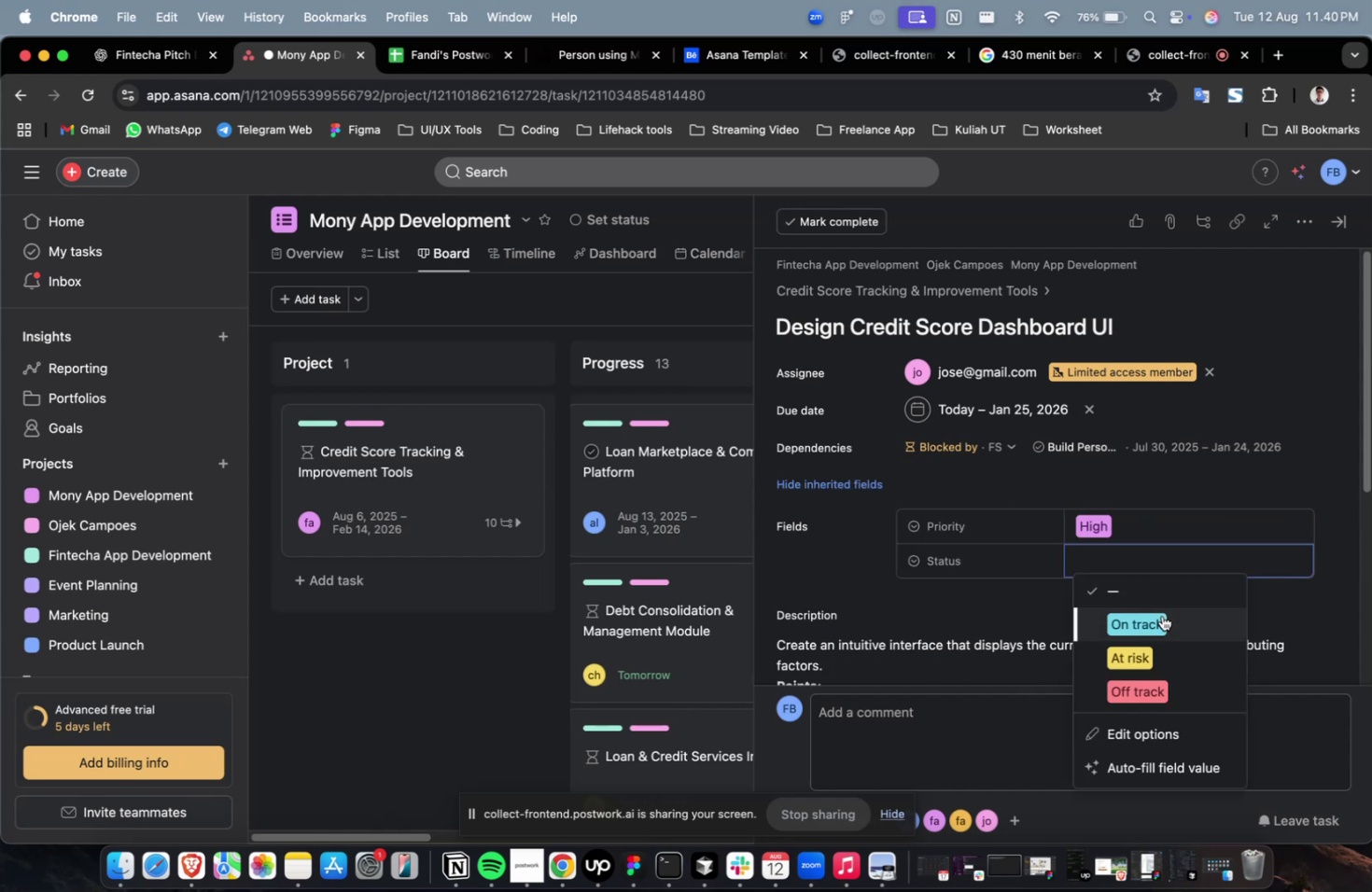 
triple_click([1161, 615])
 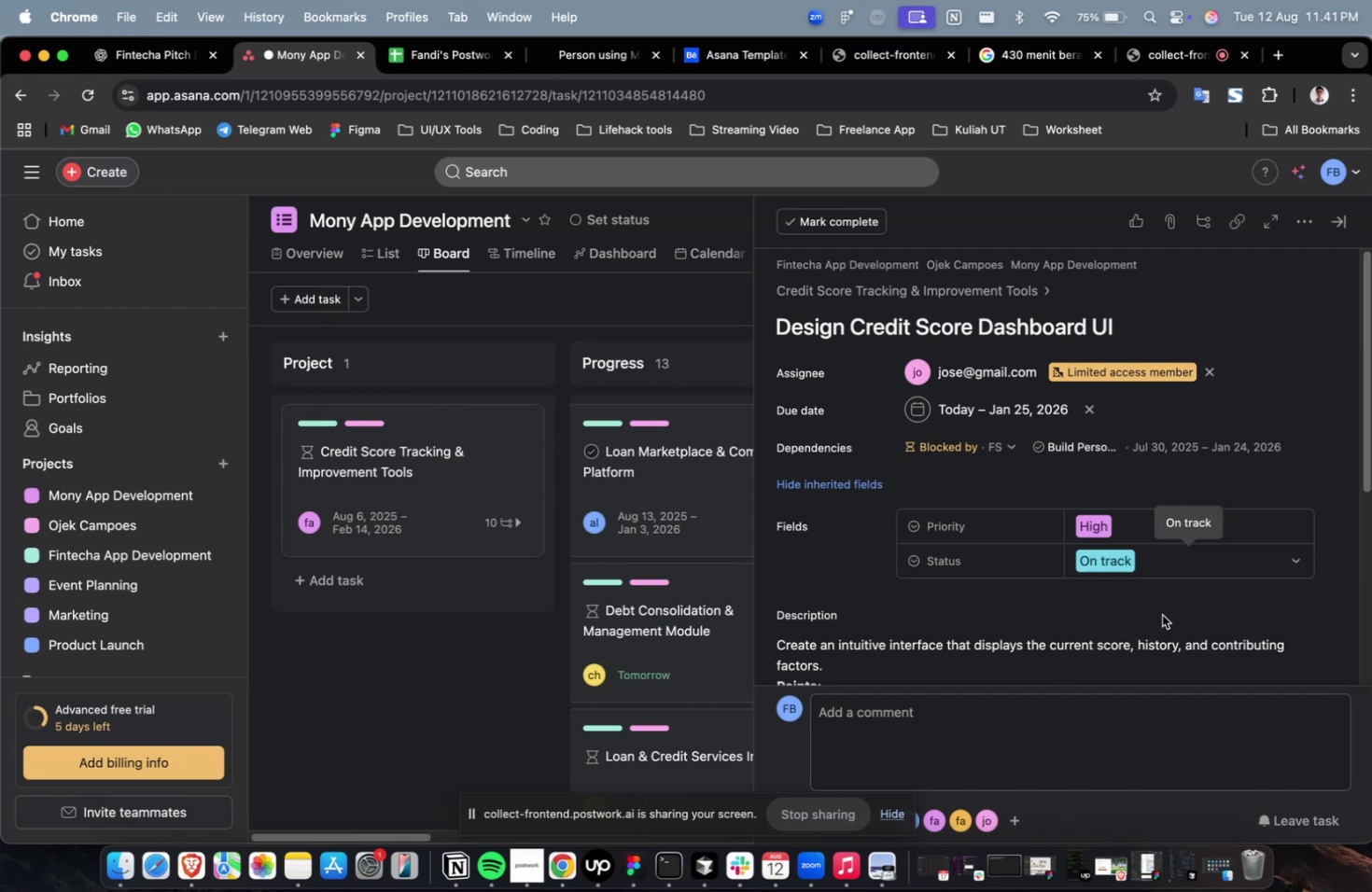 
wait(36.7)
 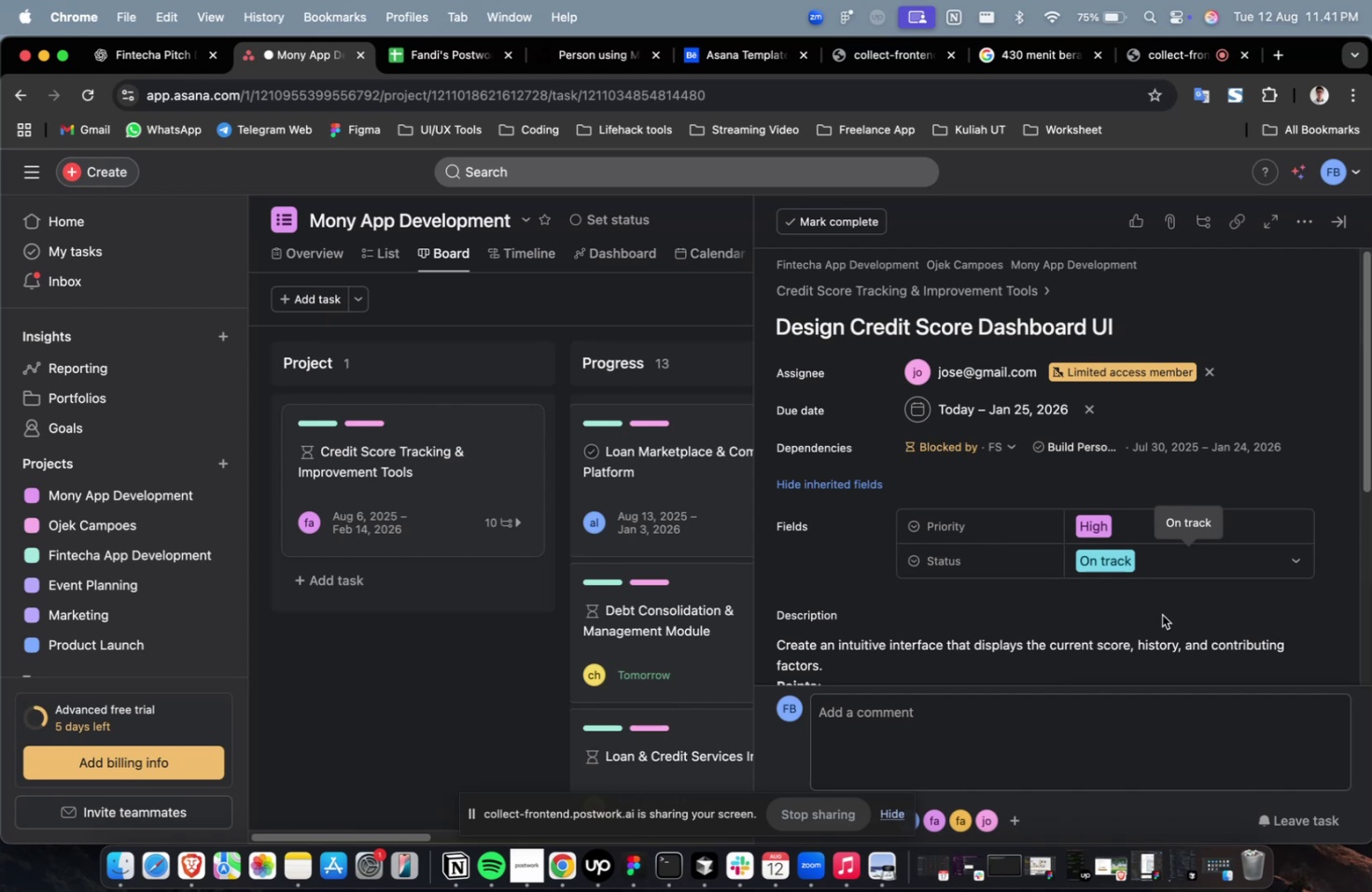 
scroll: coordinate [1148, 605], scroll_direction: down, amount: 30.0
 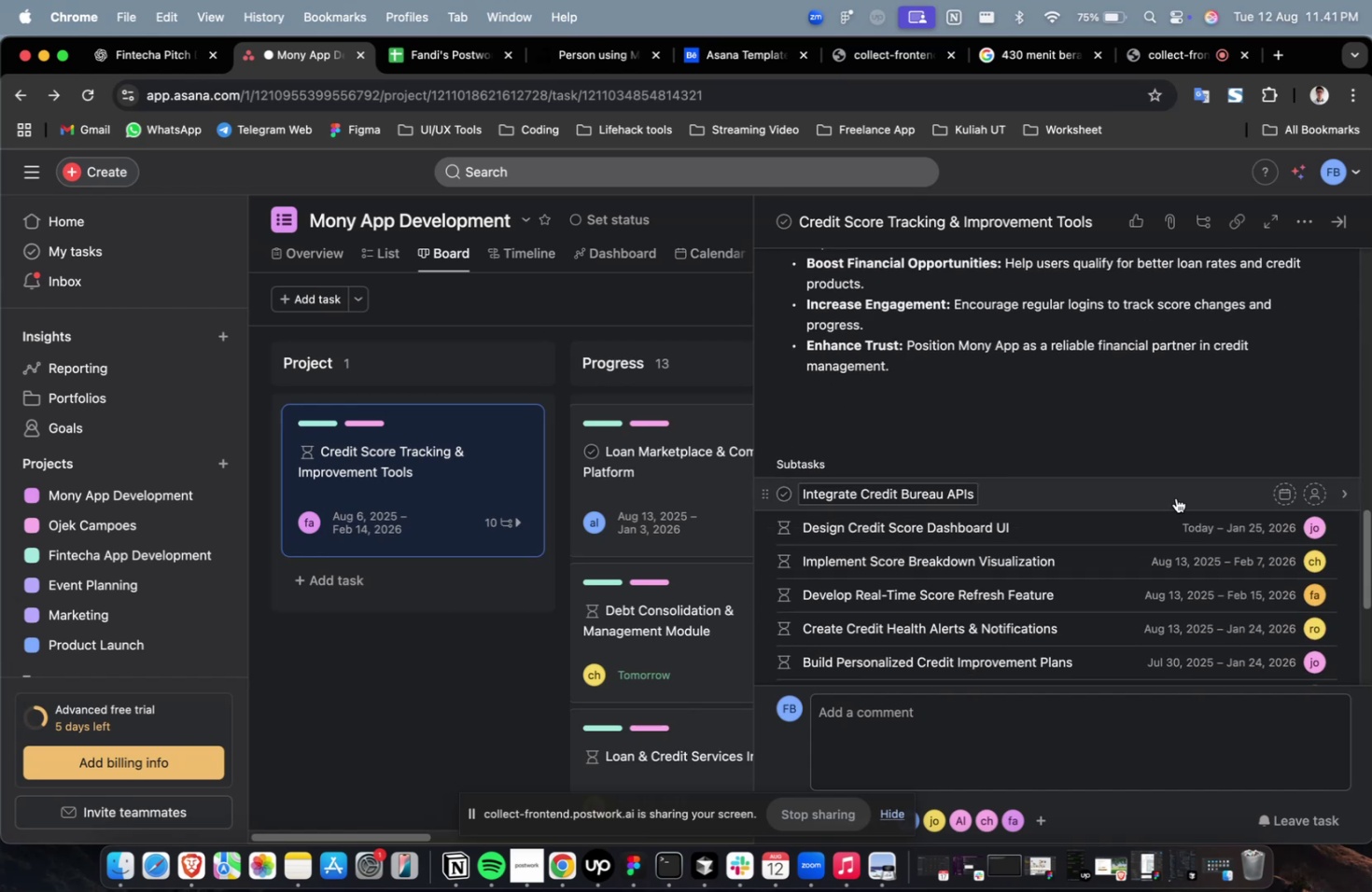 
left_click([1175, 497])
 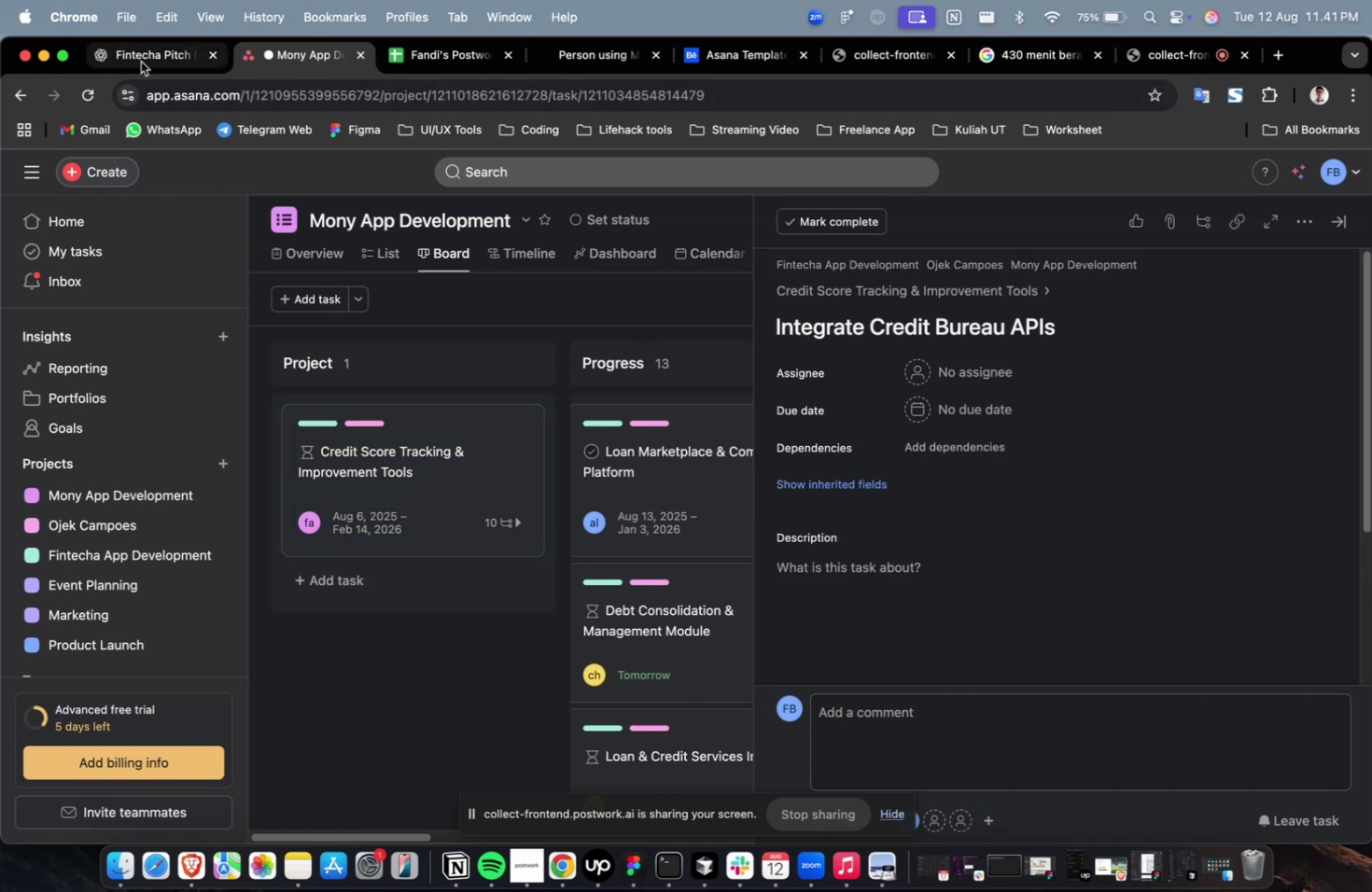 
left_click([145, 62])
 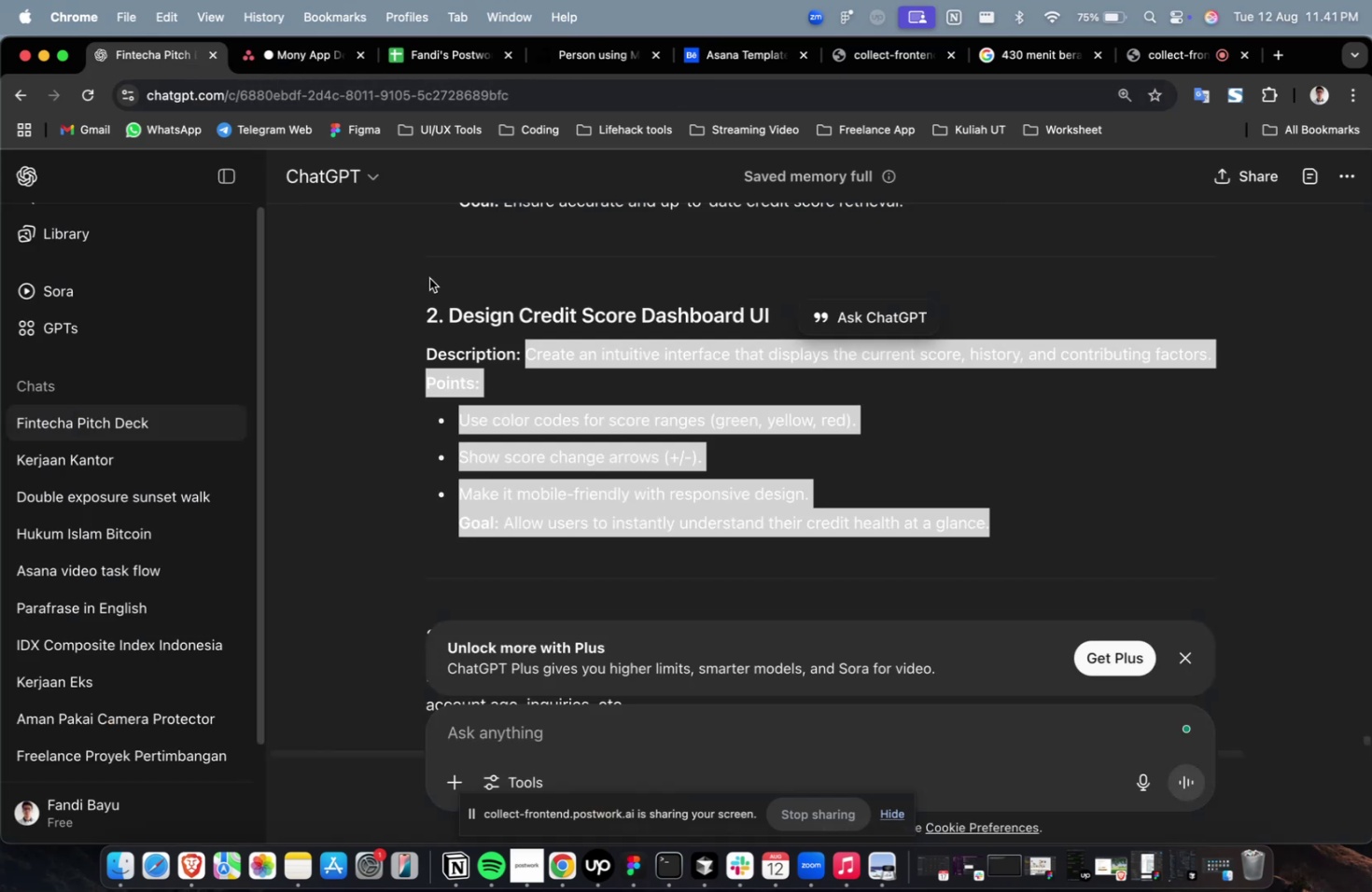 
scroll: coordinate [947, 420], scroll_direction: up, amount: 9.0
 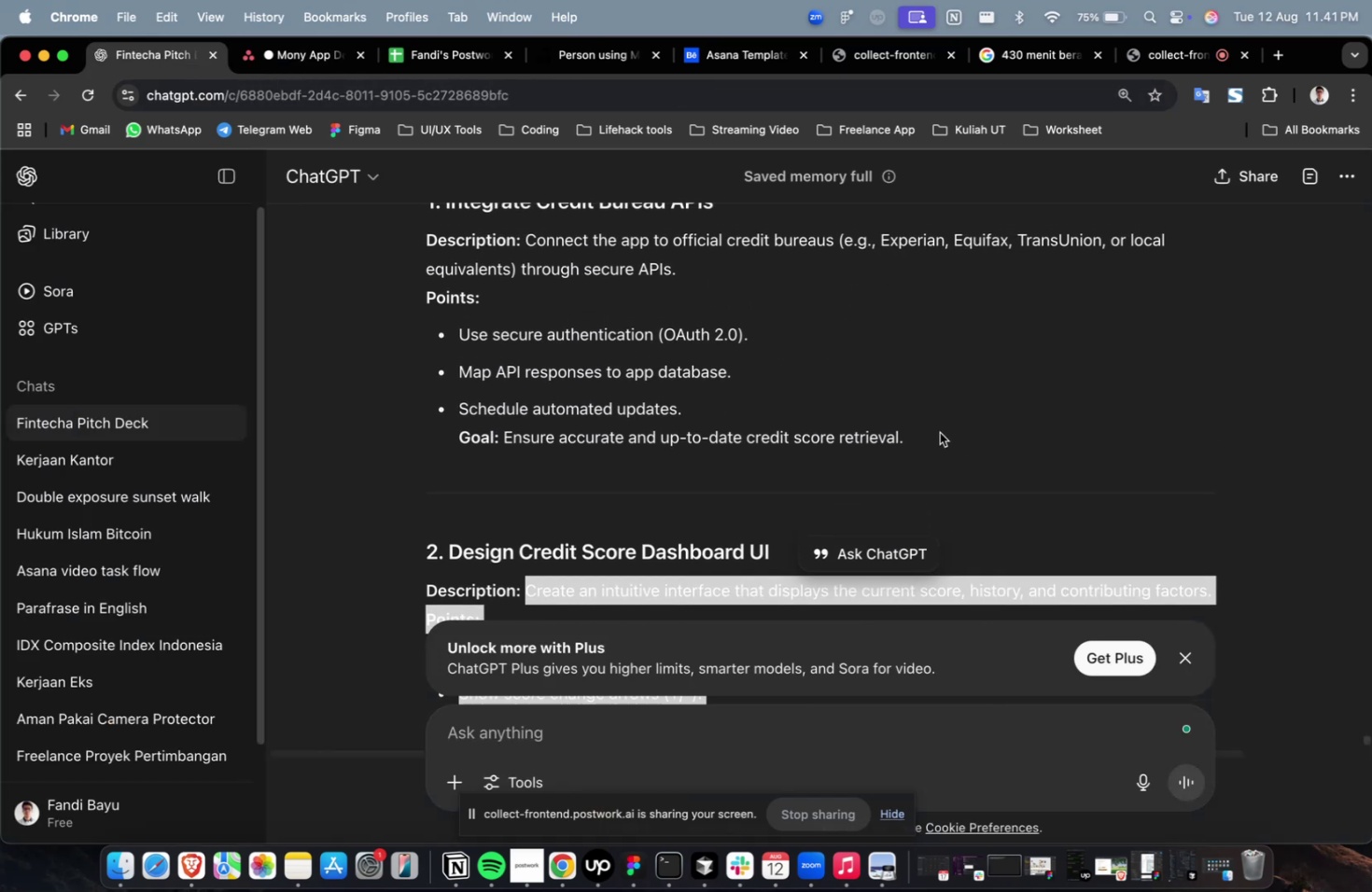 
left_click_drag(start_coordinate=[939, 432], to_coordinate=[526, 243])
 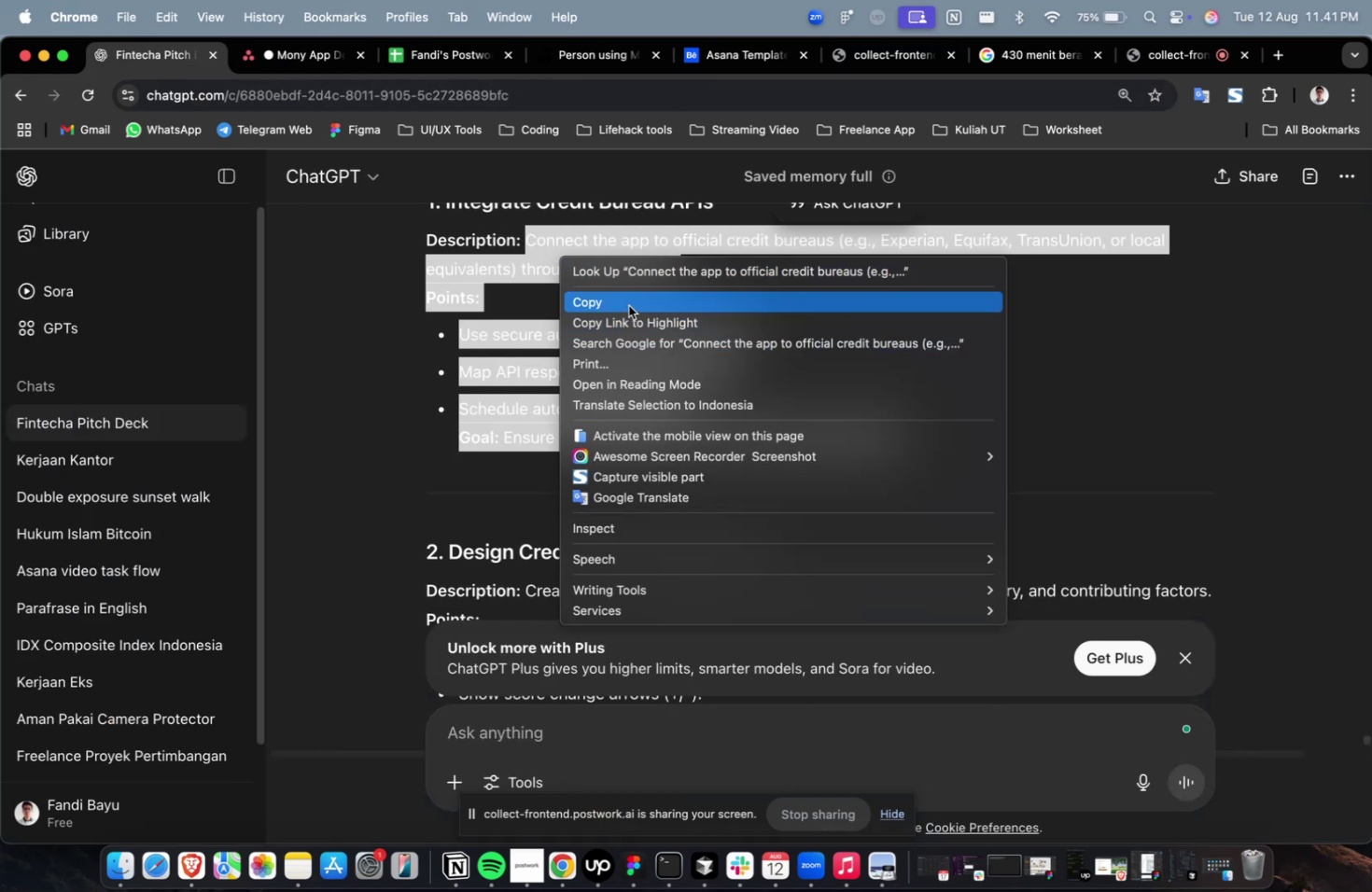 
left_click([629, 301])
 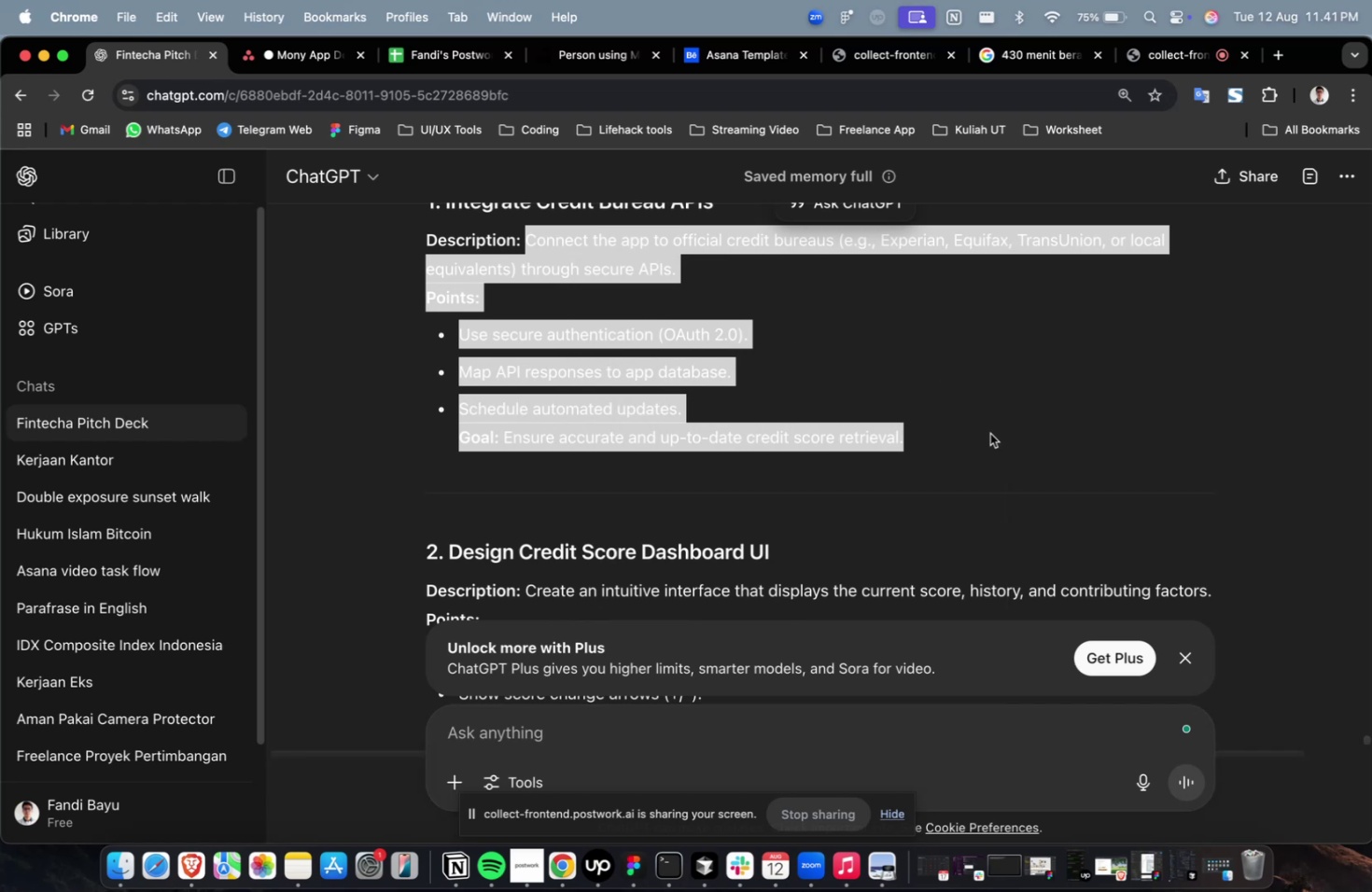 
scroll: coordinate [924, 417], scroll_direction: down, amount: 4.0
 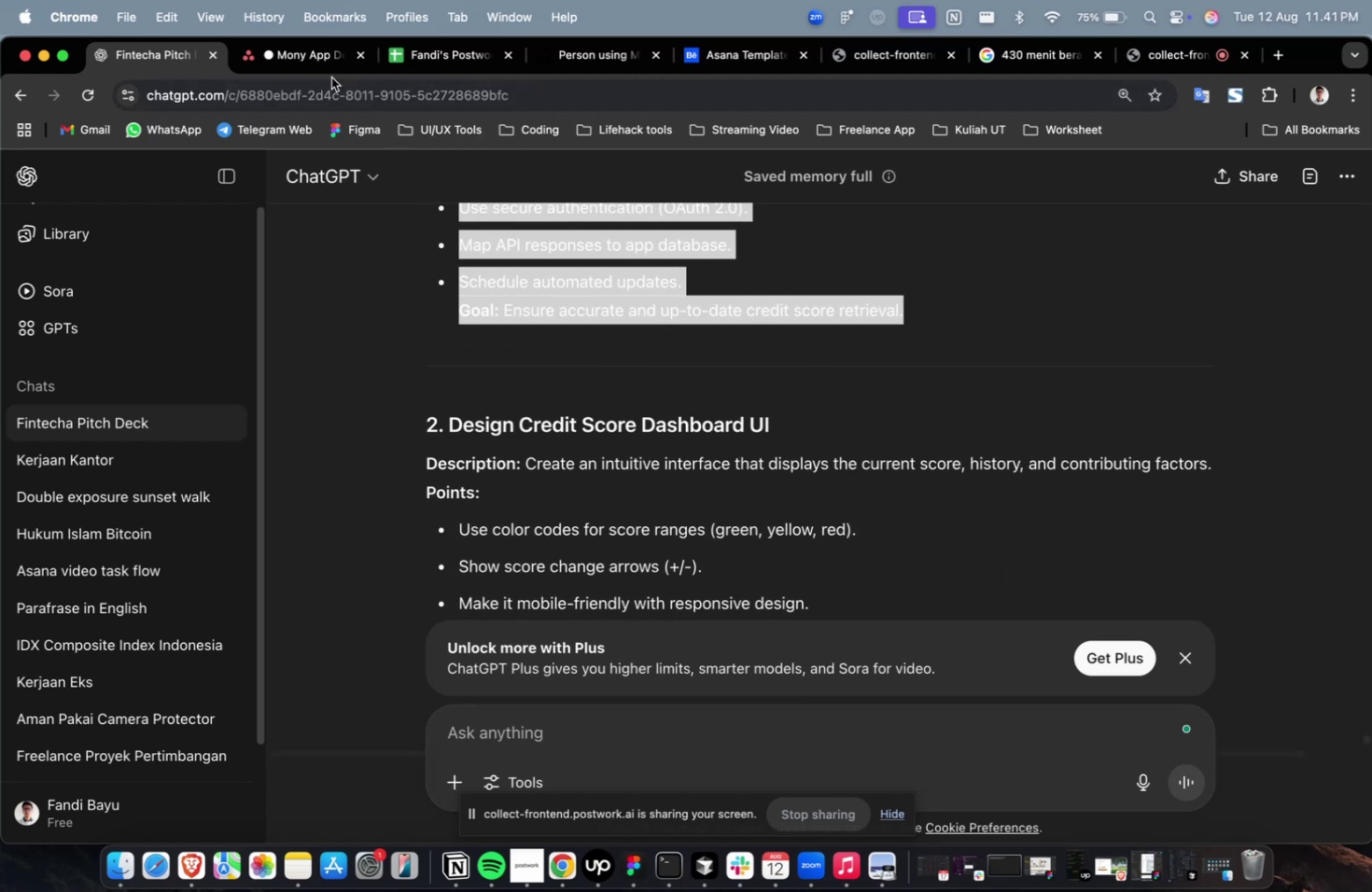 
left_click([325, 72])
 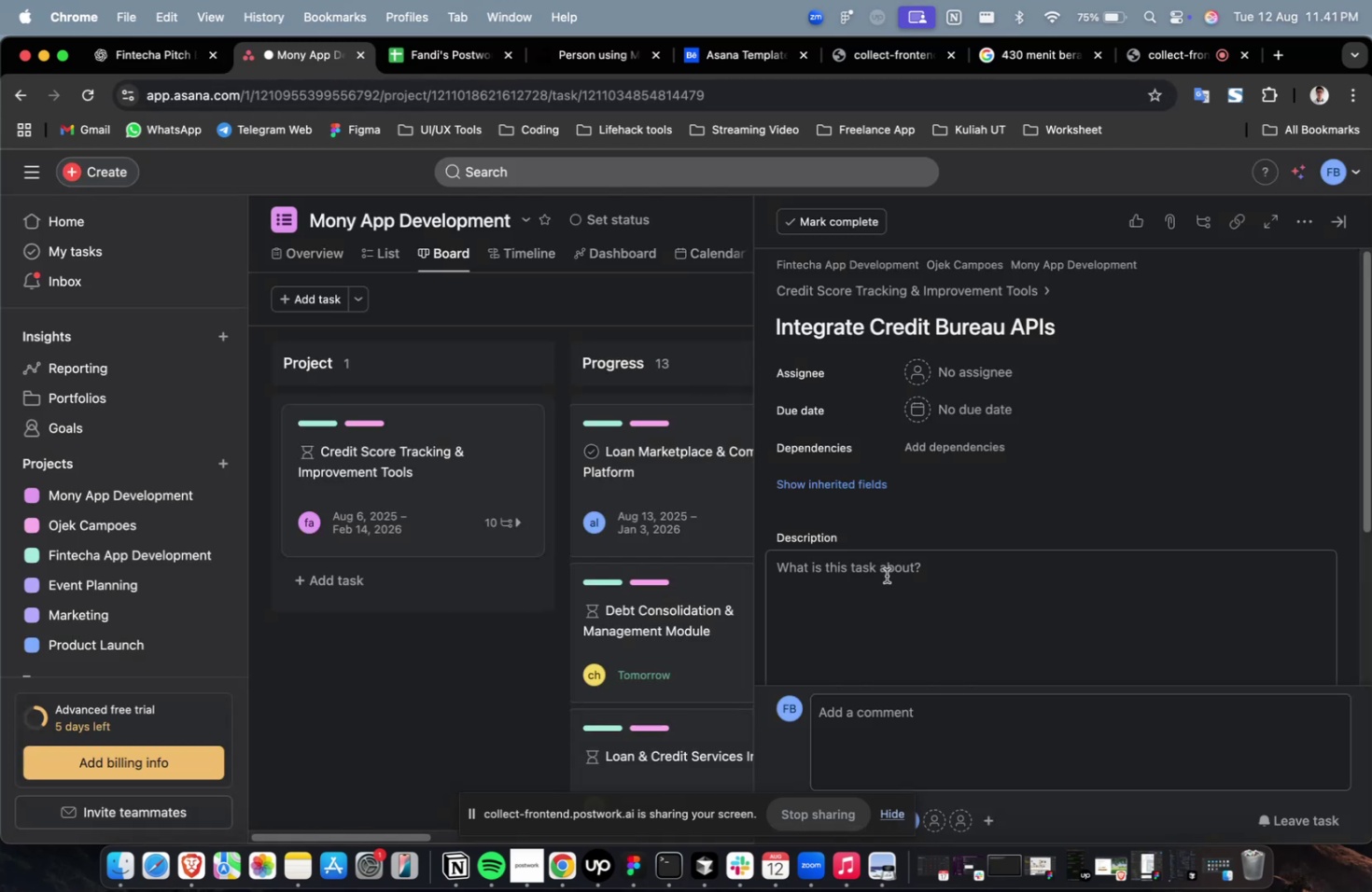 
left_click([890, 583])
 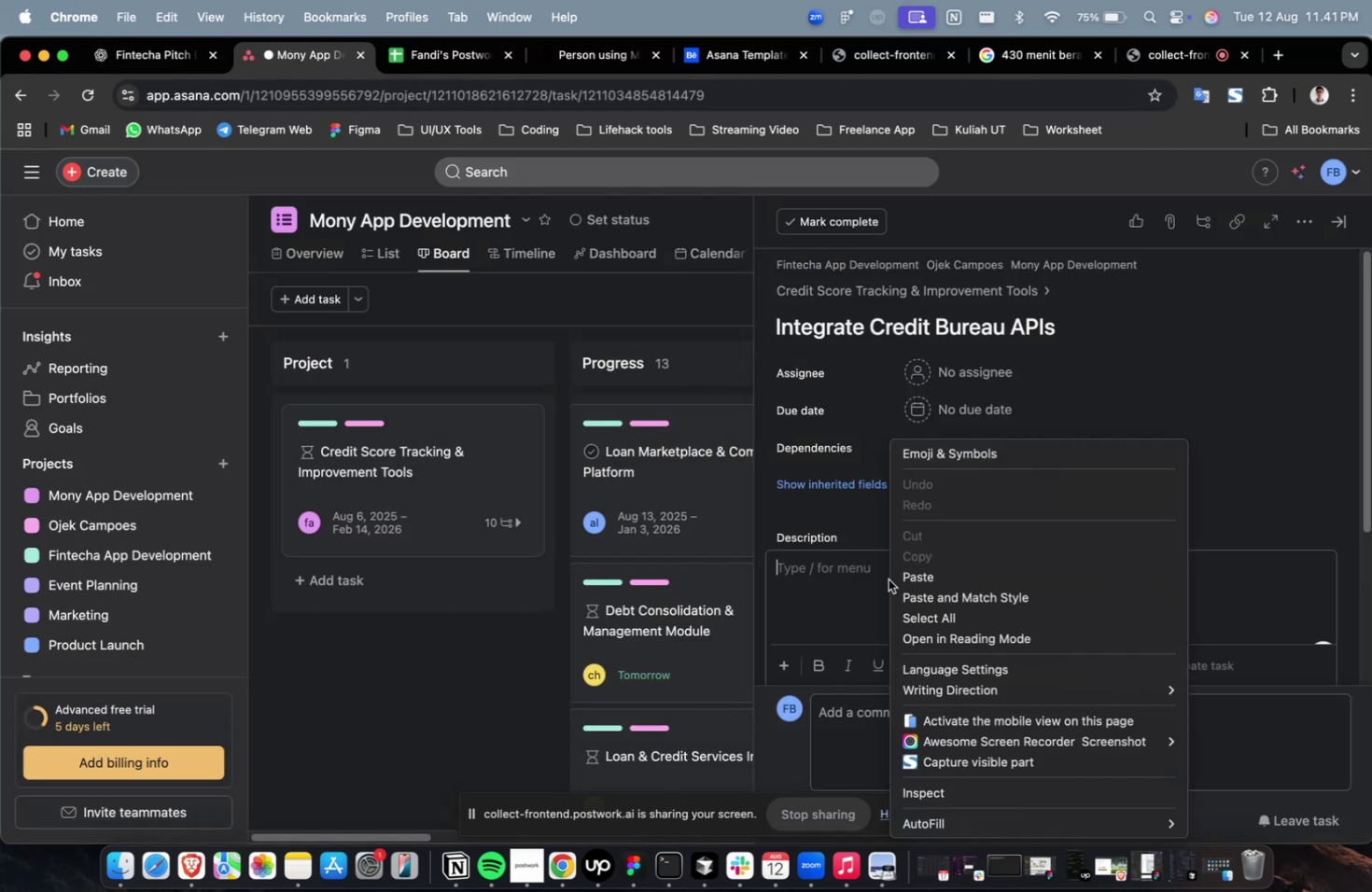 
right_click([888, 578])
 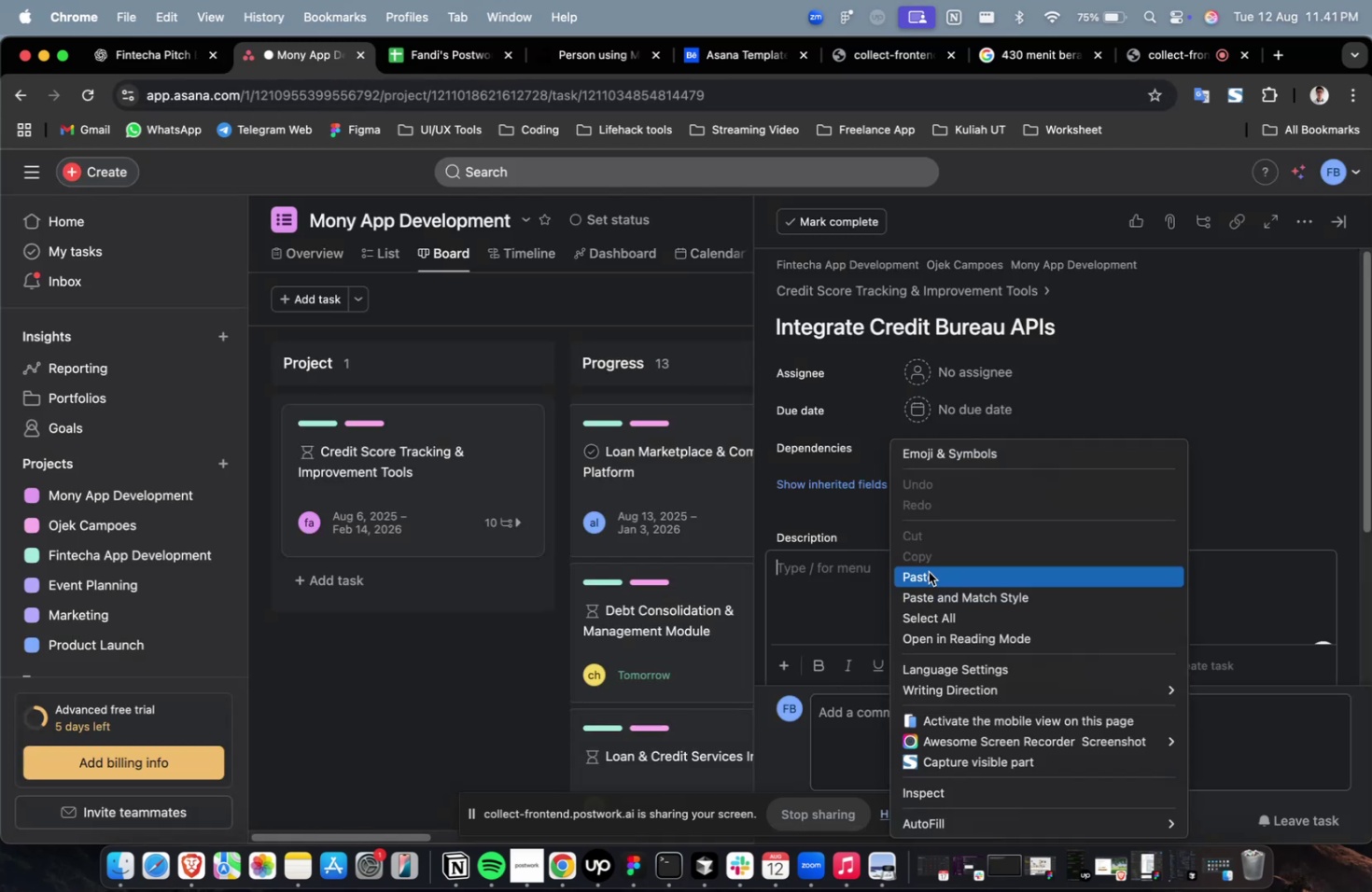 
left_click([928, 571])
 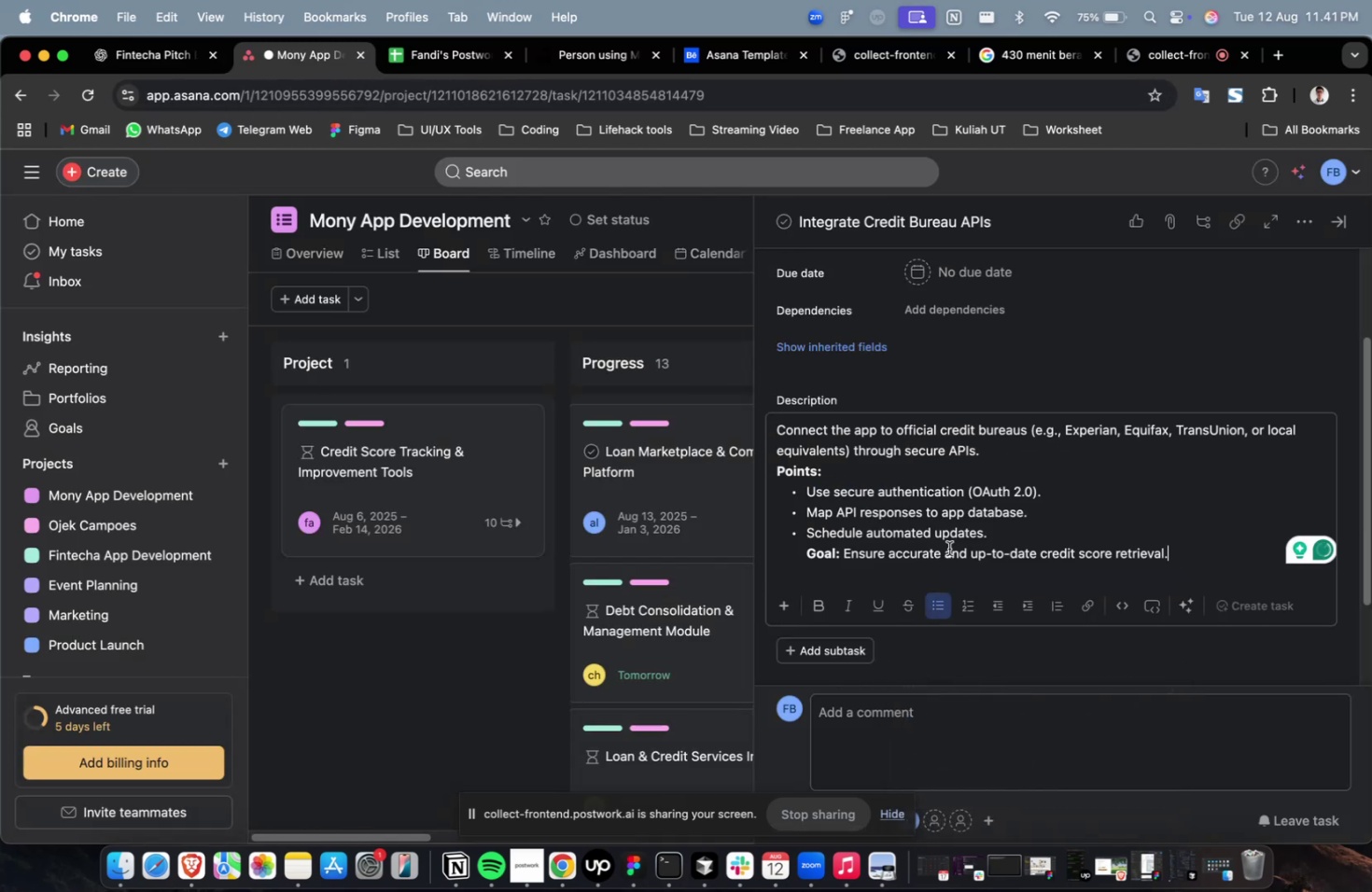 
scroll: coordinate [971, 469], scroll_direction: up, amount: 5.0
 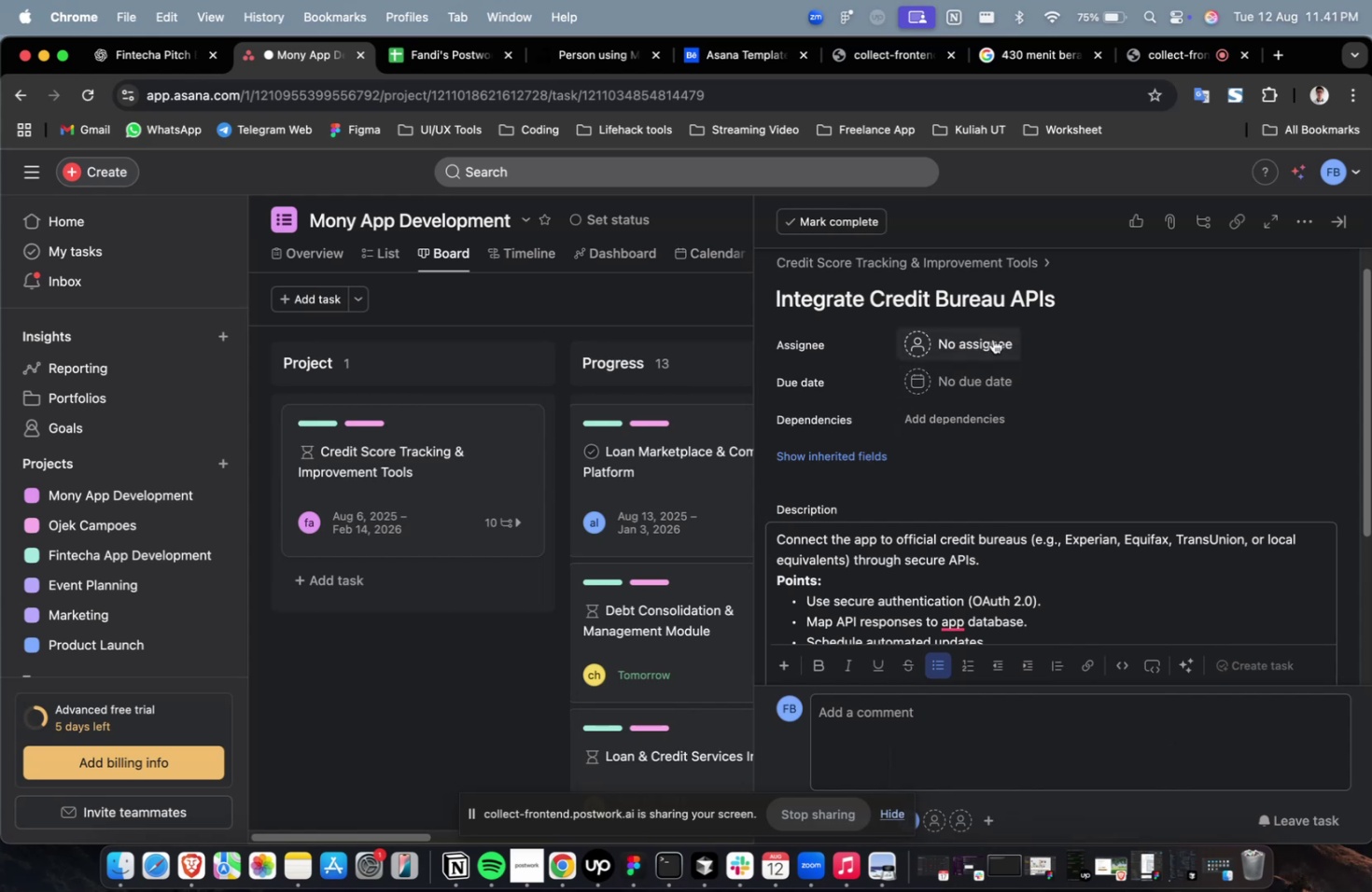 
left_click([992, 339])
 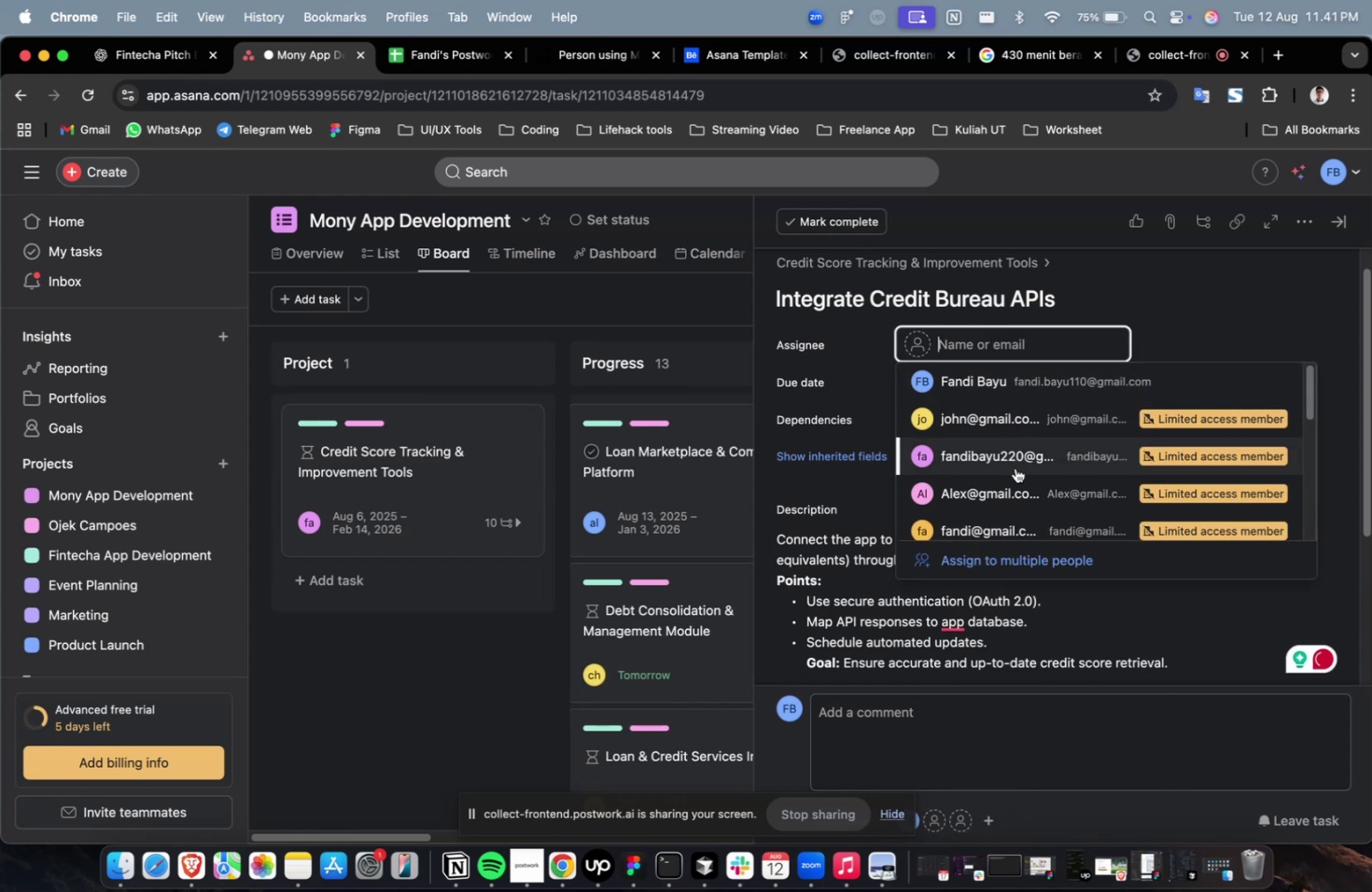 
left_click([1015, 467])
 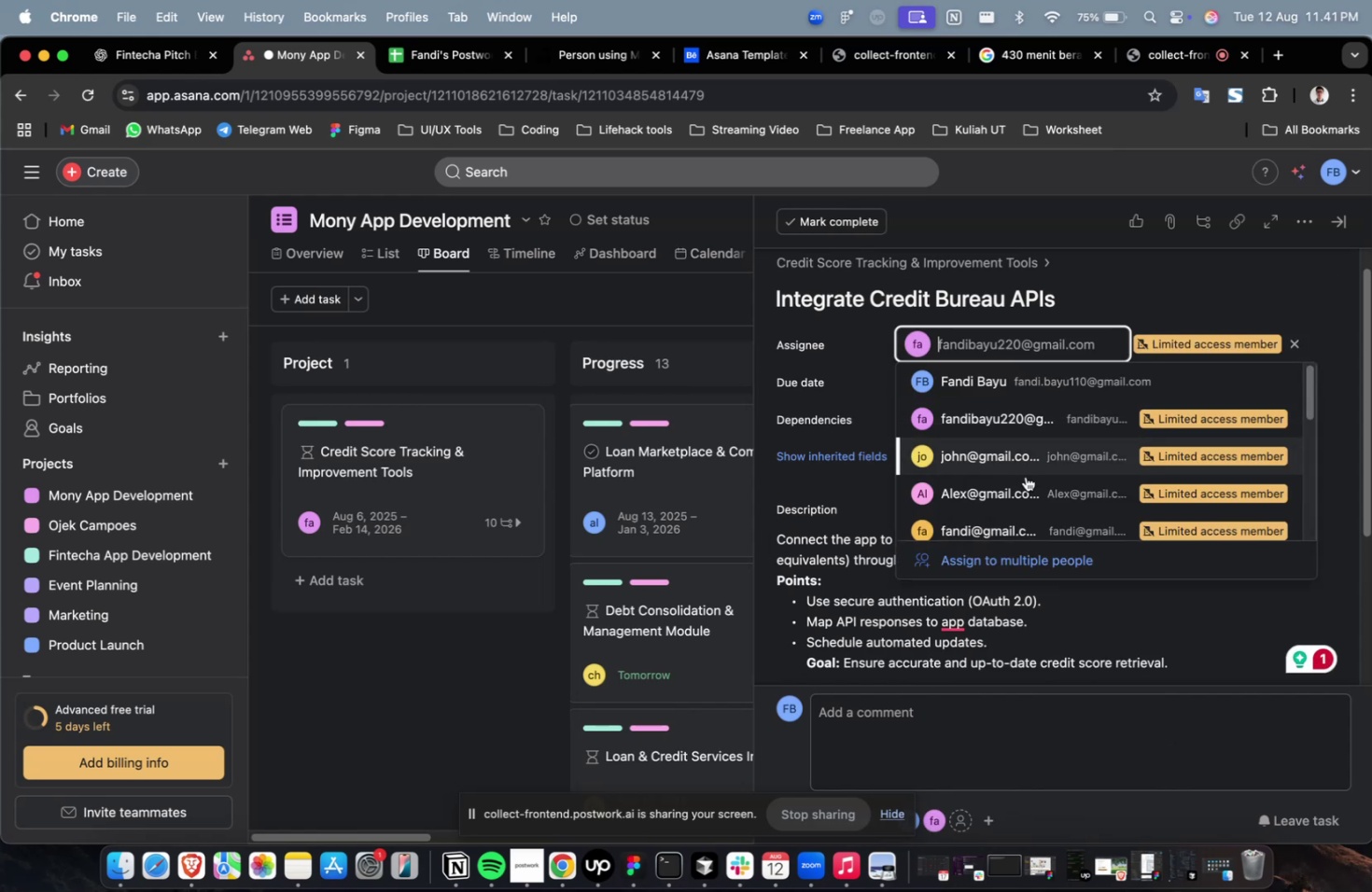 
left_click([1029, 525])
 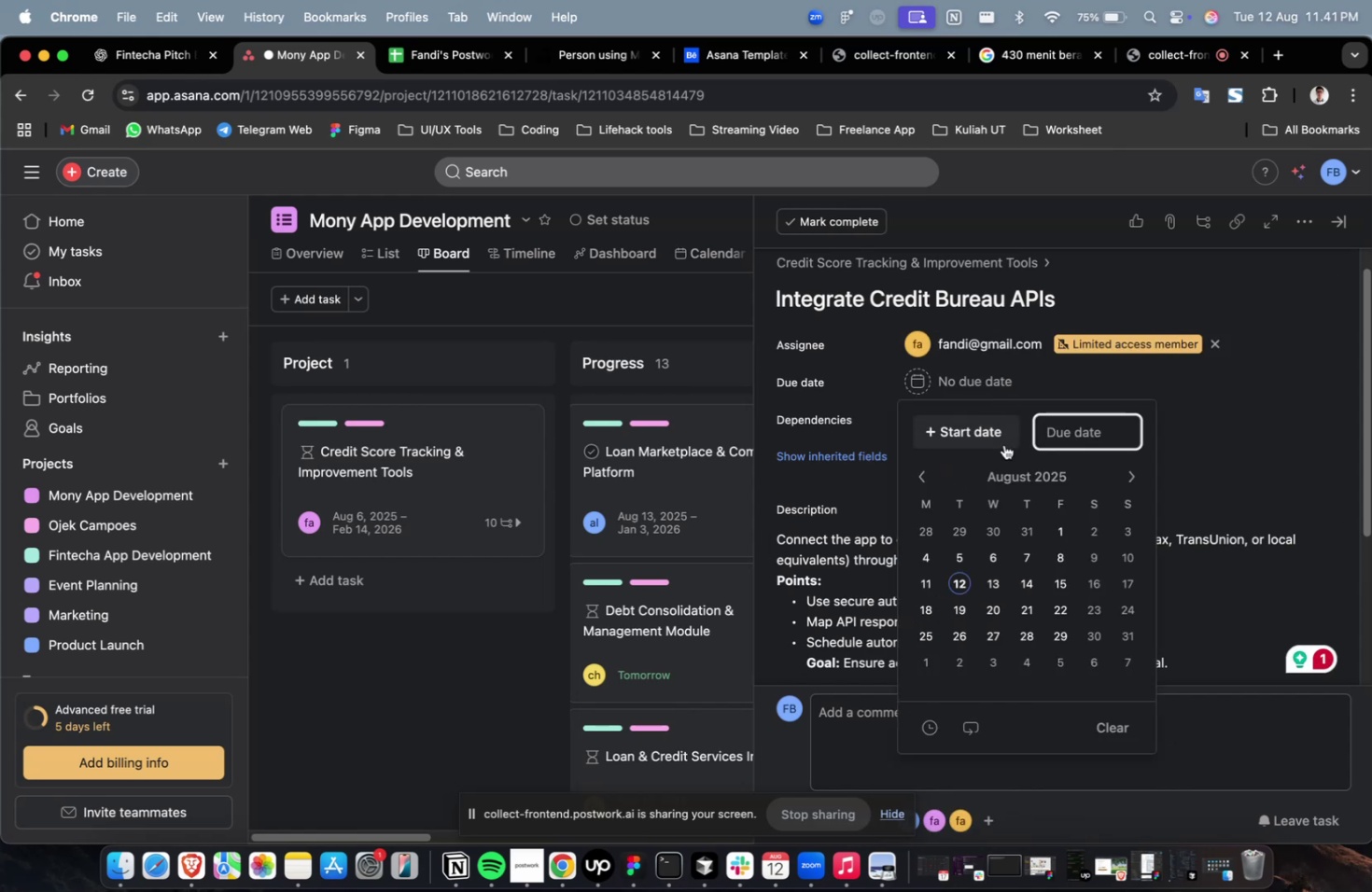 
left_click([998, 439])
 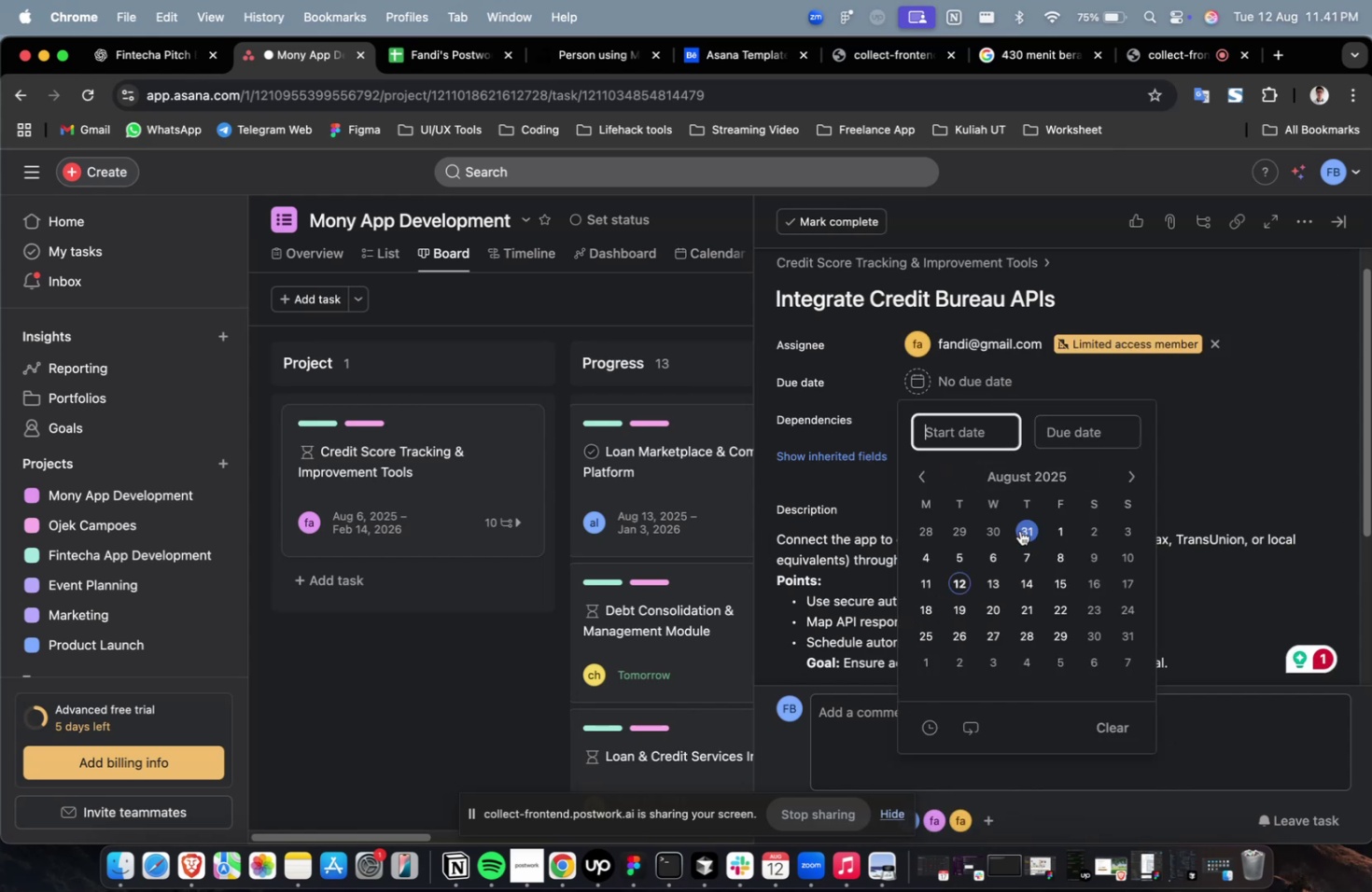 
left_click([1022, 527])
 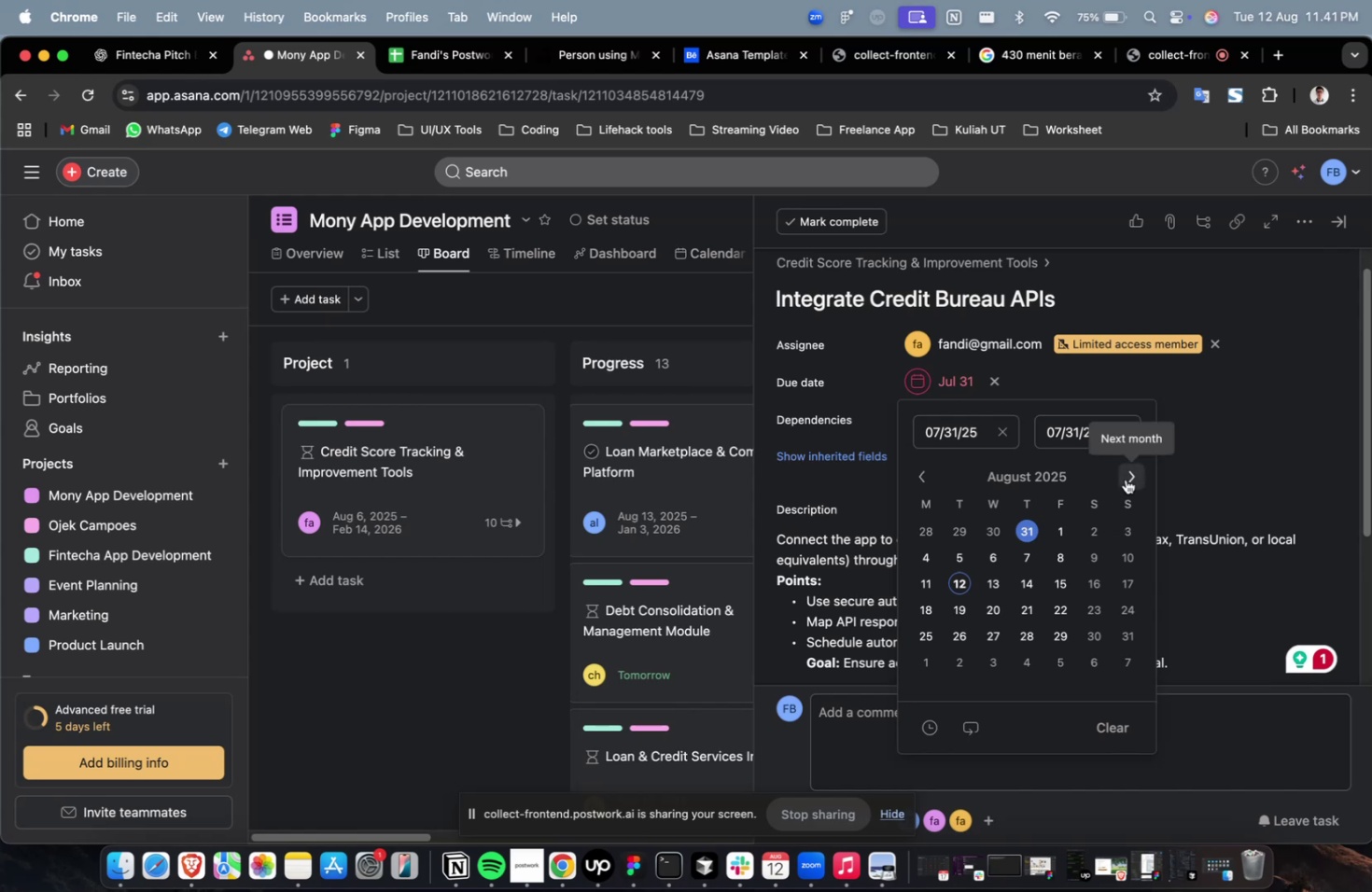 
double_click([1126, 479])
 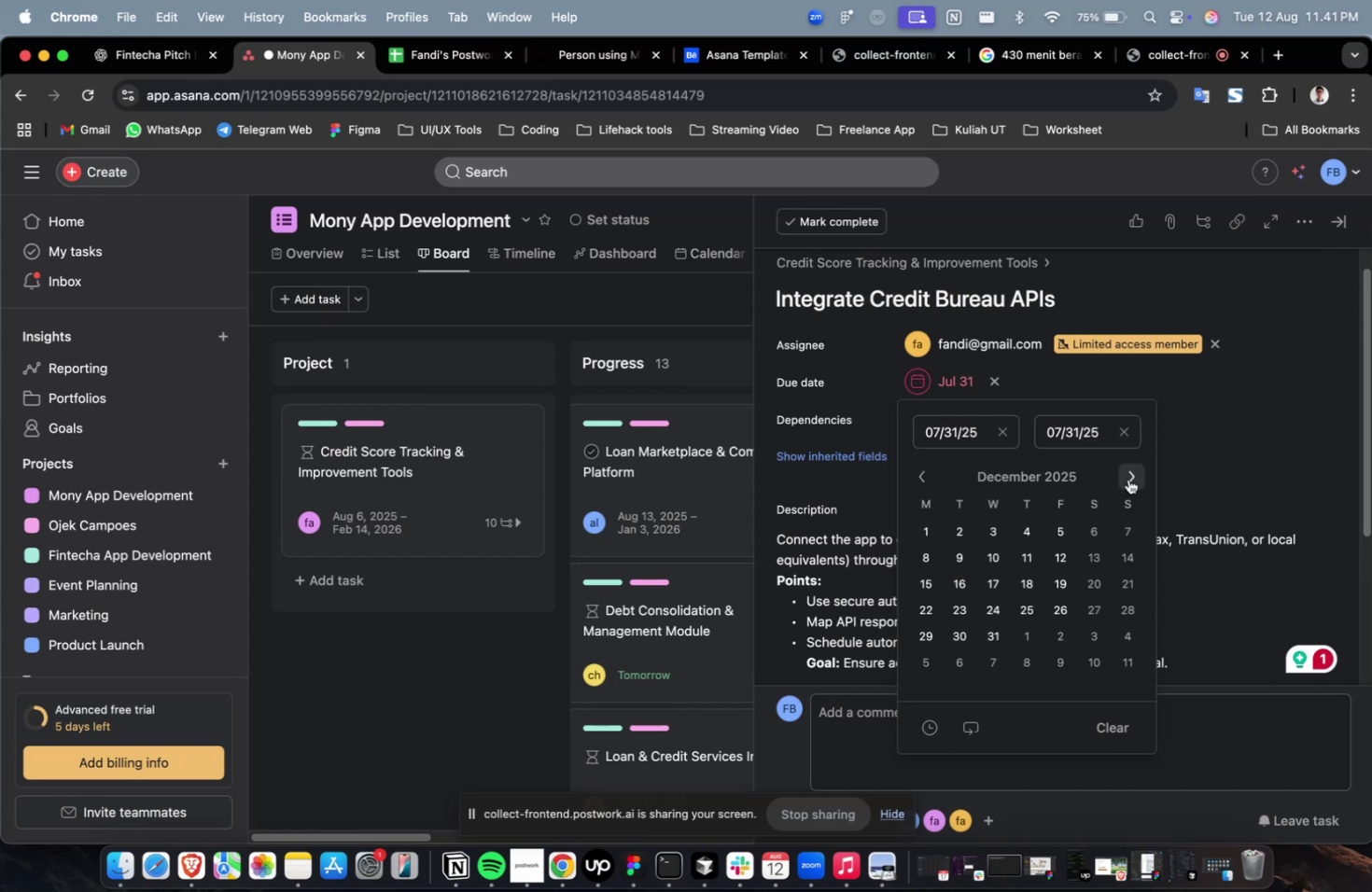 
triple_click([1127, 479])
 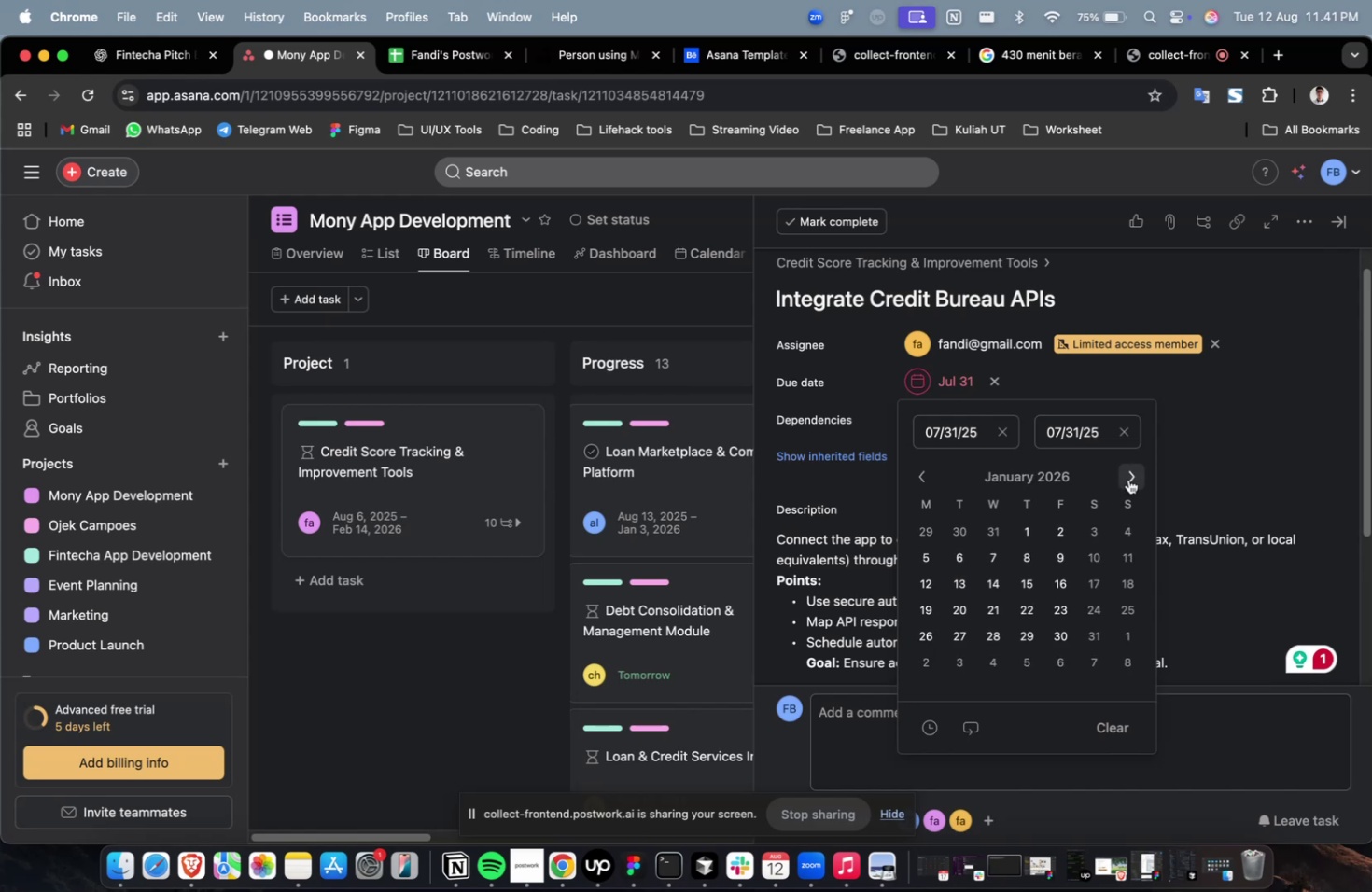 
triple_click([1127, 479])
 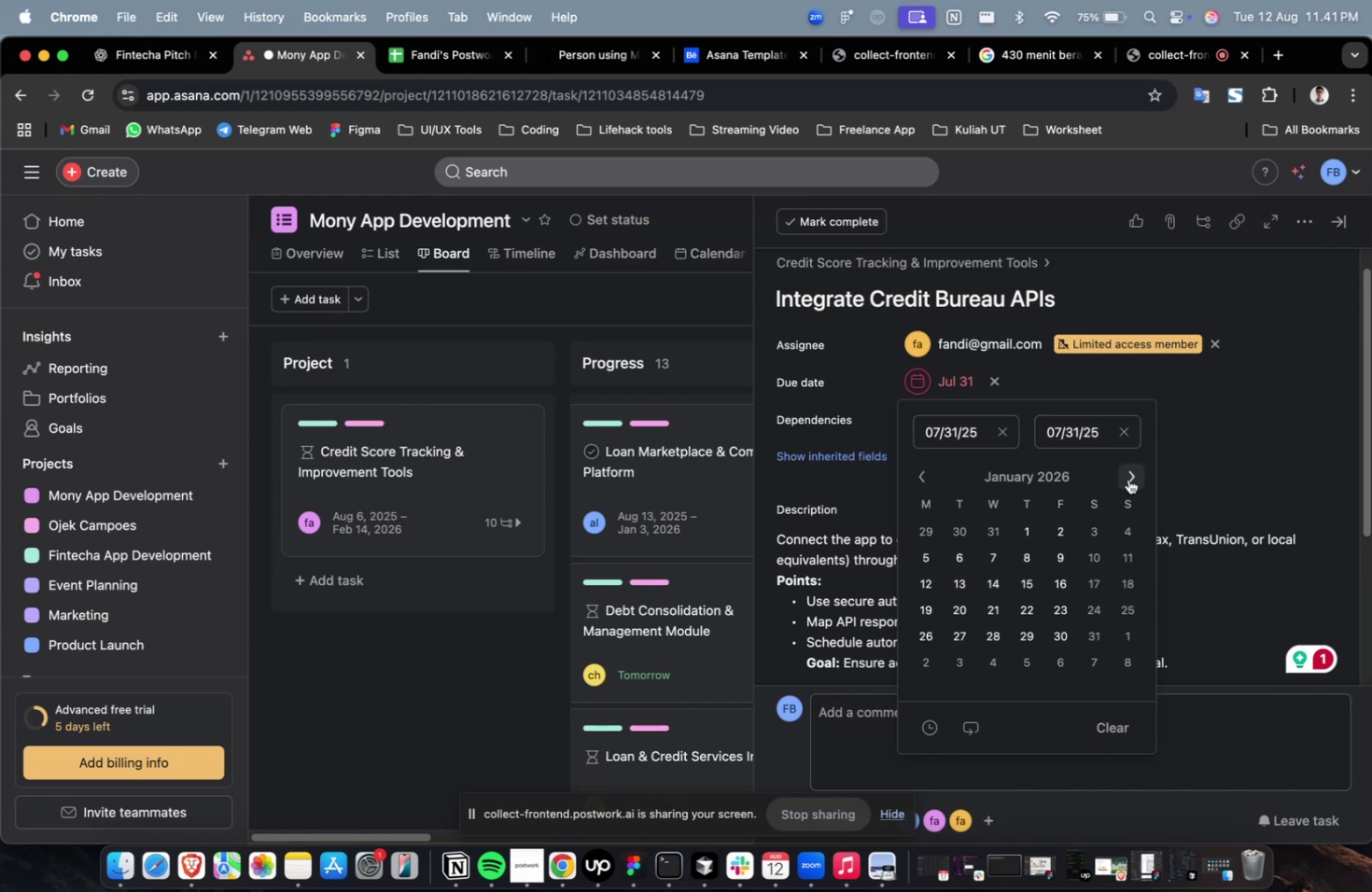 
triple_click([1127, 479])
 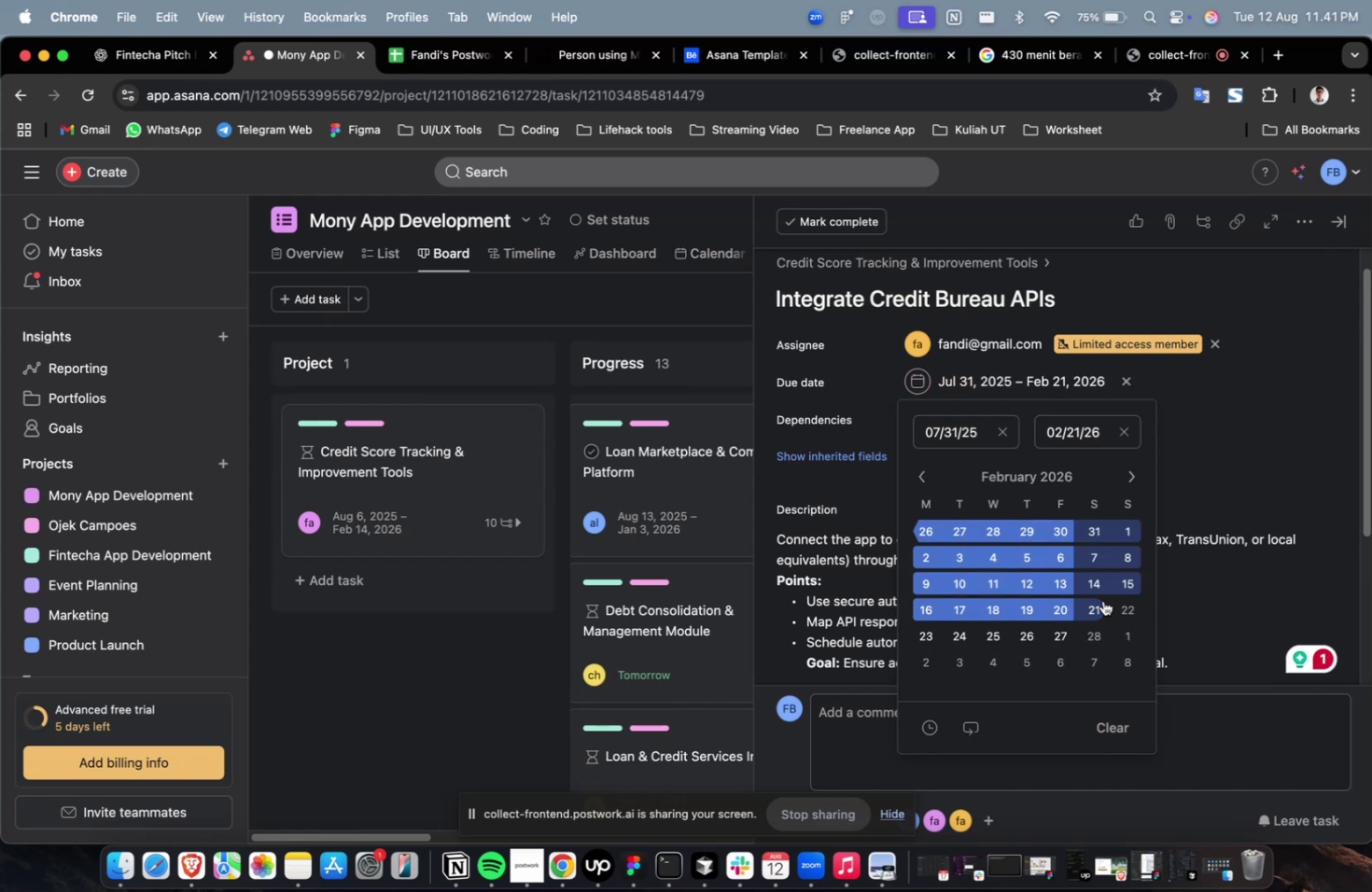 
triple_click([1102, 600])
 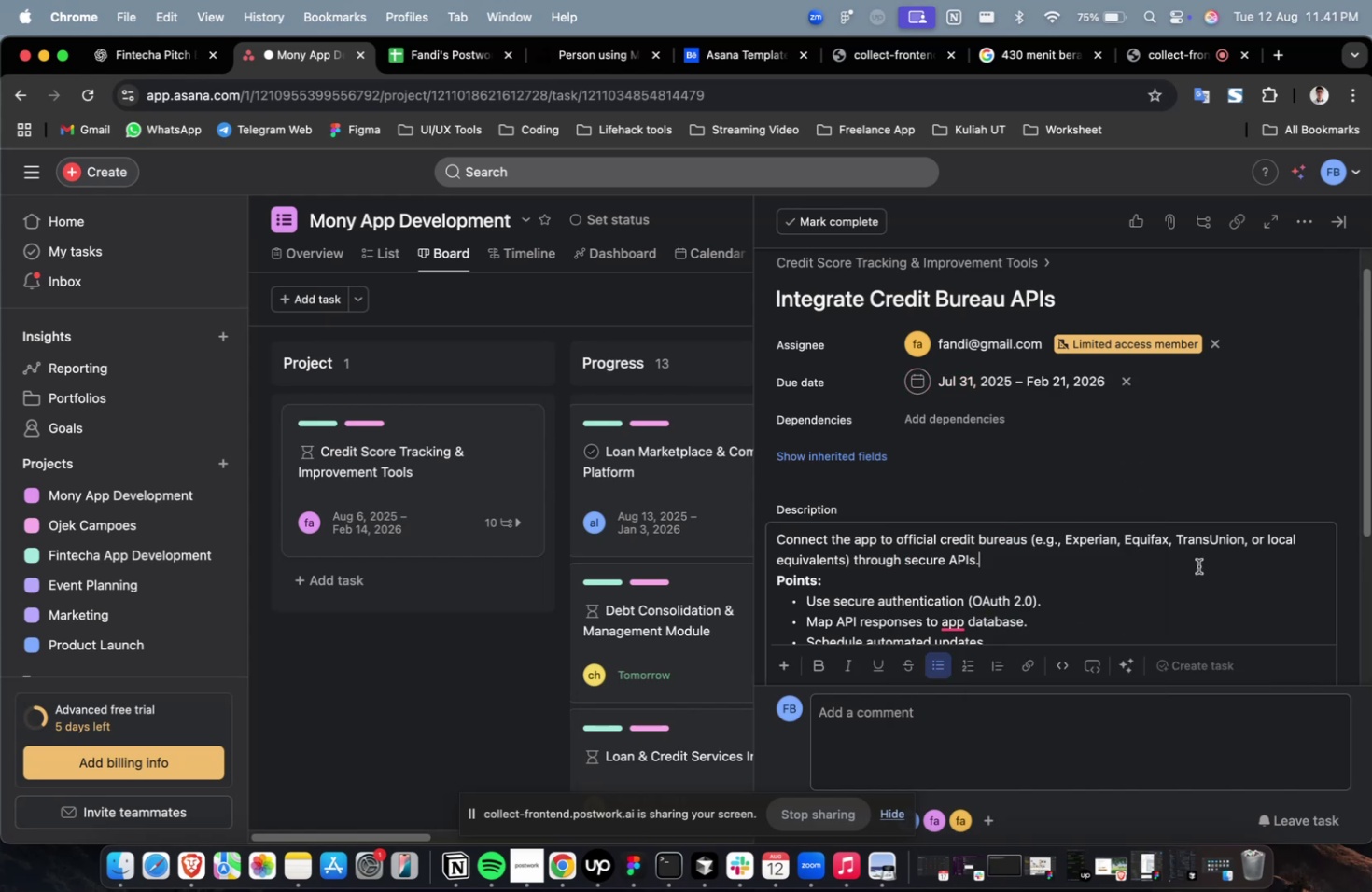 
triple_click([1197, 565])
 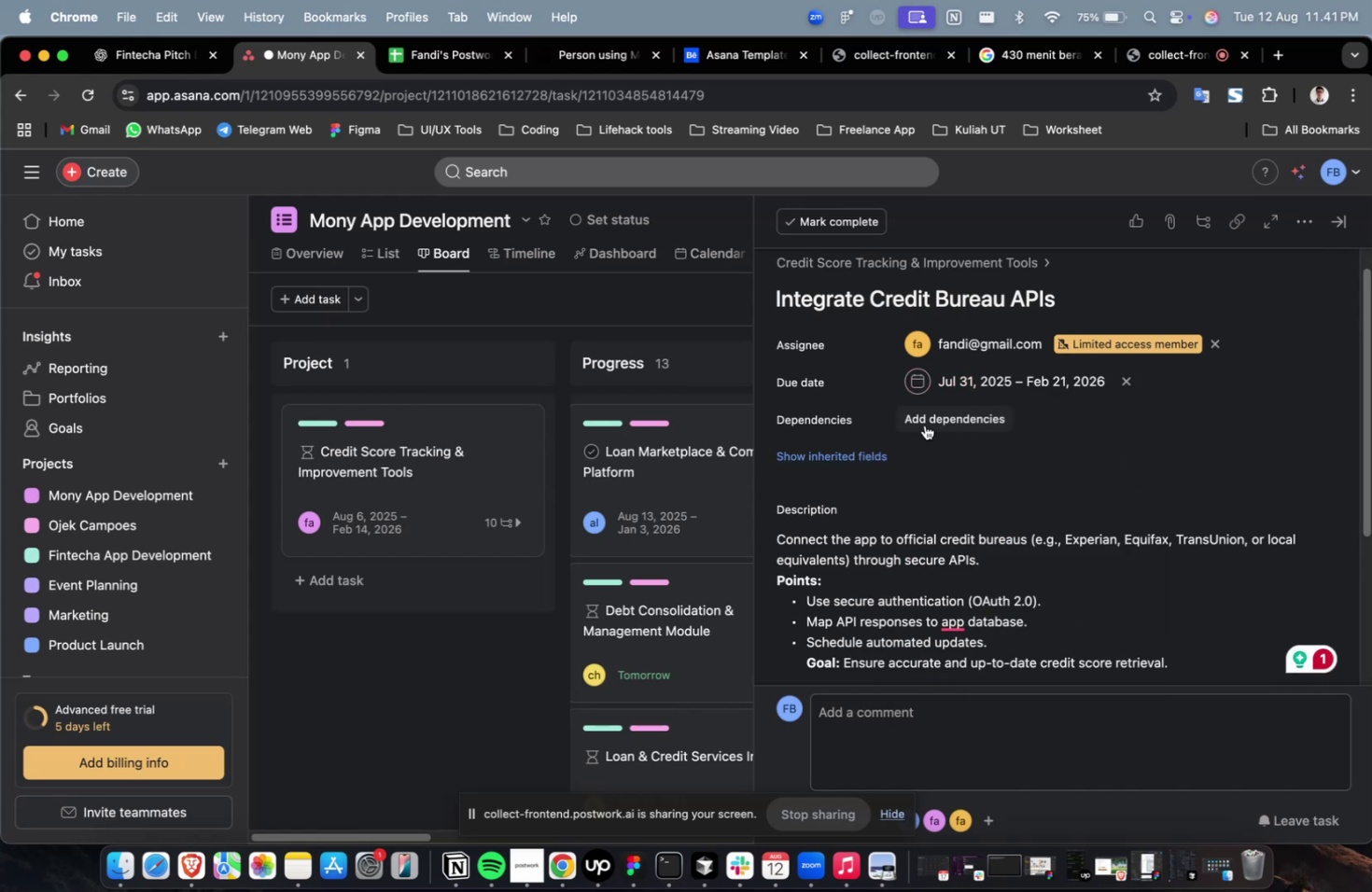 
triple_click([924, 425])
 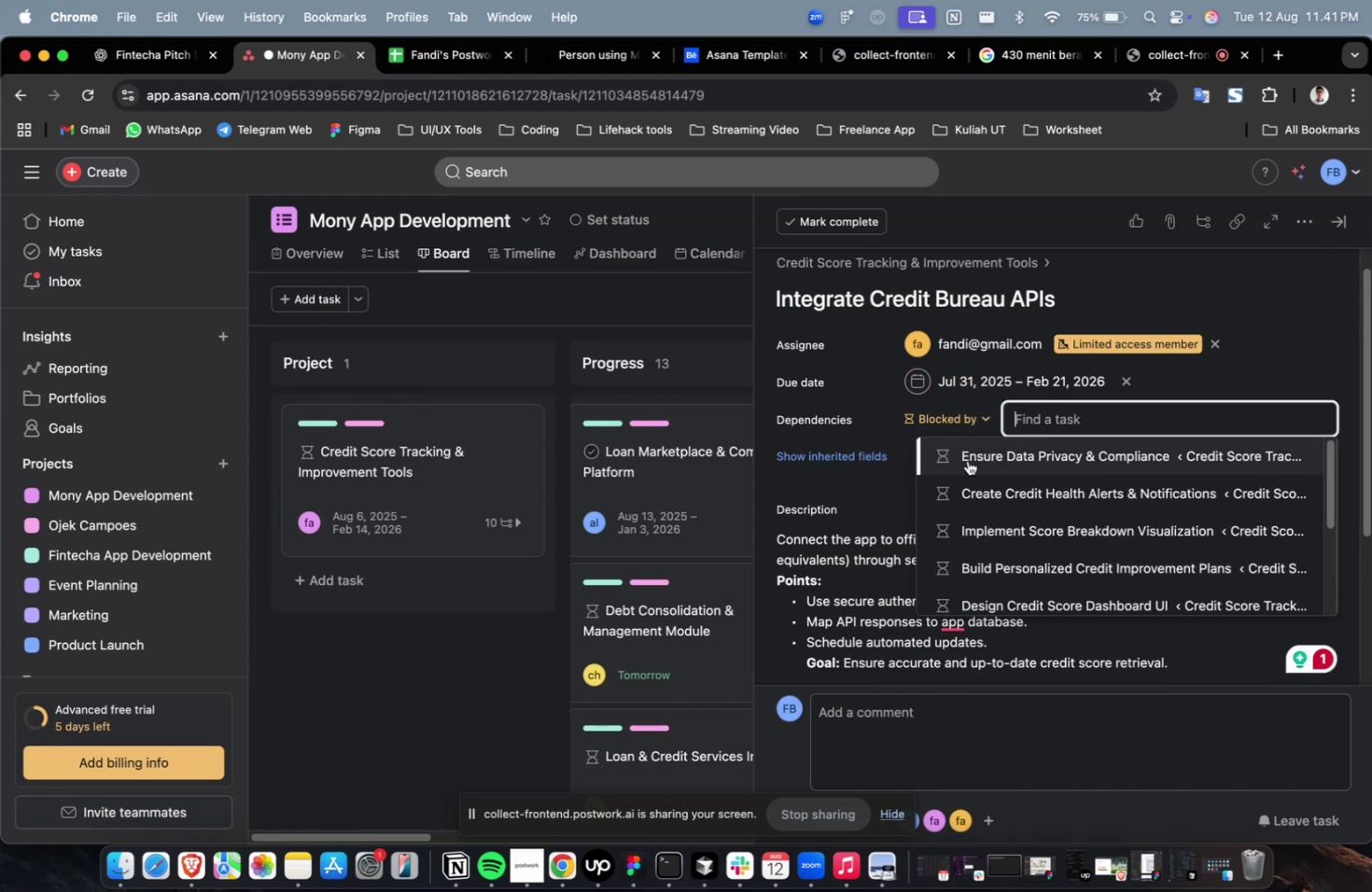 
triple_click([967, 460])
 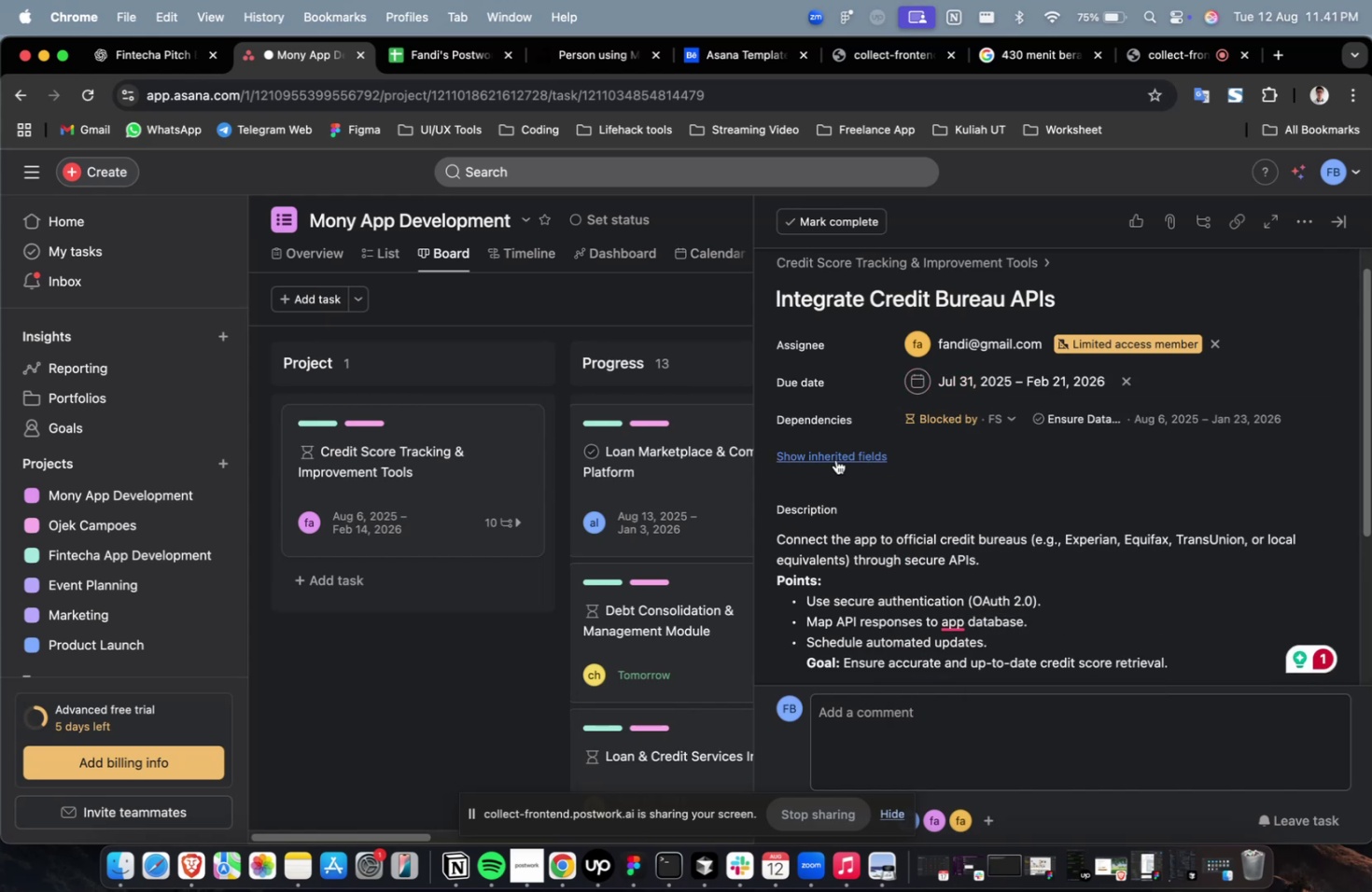 
triple_click([835, 459])
 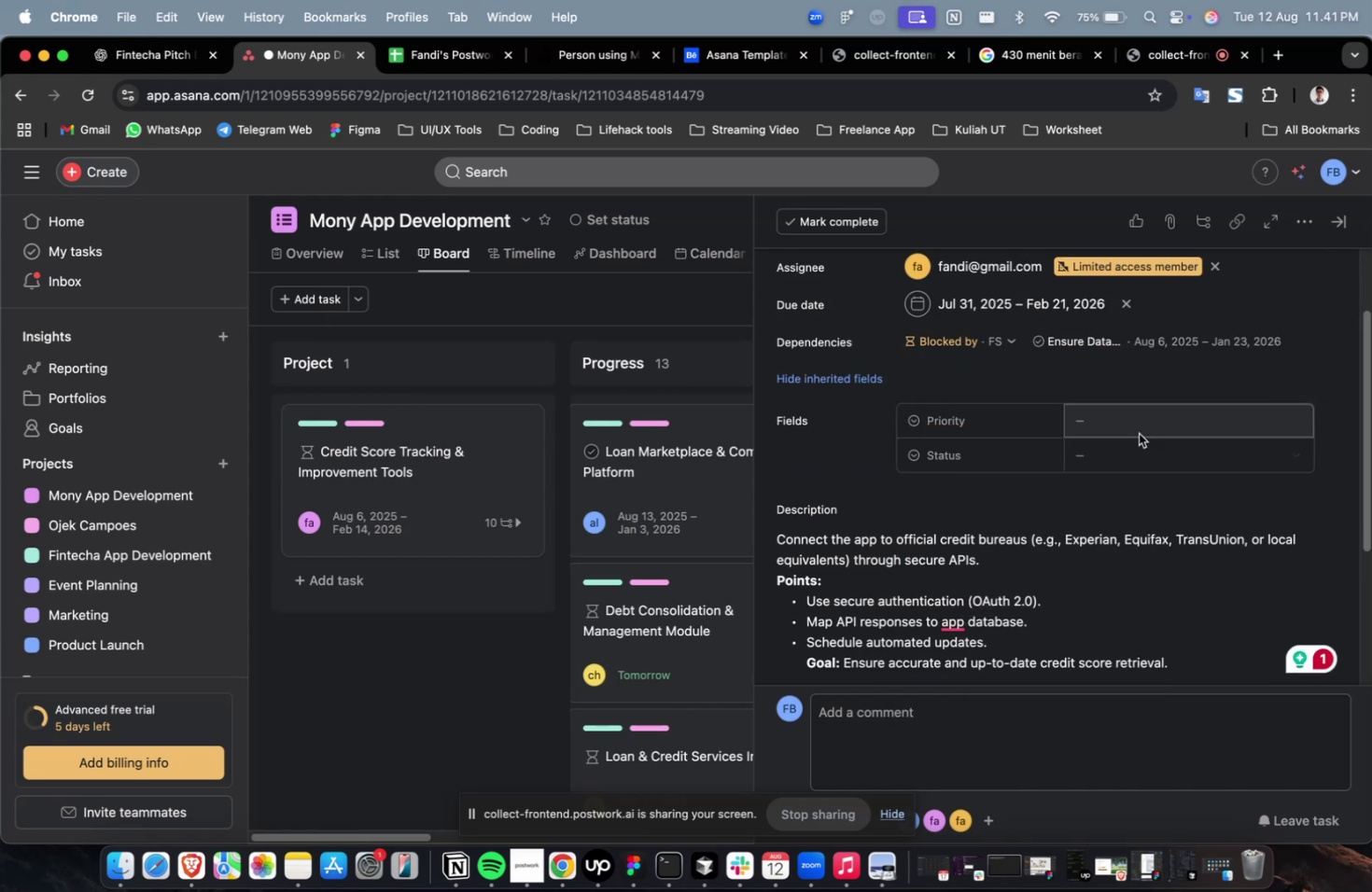 
triple_click([1138, 433])
 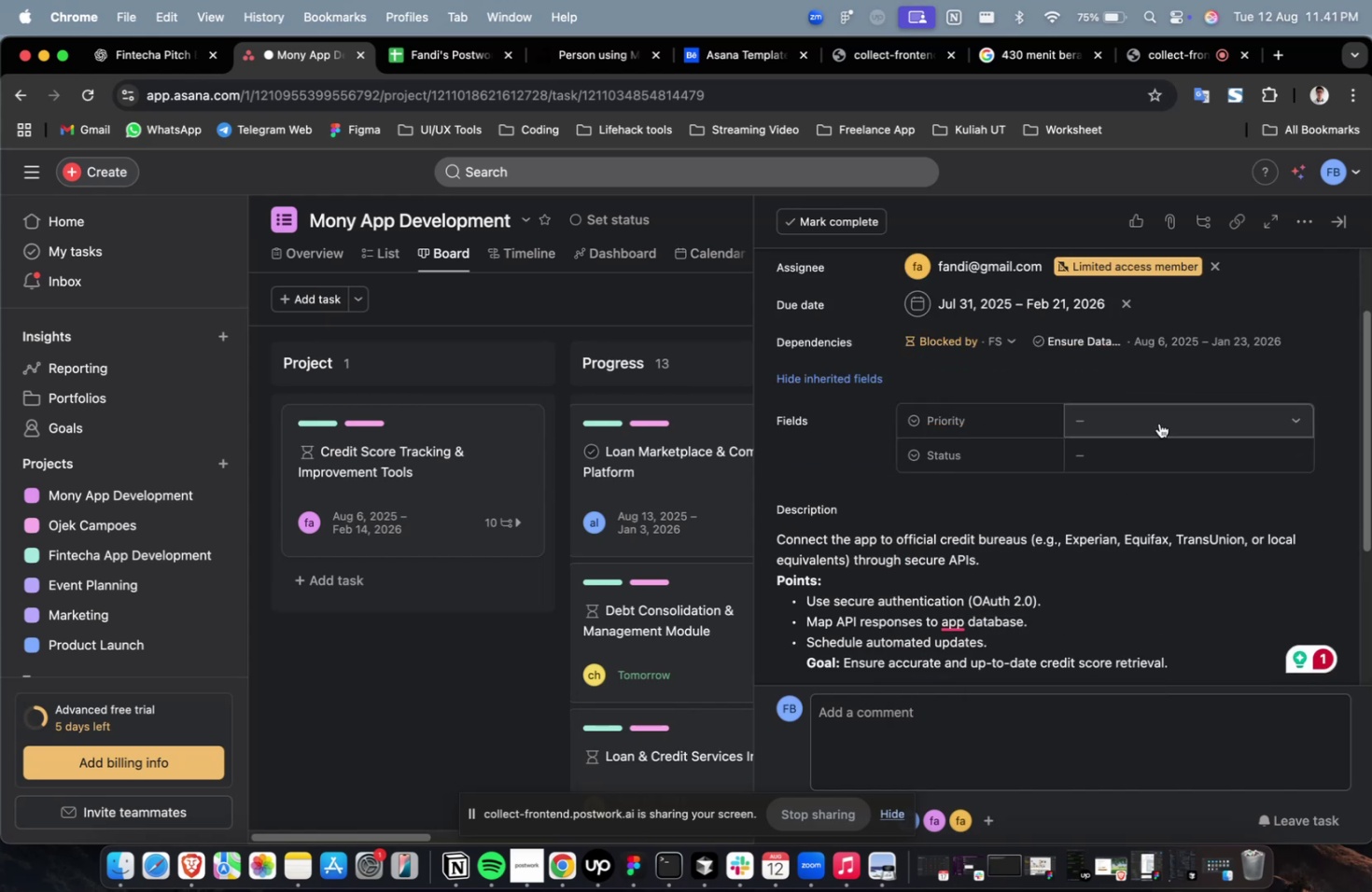 
triple_click([1158, 423])
 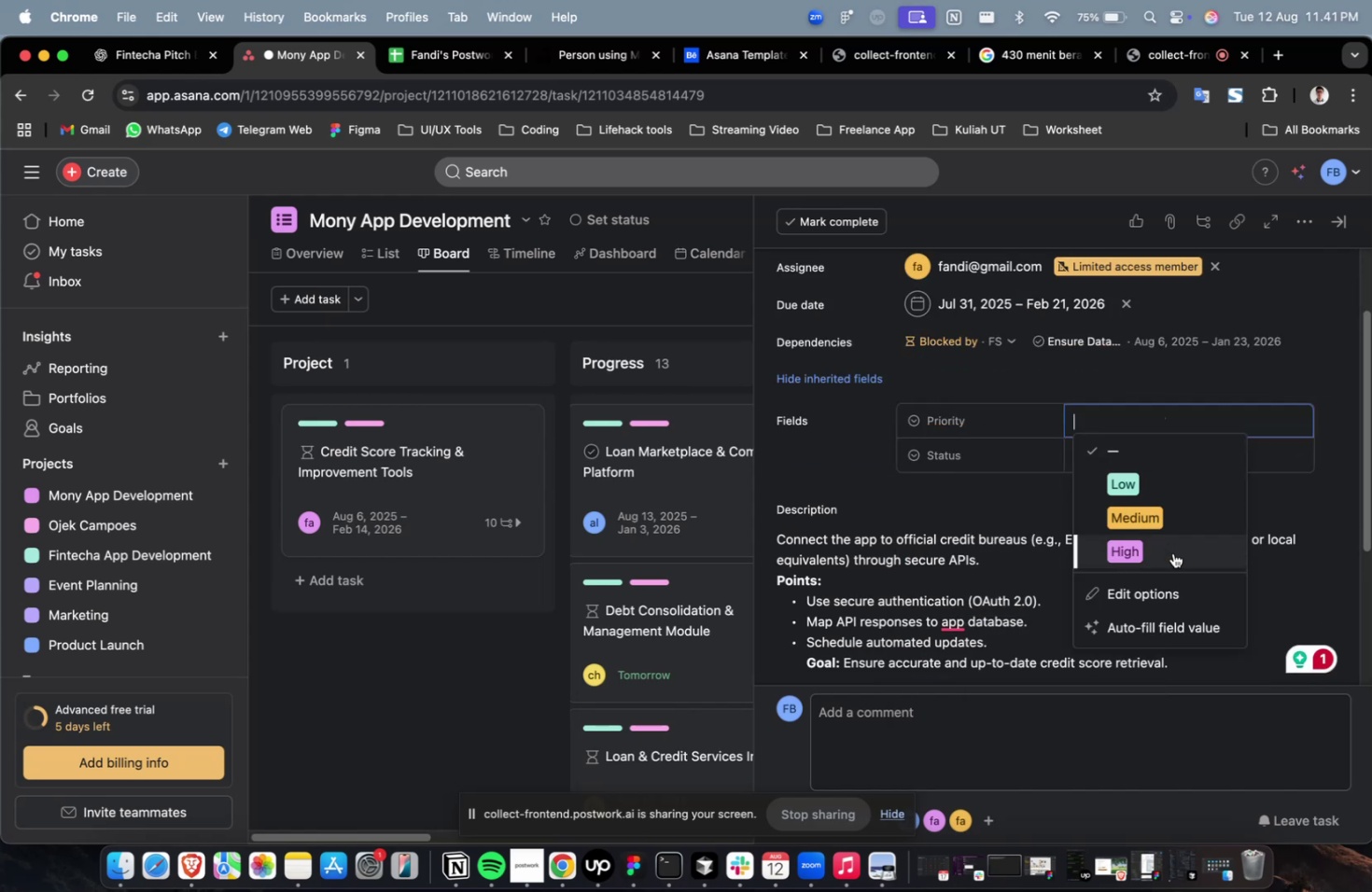 
triple_click([1172, 552])
 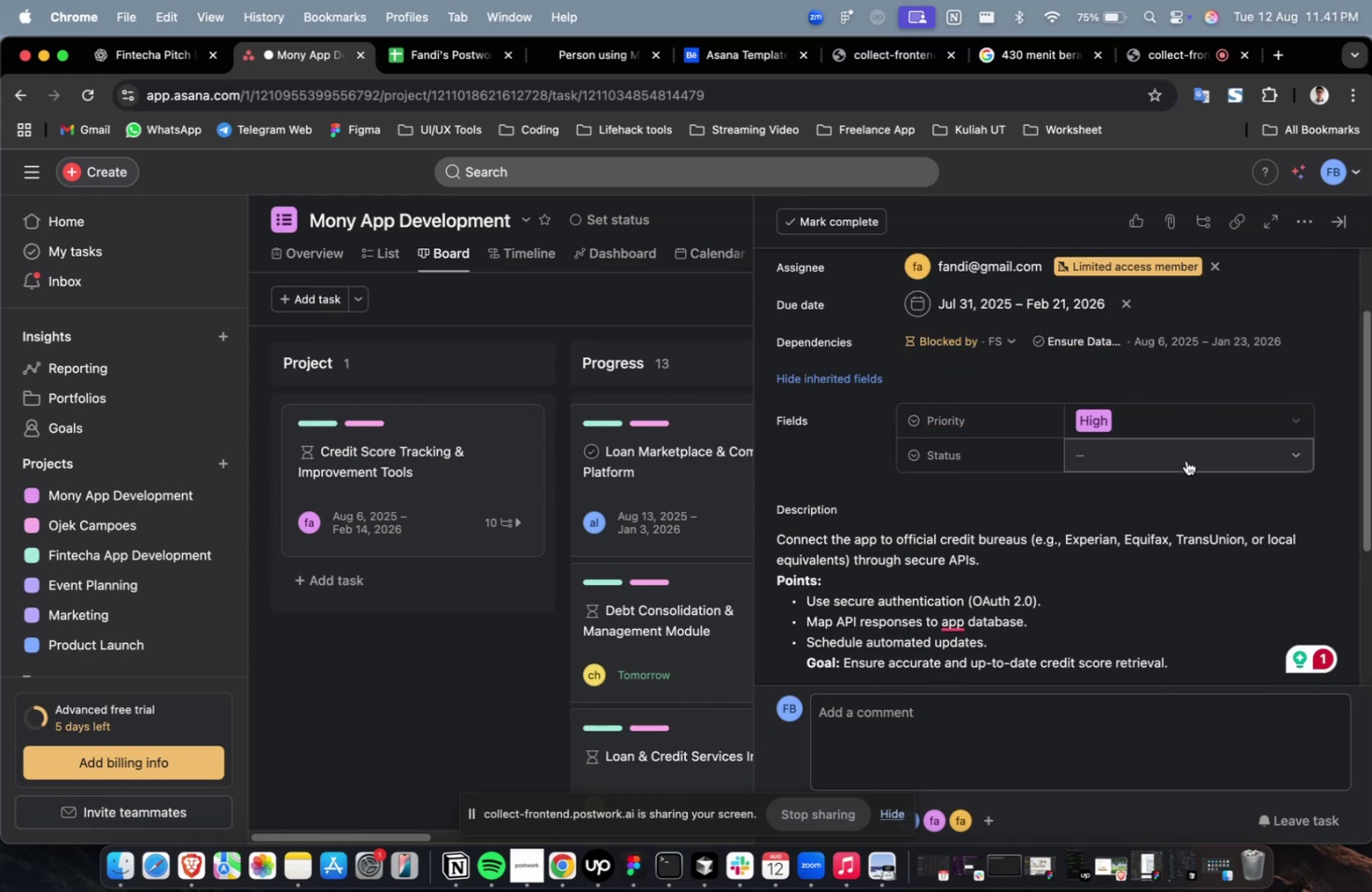 
triple_click([1185, 460])
 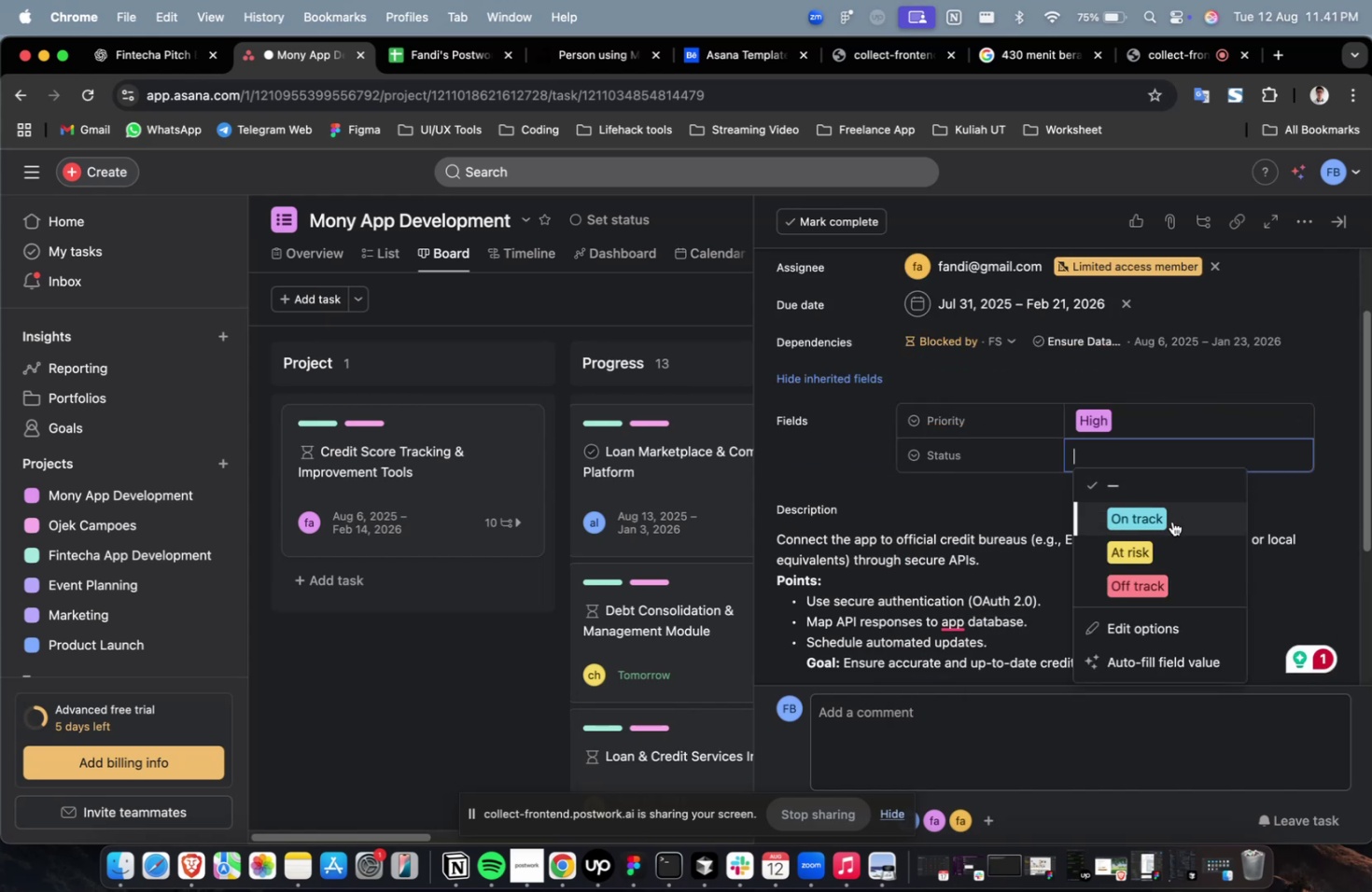 
triple_click([1171, 521])
 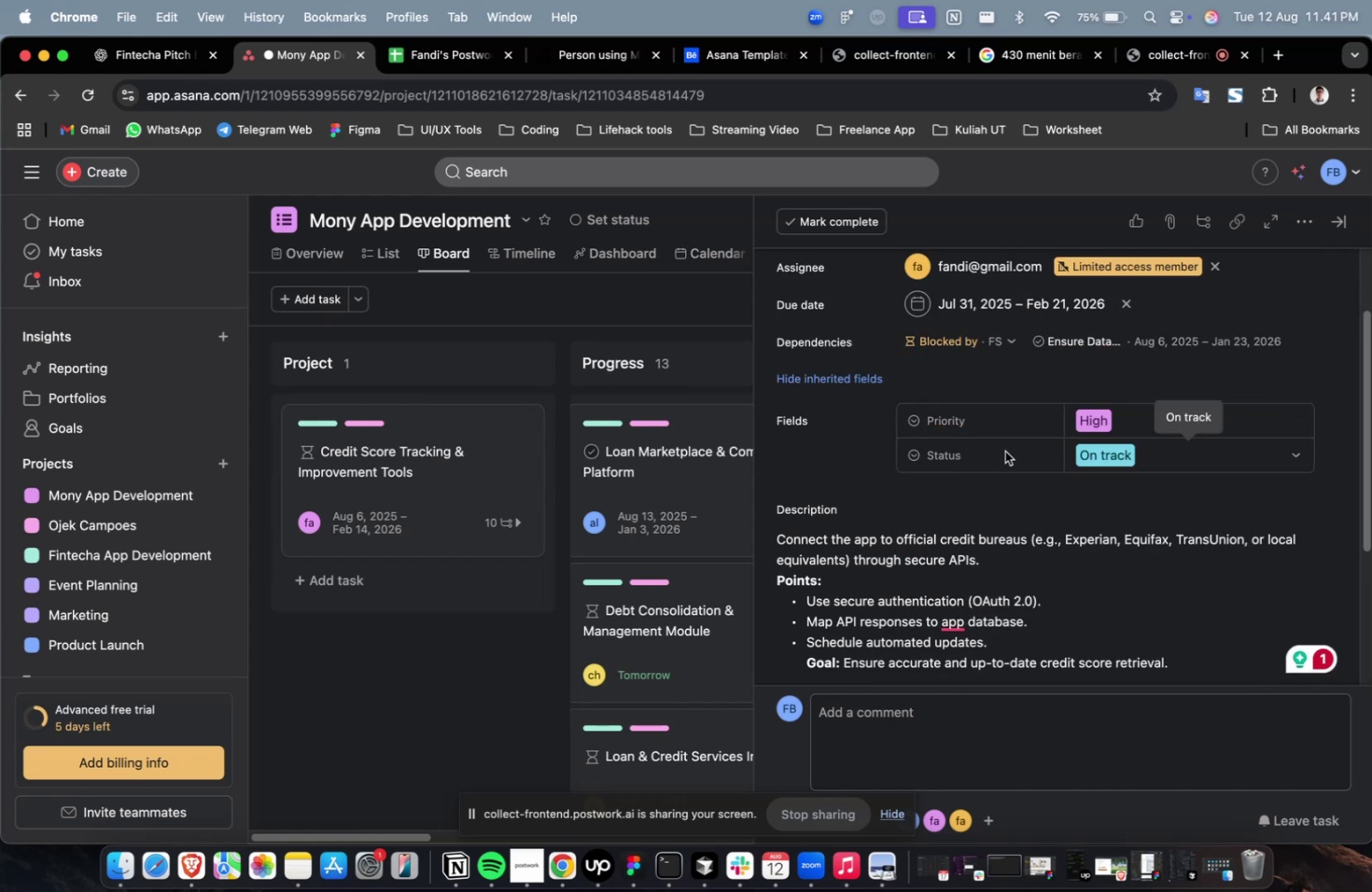 
scroll: coordinate [1003, 451], scroll_direction: down, amount: 49.0
 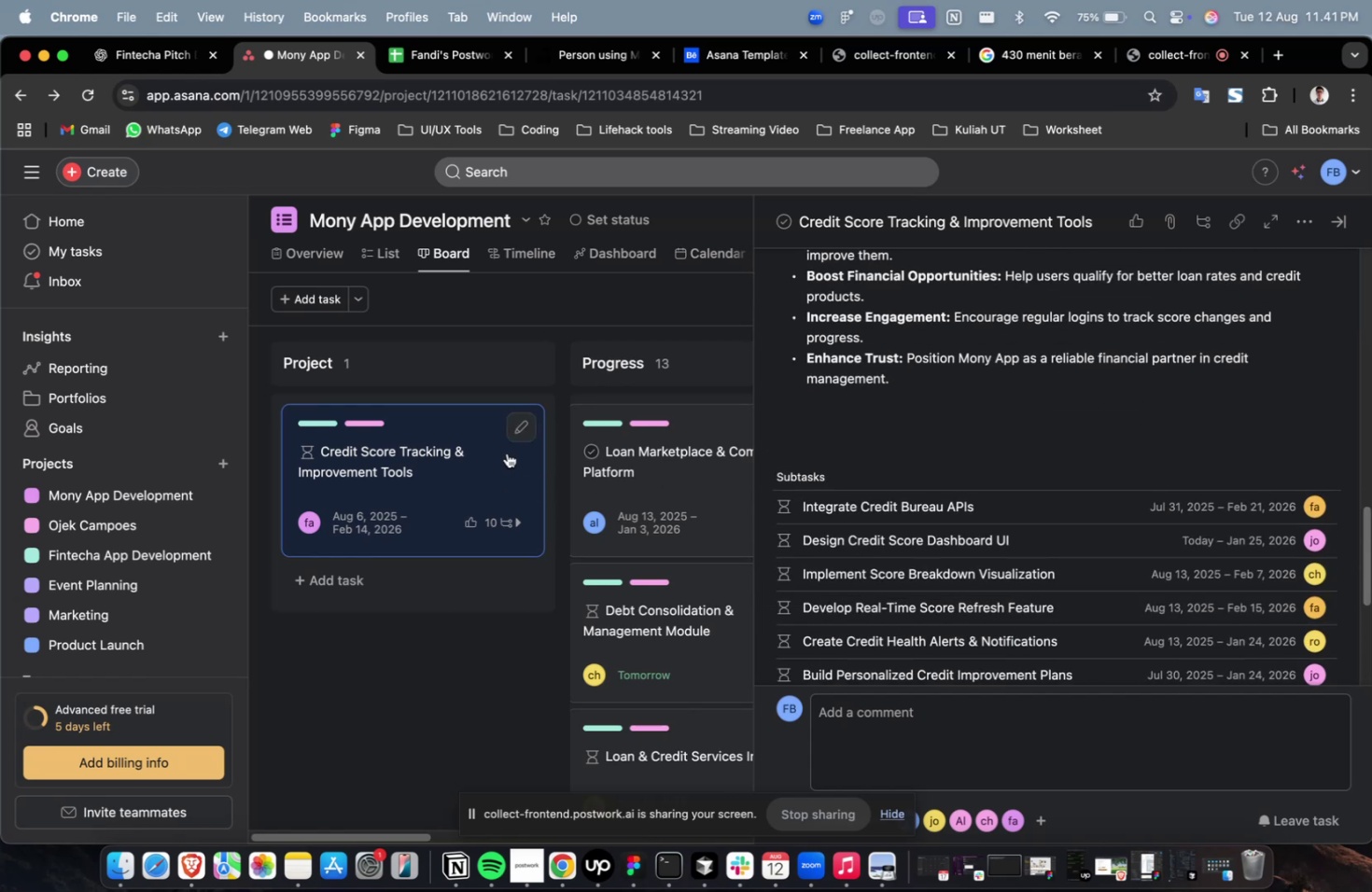 
scroll: coordinate [1046, 457], scroll_direction: up, amount: 27.0
 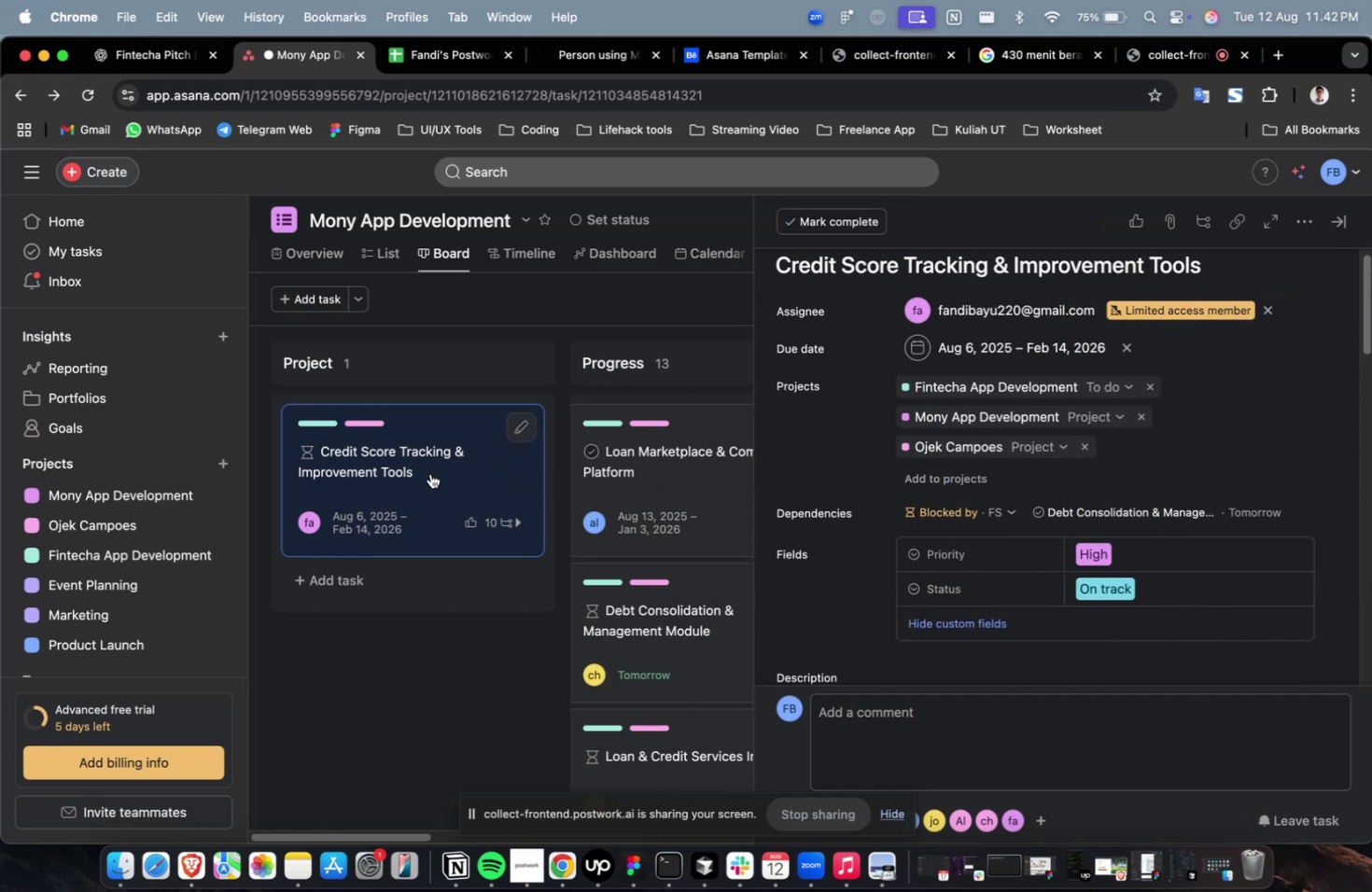 
left_click_drag(start_coordinate=[425, 472], to_coordinate=[608, 432])
 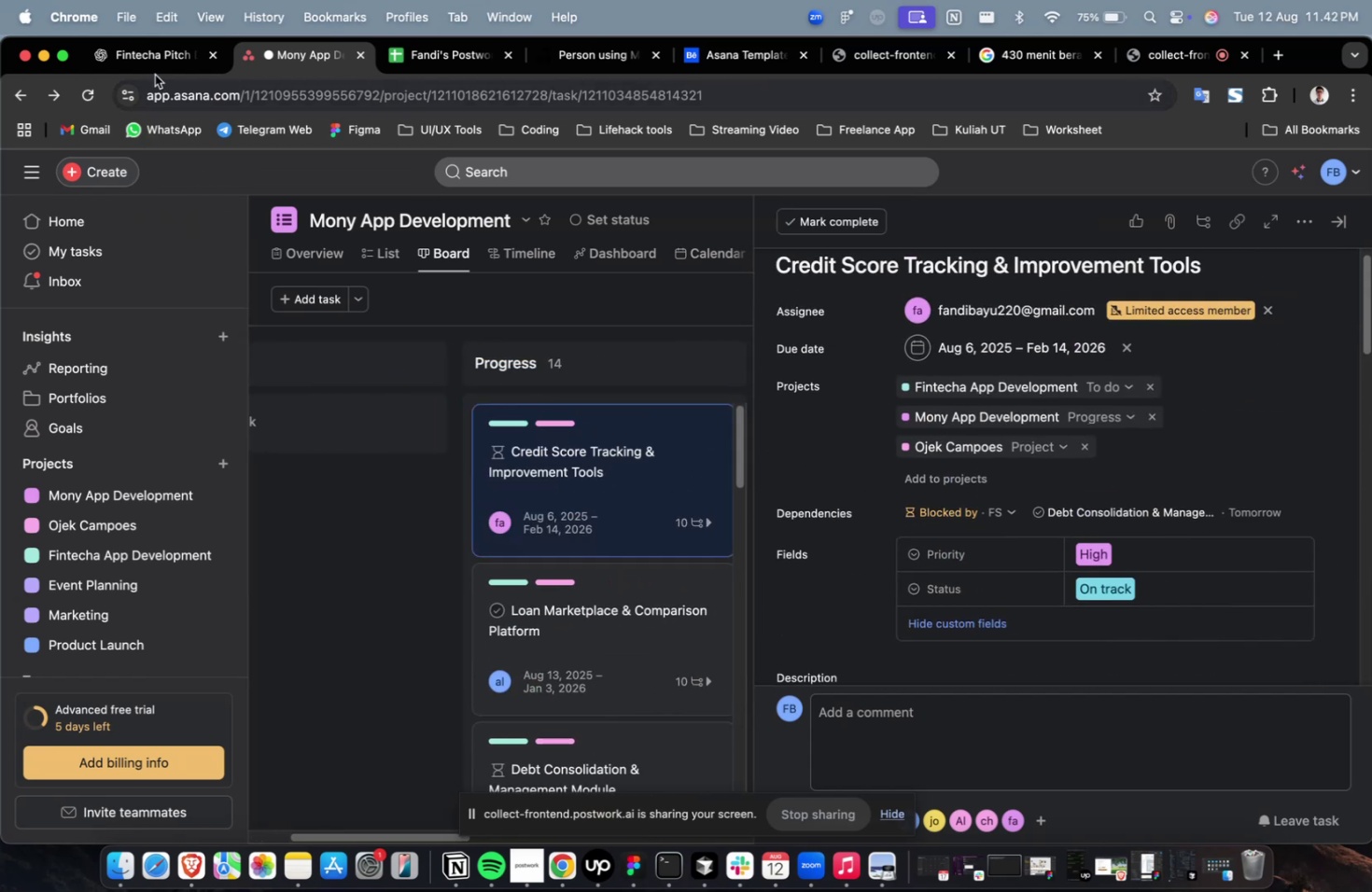 
left_click([158, 65])
 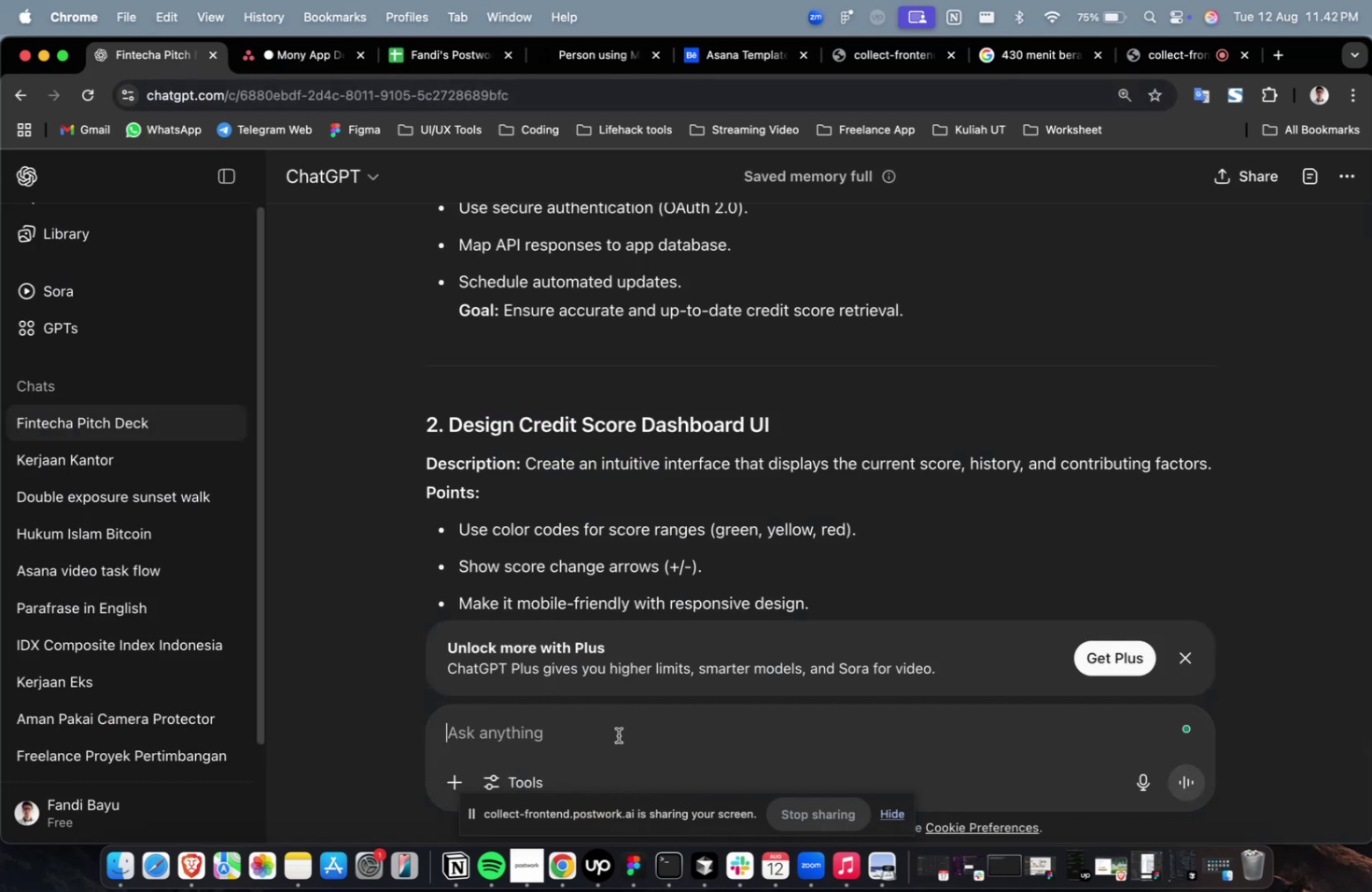 
type(please create 1 more v)
key(Backspace)
key(Backspace)
type(w)
key(Backspace)
type( f)
key(Backspace)
type(for mainta)
key(Backspace)
type(ask)
 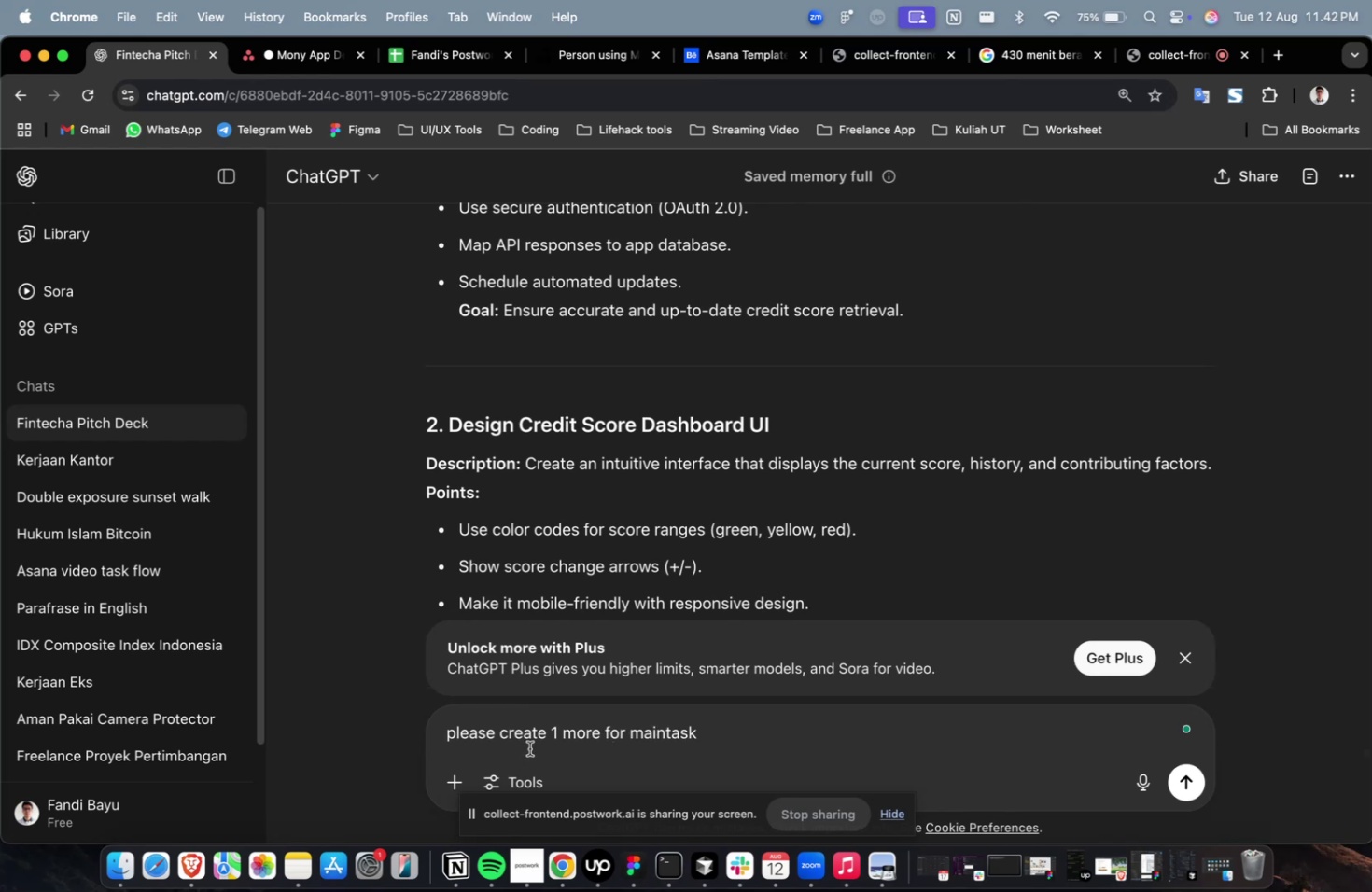 
double_click([530, 745])
 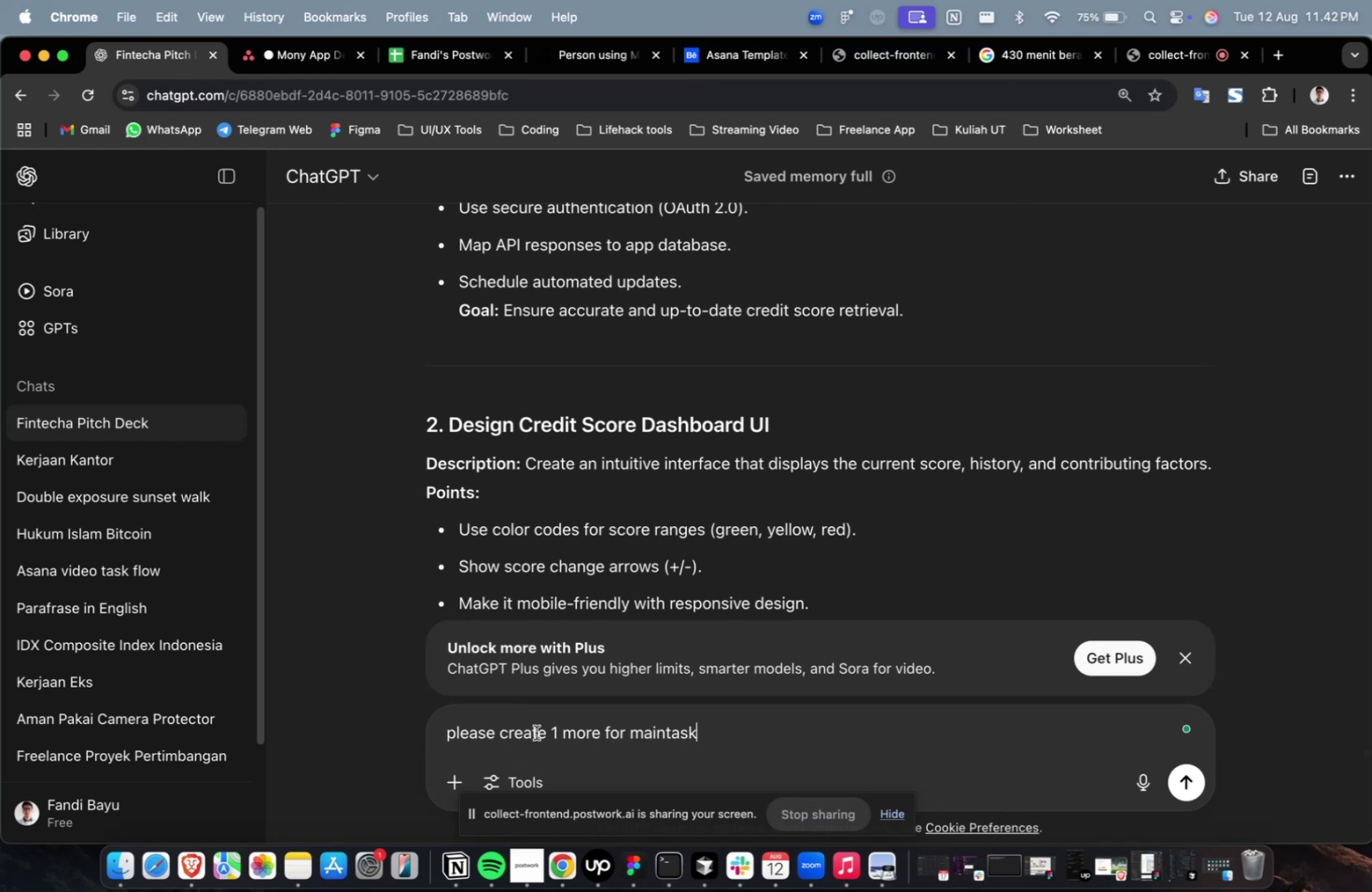 
triple_click([536, 732])
 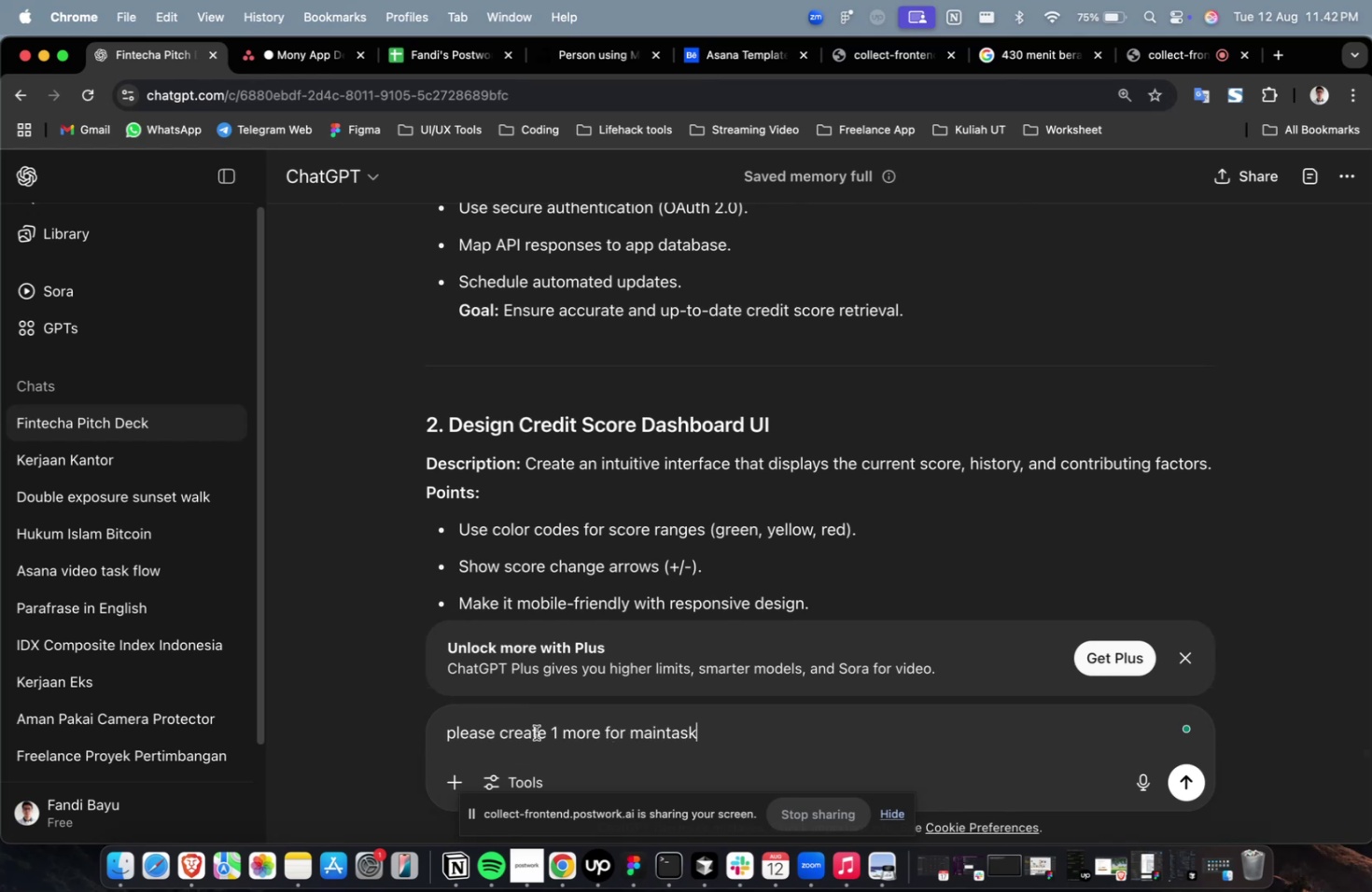 
triple_click([536, 732])
 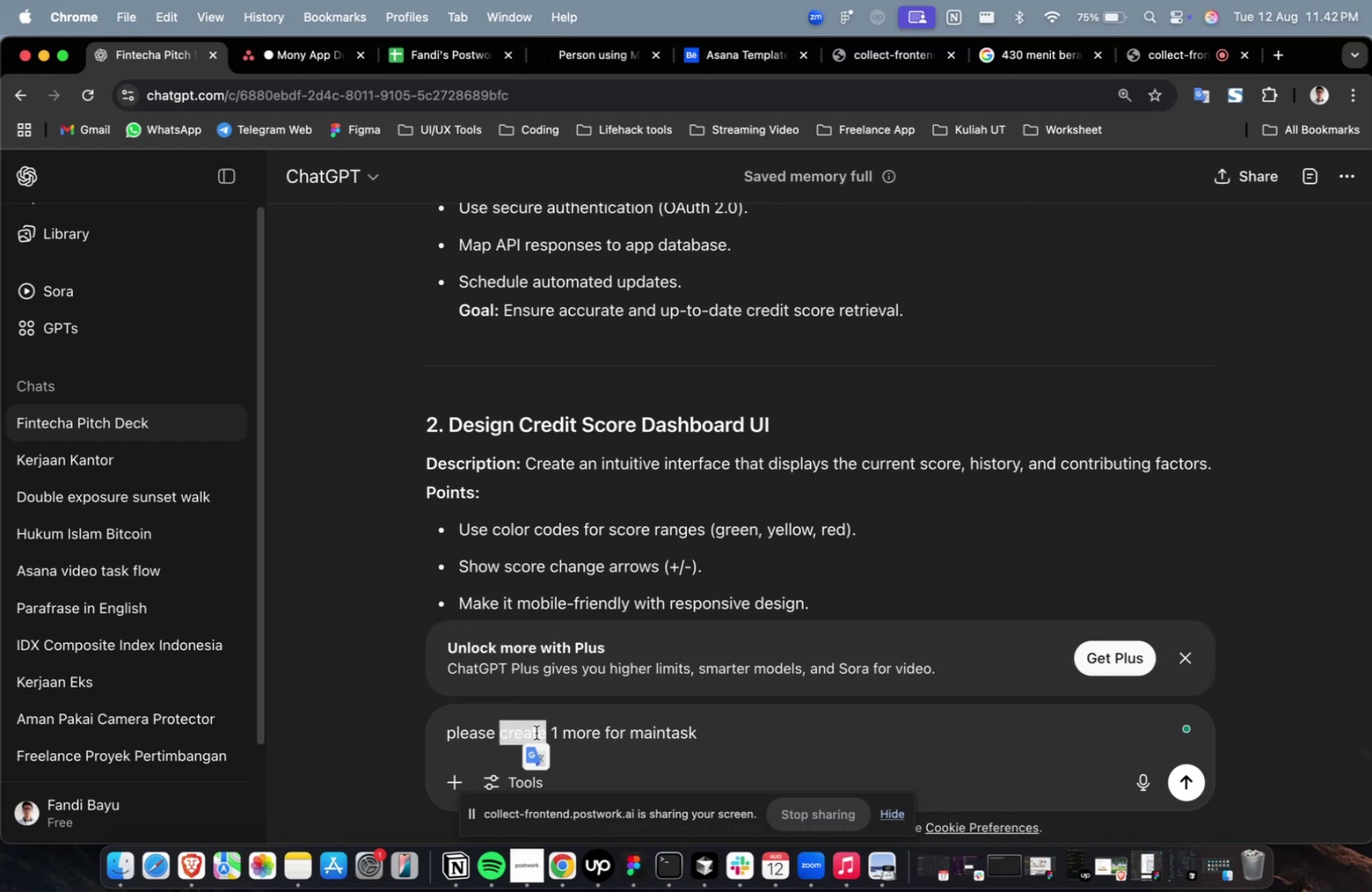 
type(contine)
key(Backspace)
type(ie)
key(Backspace)
key(Backspace)
type(ue)
 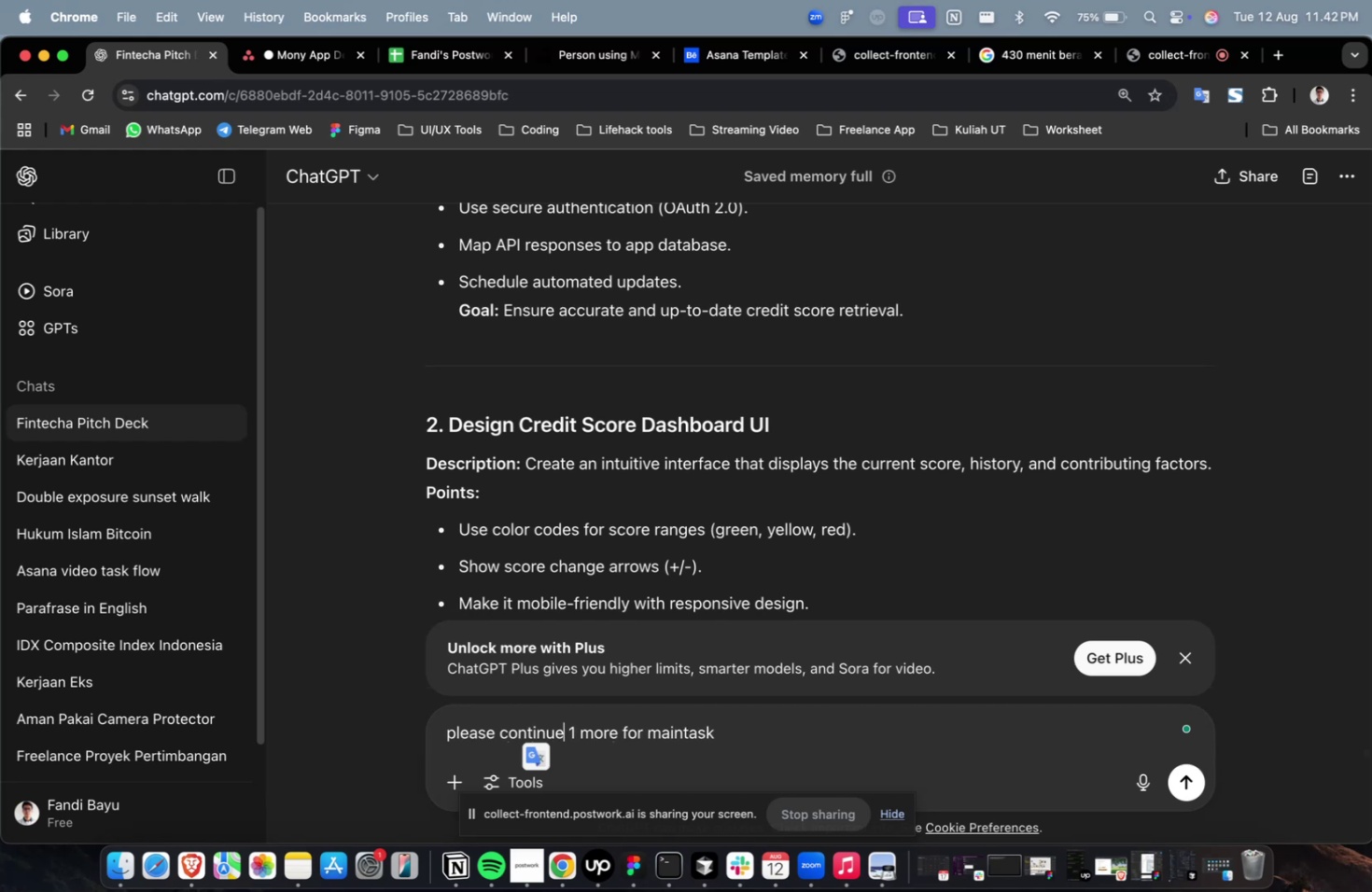 
key(Enter)
 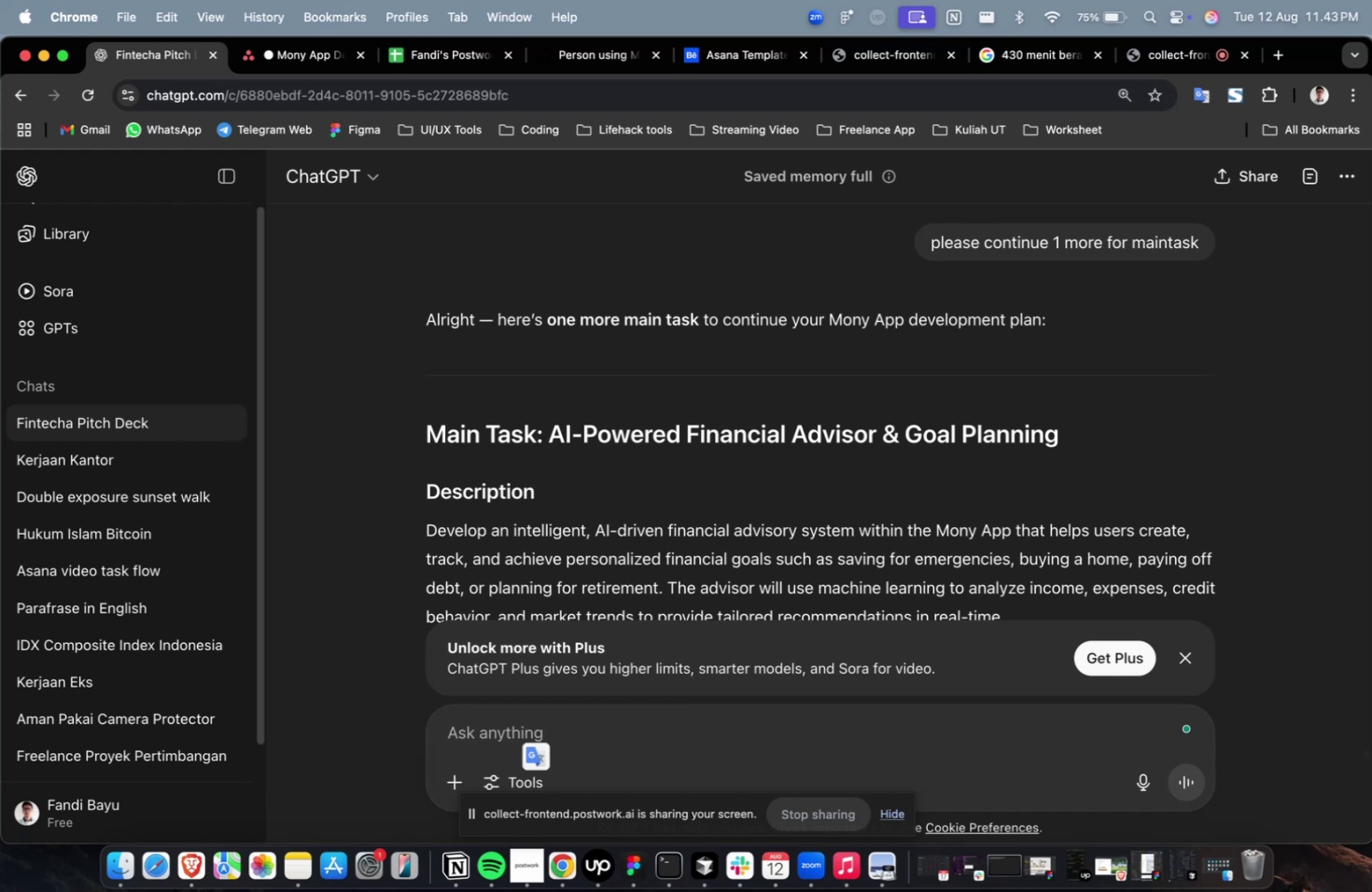 
wait(65.95)
 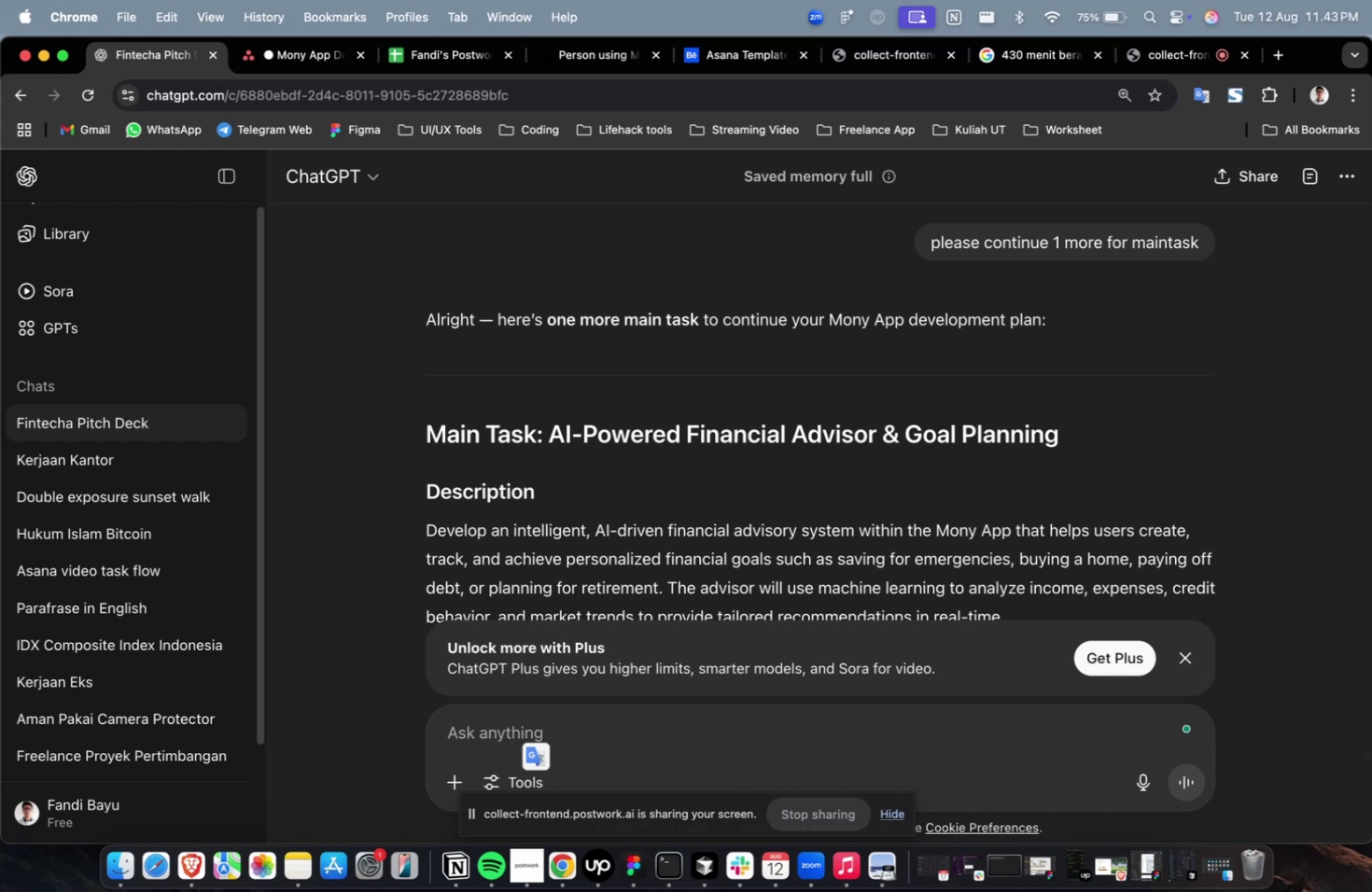 
scroll: coordinate [686, 543], scroll_direction: down, amount: 61.0
 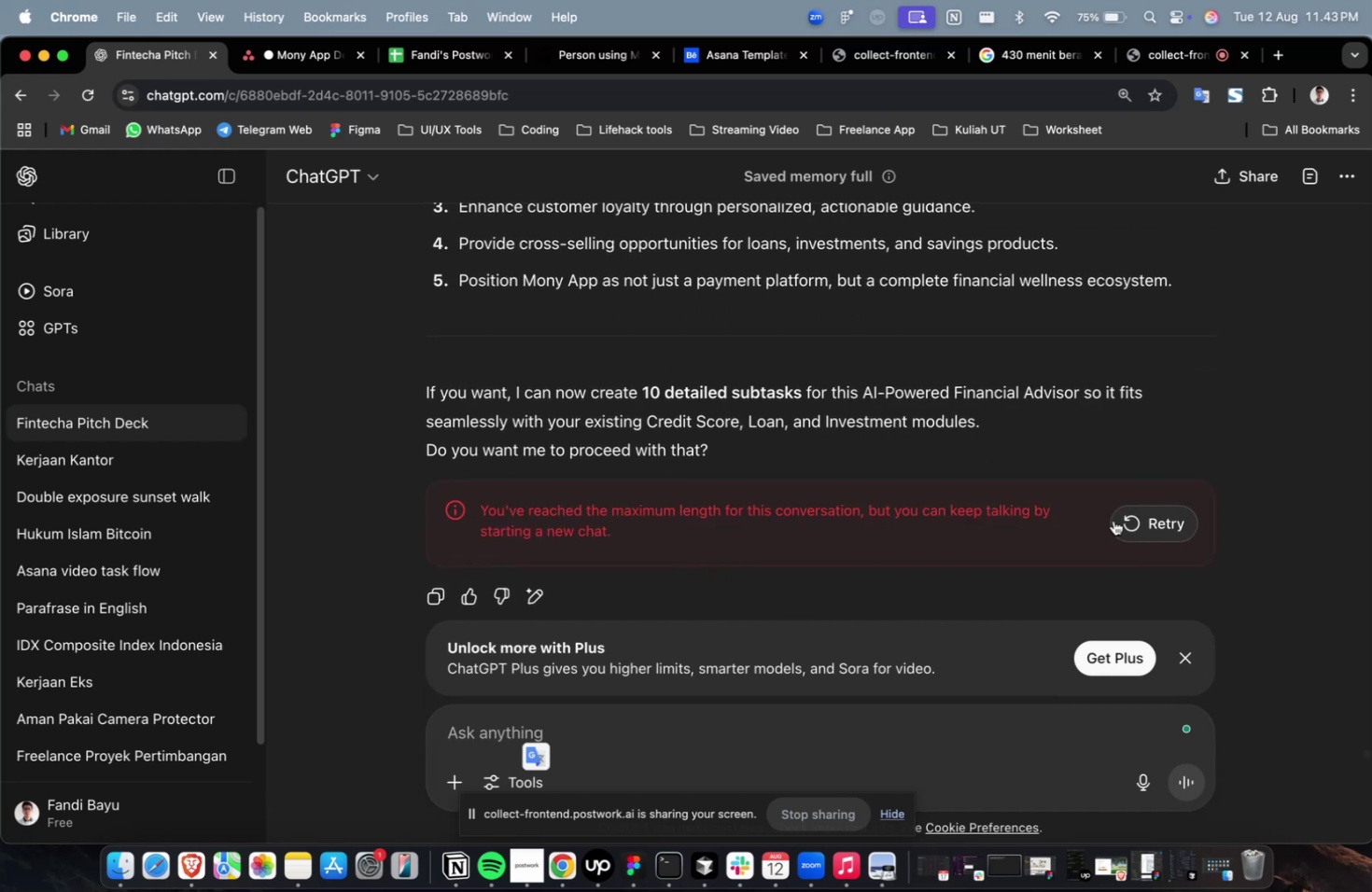 
left_click([1151, 520])
 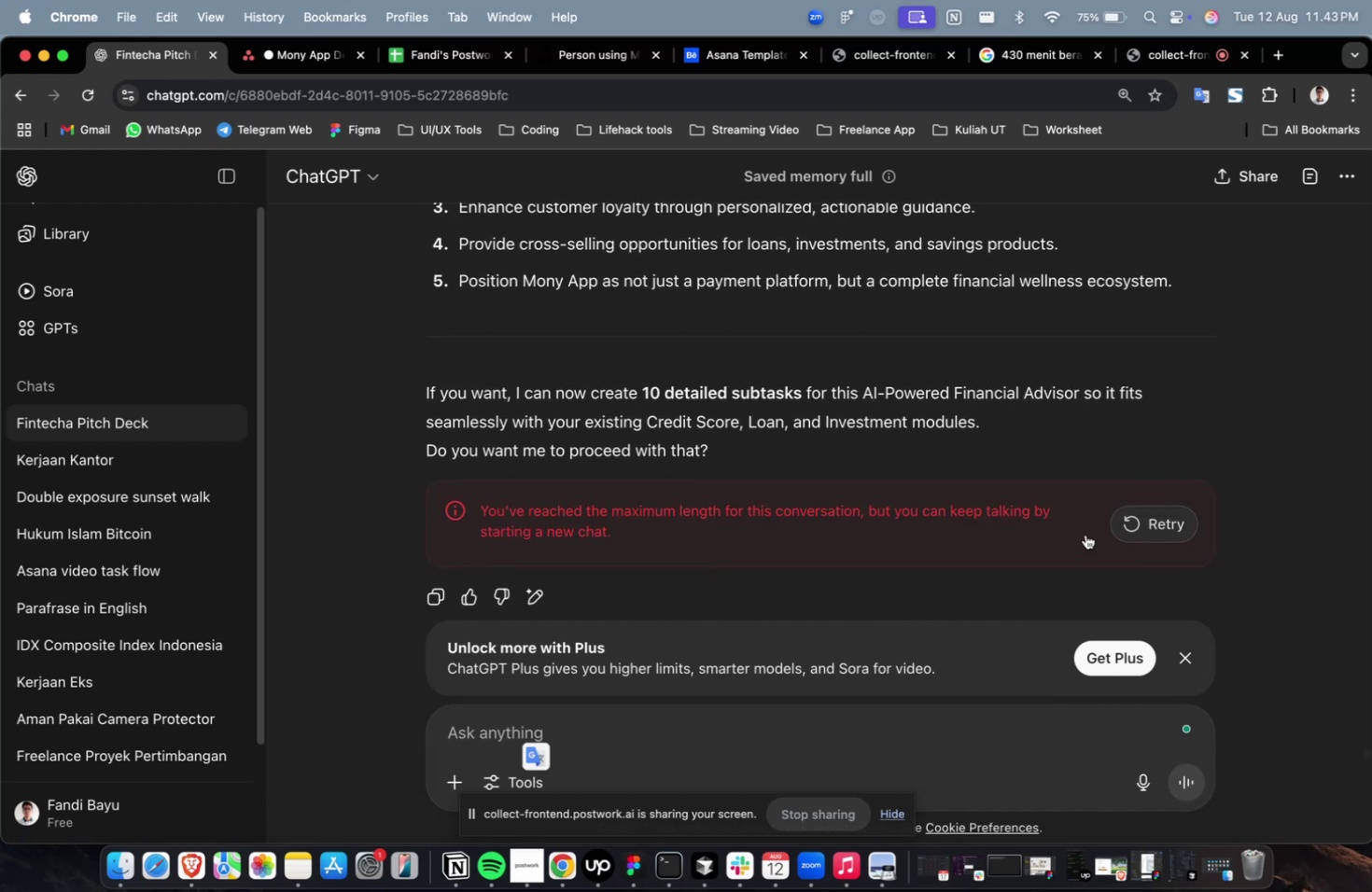 
scroll: coordinate [1085, 534], scroll_direction: up, amount: 9.0
 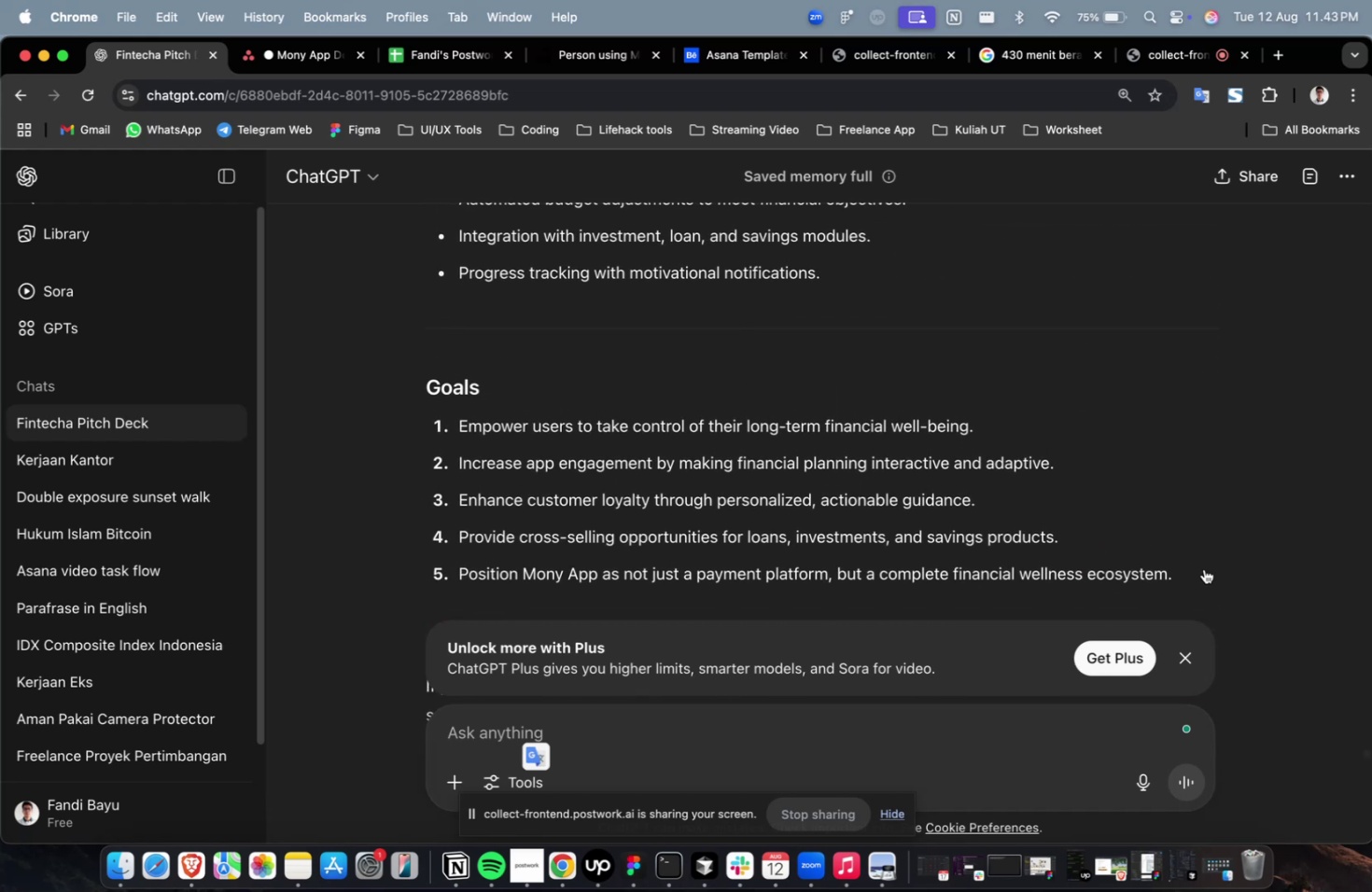 
left_click_drag(start_coordinate=[1203, 568], to_coordinate=[858, 503])
 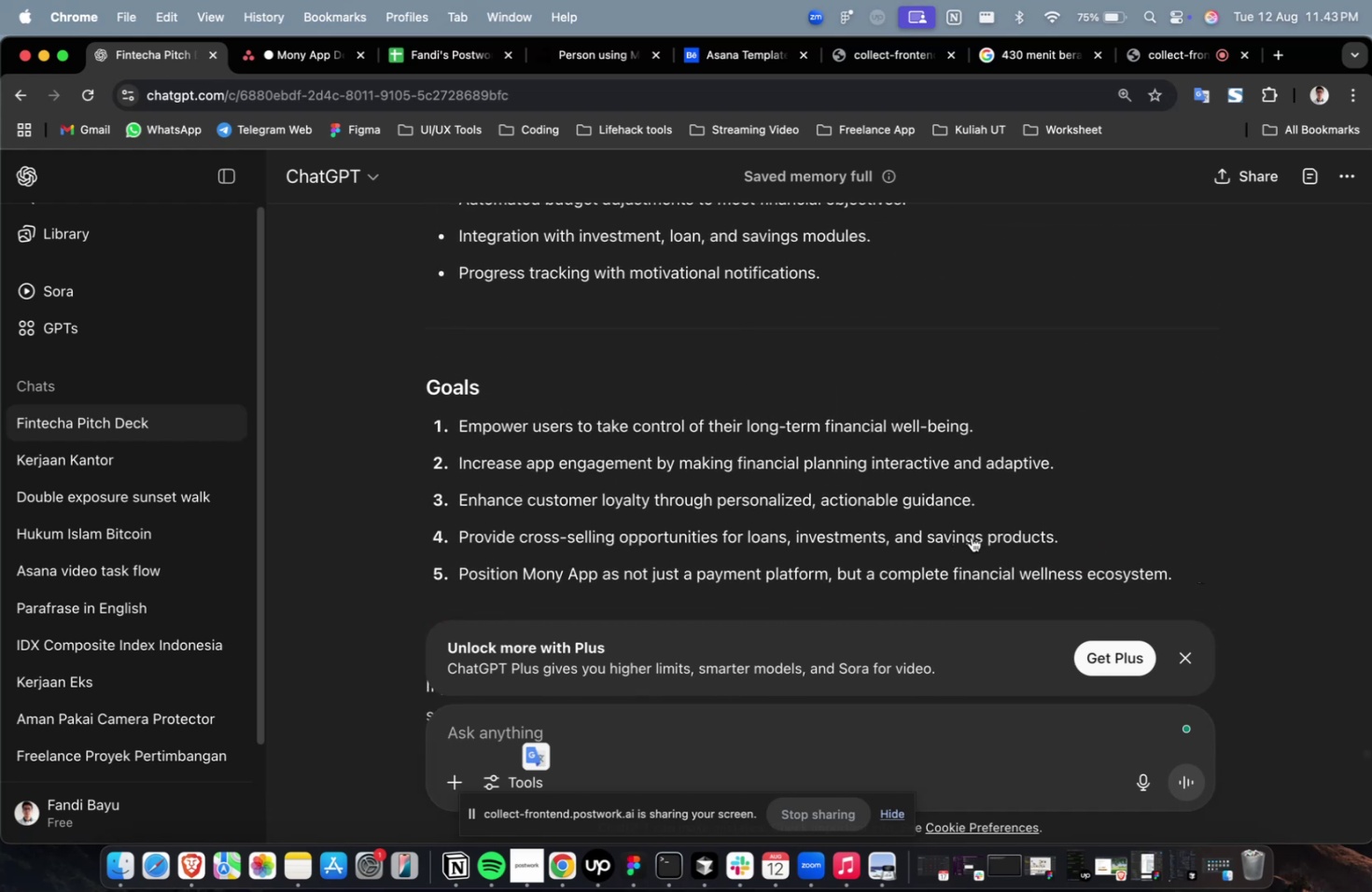 
double_click([956, 537])
 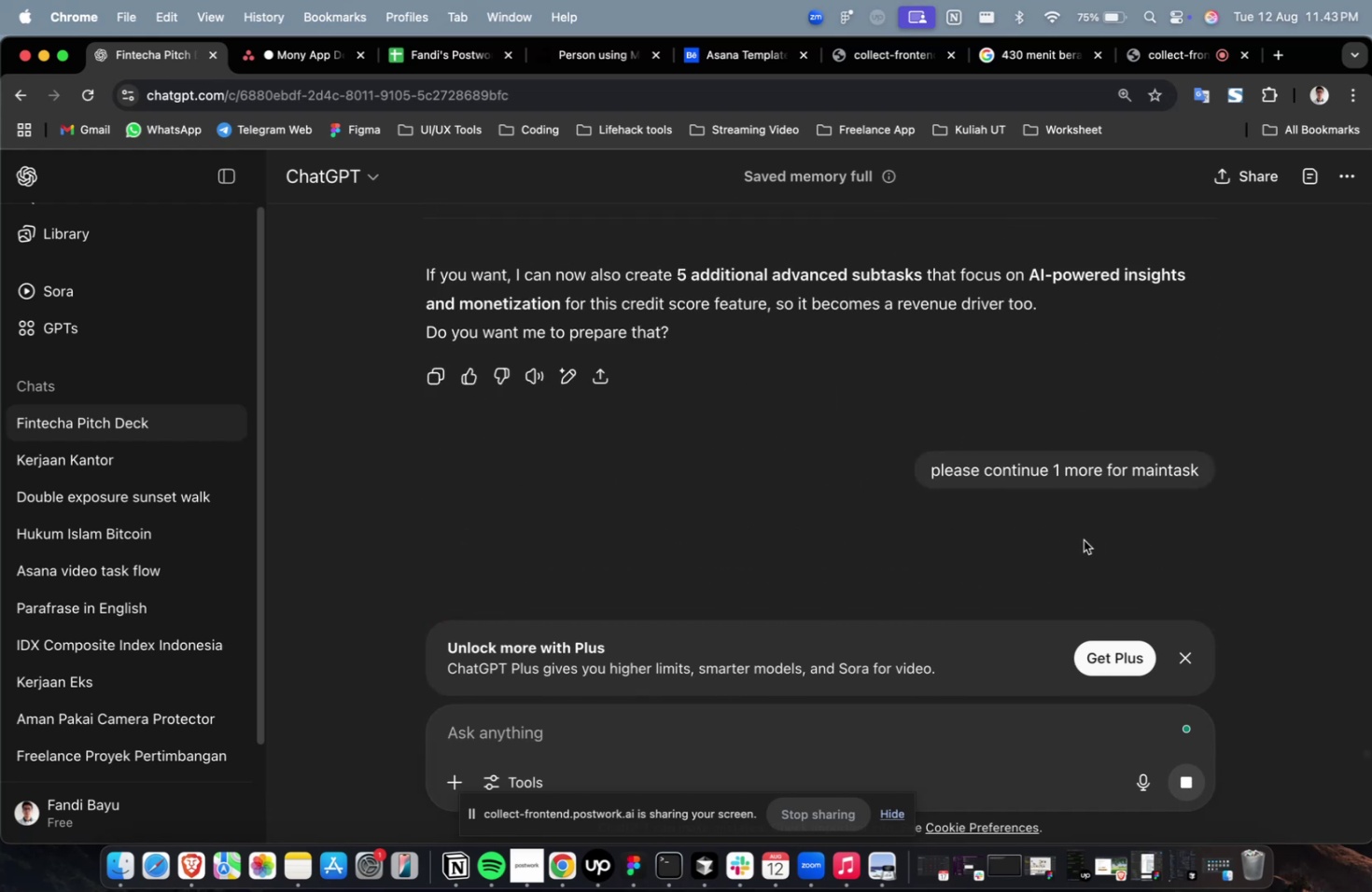 
scroll: coordinate [1081, 538], scroll_direction: up, amount: 4.0
 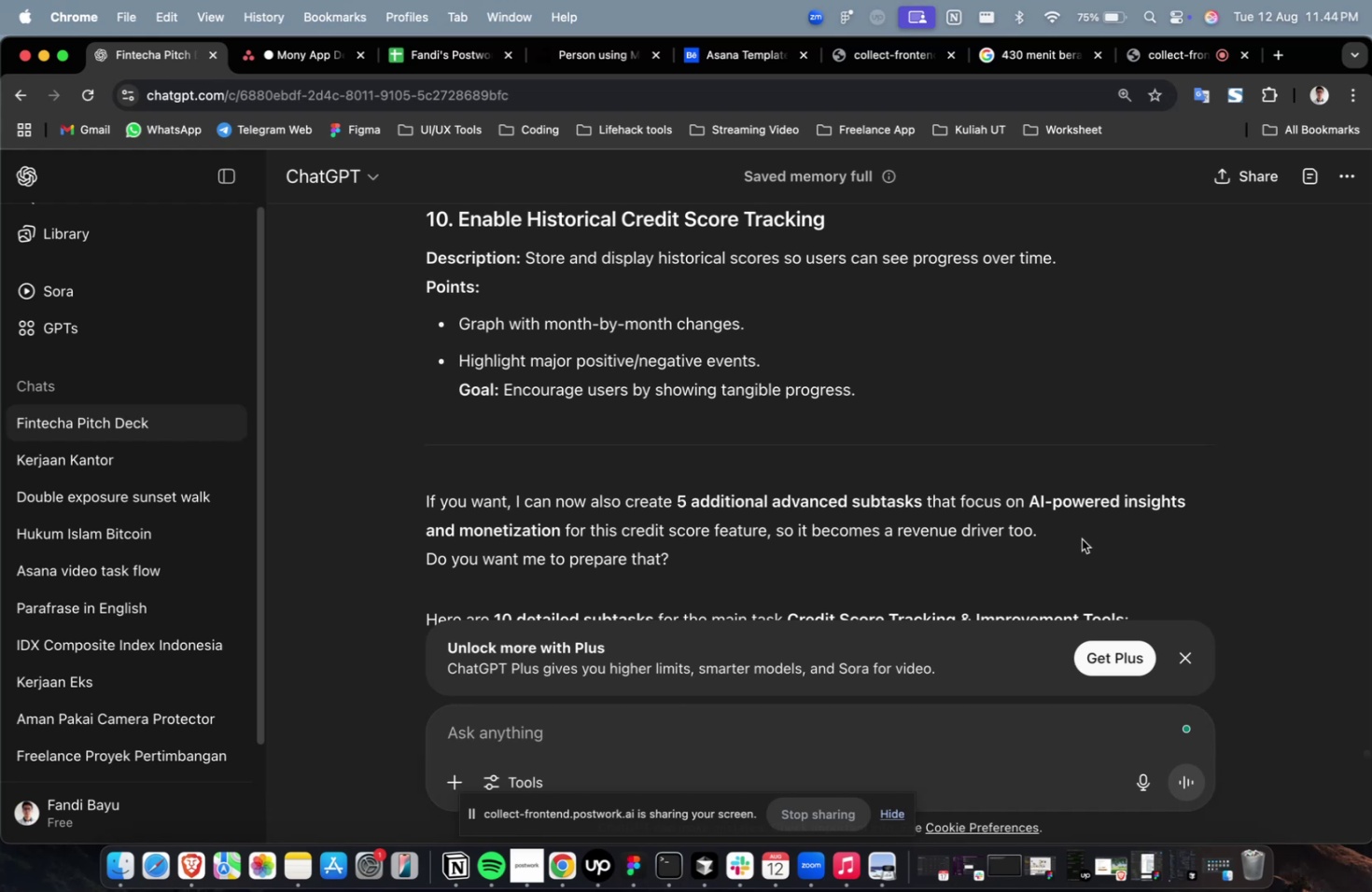 
wait(61.66)
 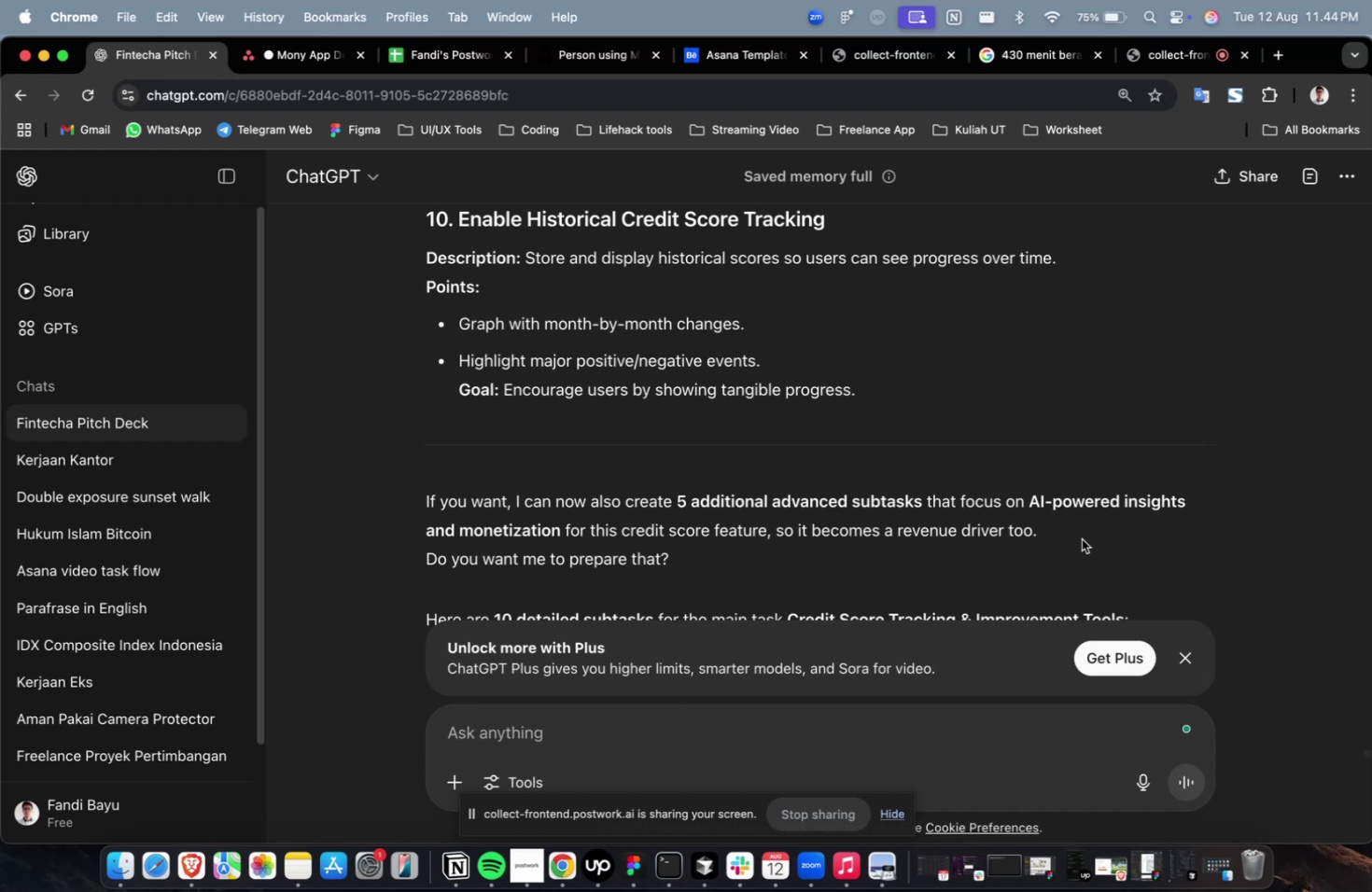 
scroll: coordinate [680, 502], scroll_direction: down, amount: 32.0
 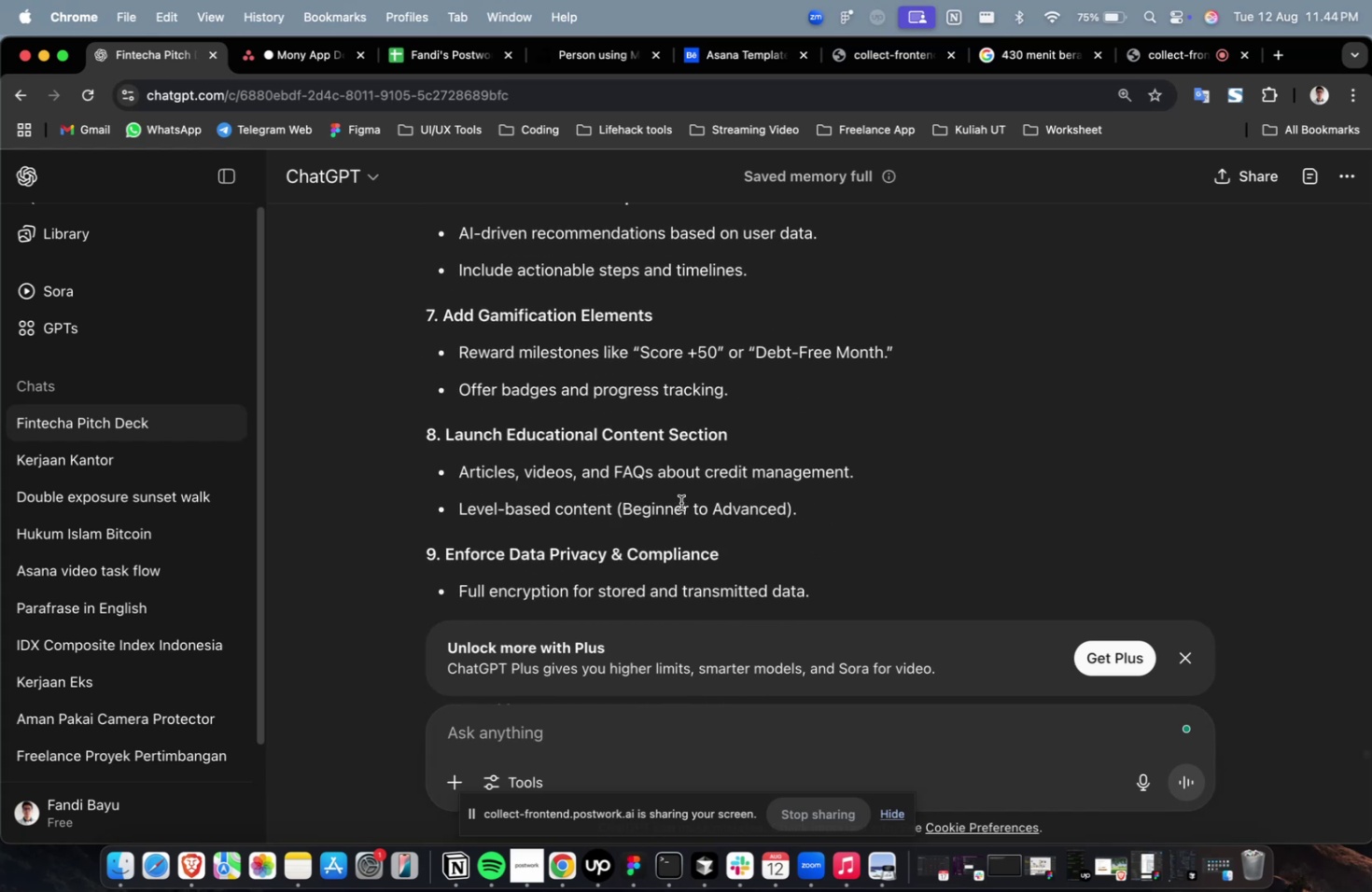 
scroll: coordinate [679, 535], scroll_direction: up, amount: 92.0
 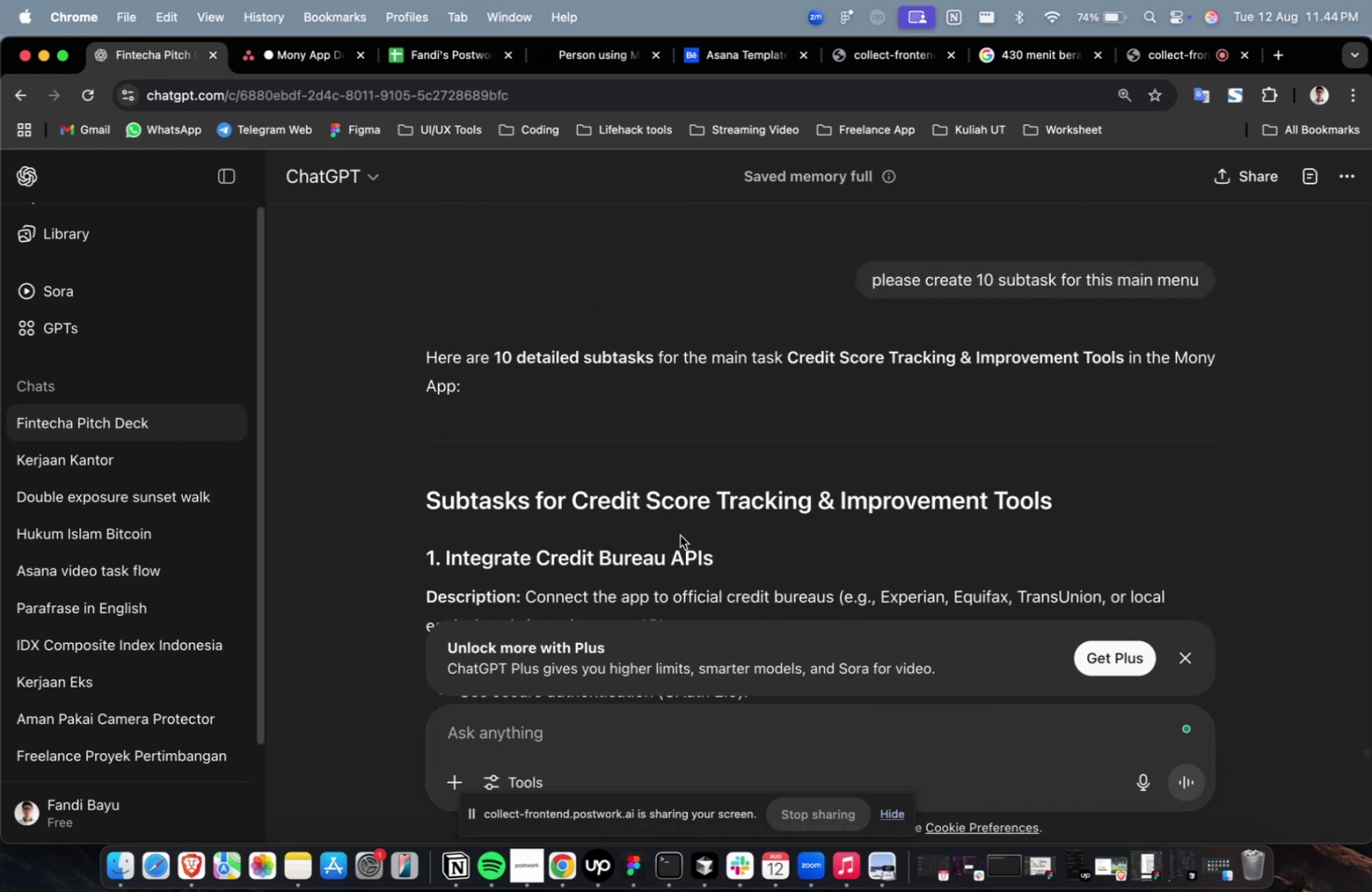 
scroll: coordinate [685, 533], scroll_direction: down, amount: 133.0
 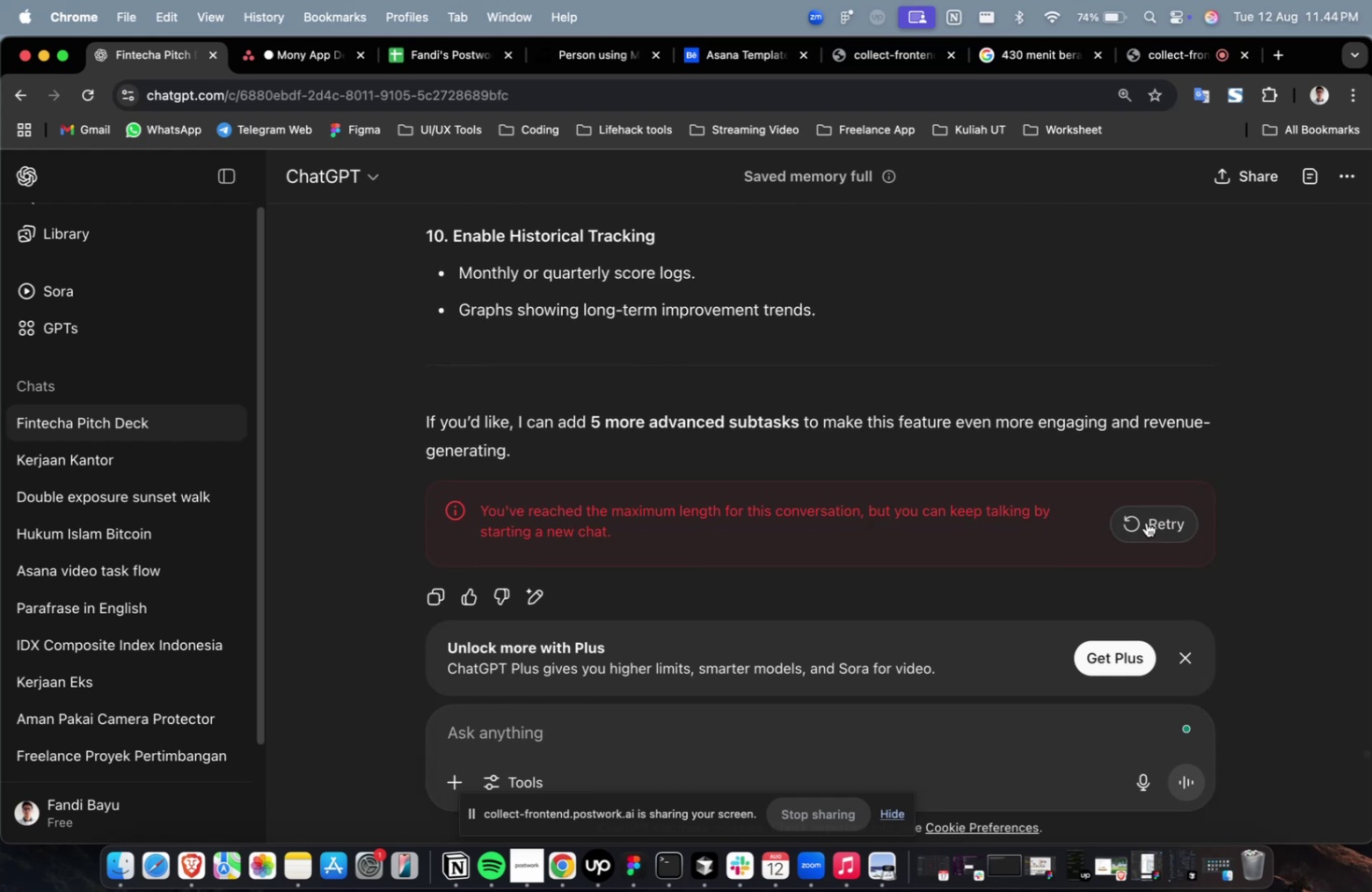 
scroll: coordinate [1084, 538], scroll_direction: up, amount: 2.0
 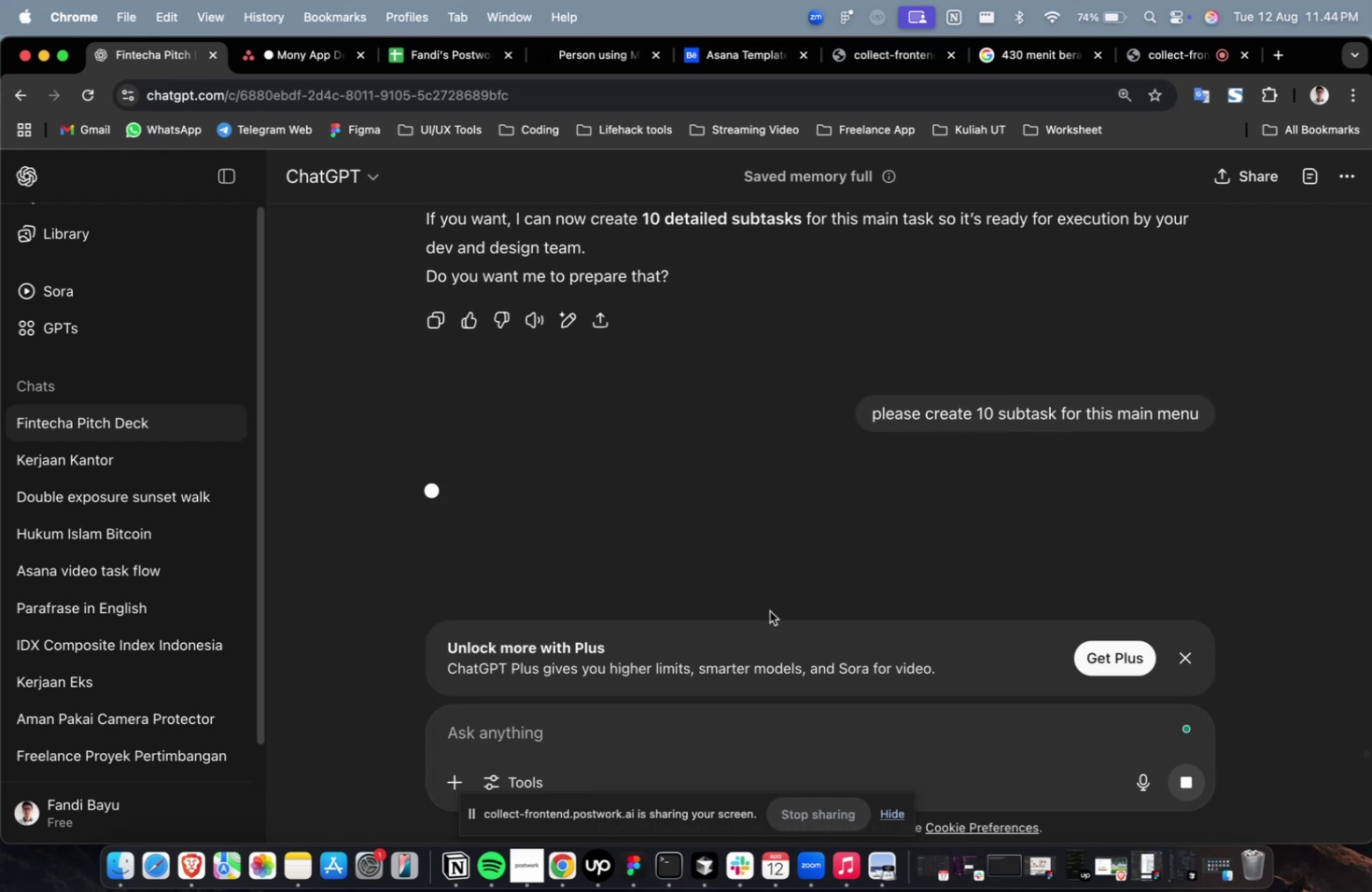 
left_click([741, 719])
 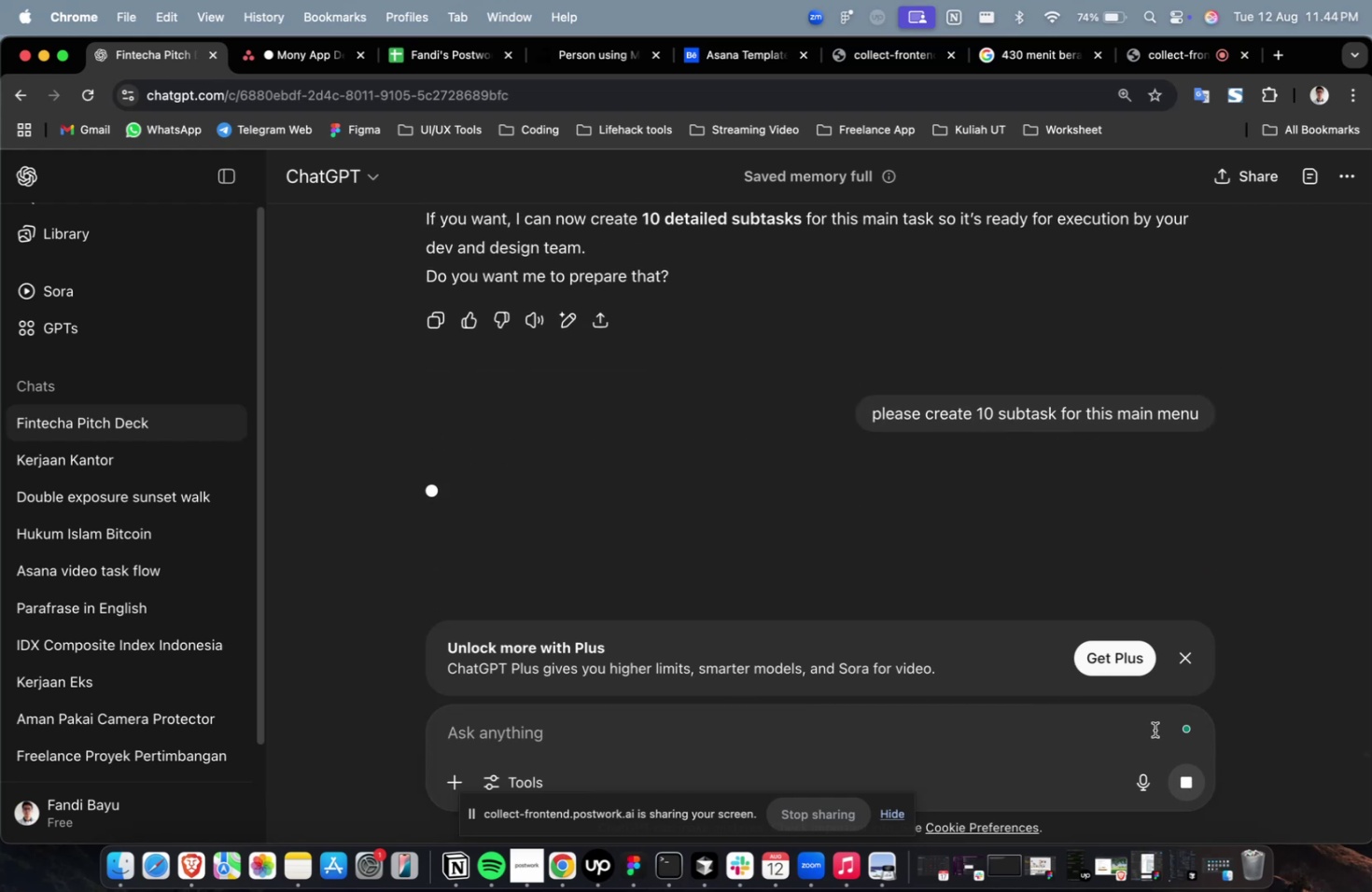 
left_click([1188, 780])
 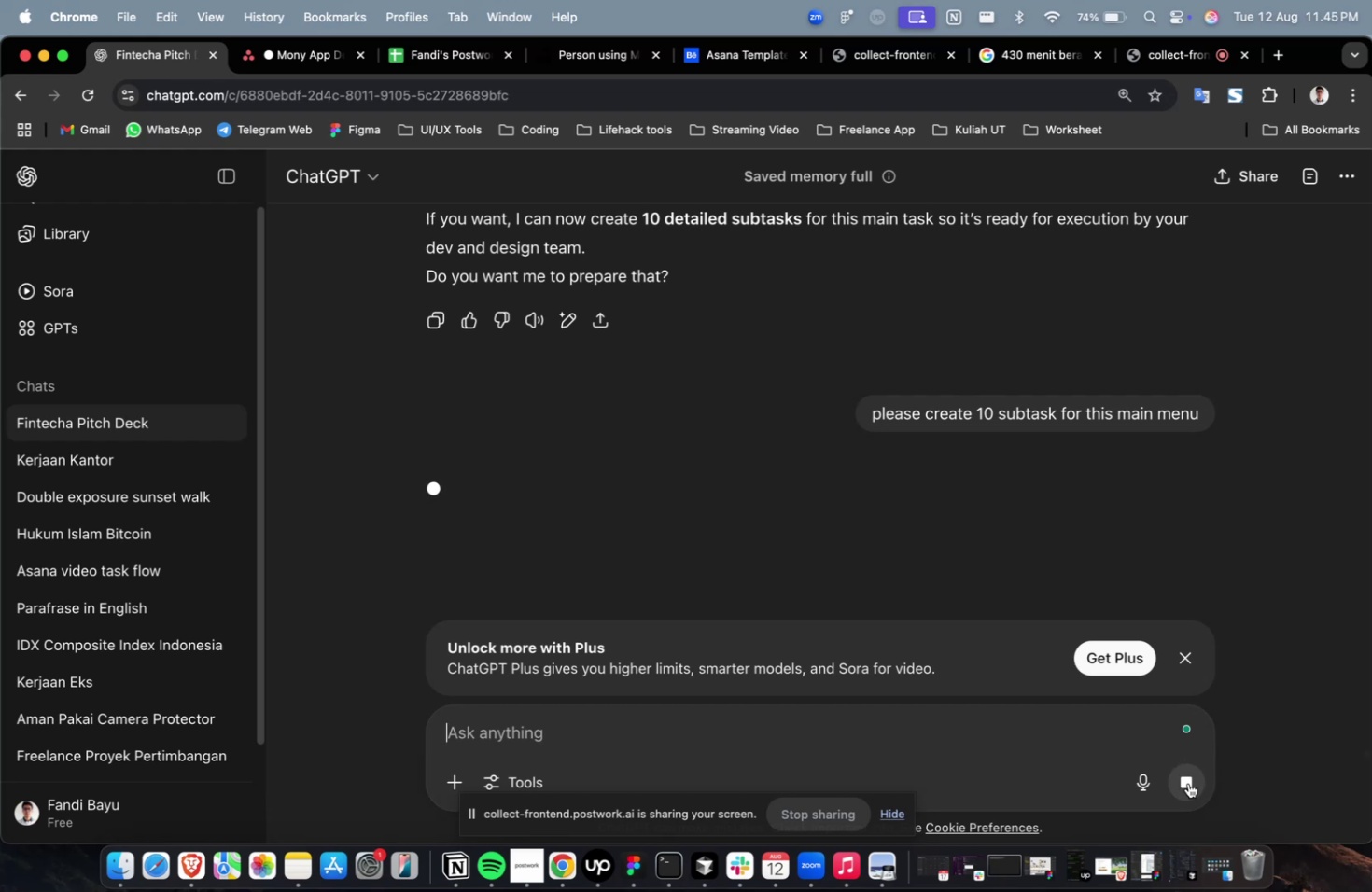 
wait(6.68)
 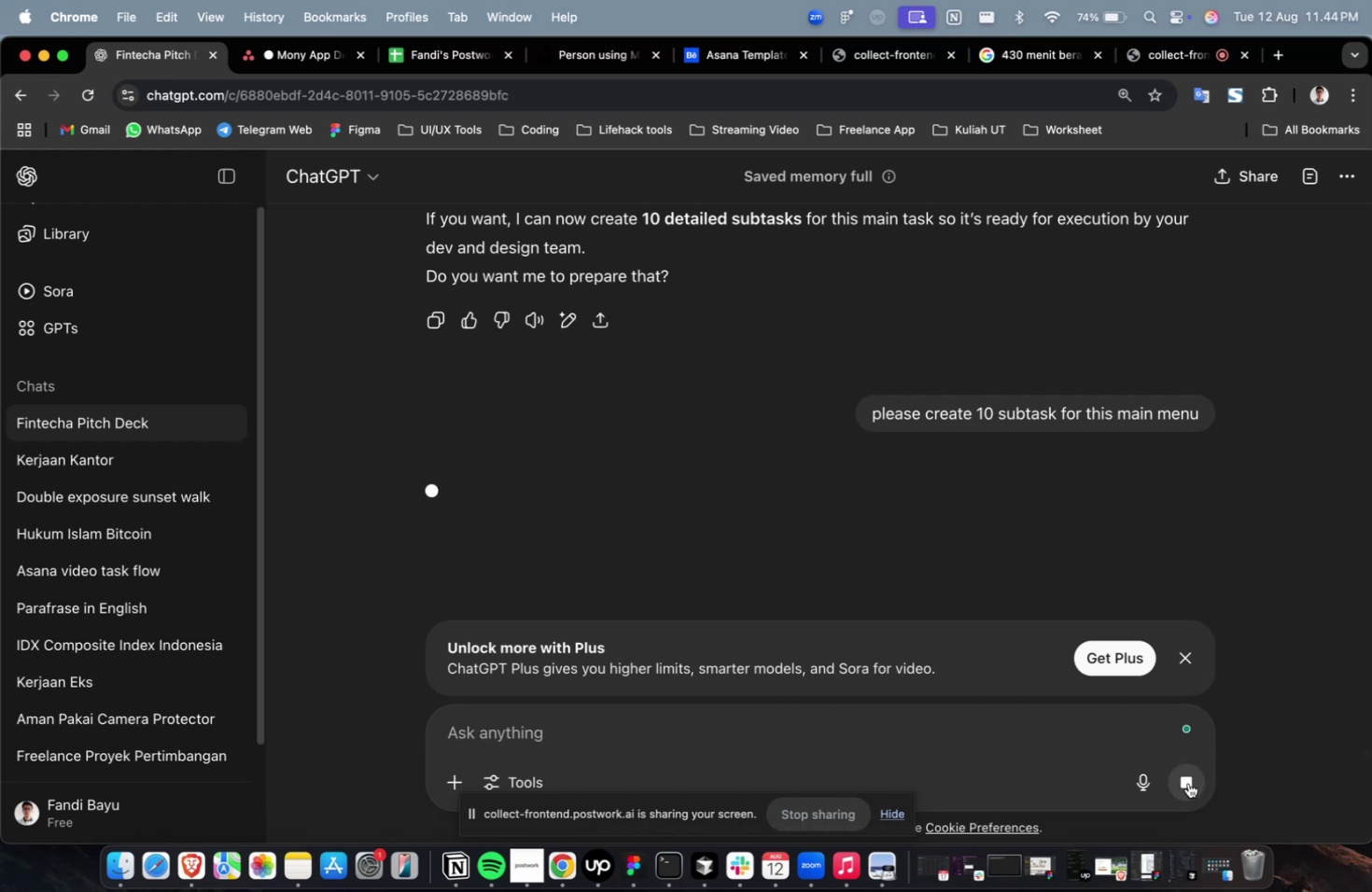 
left_click([1187, 781])
 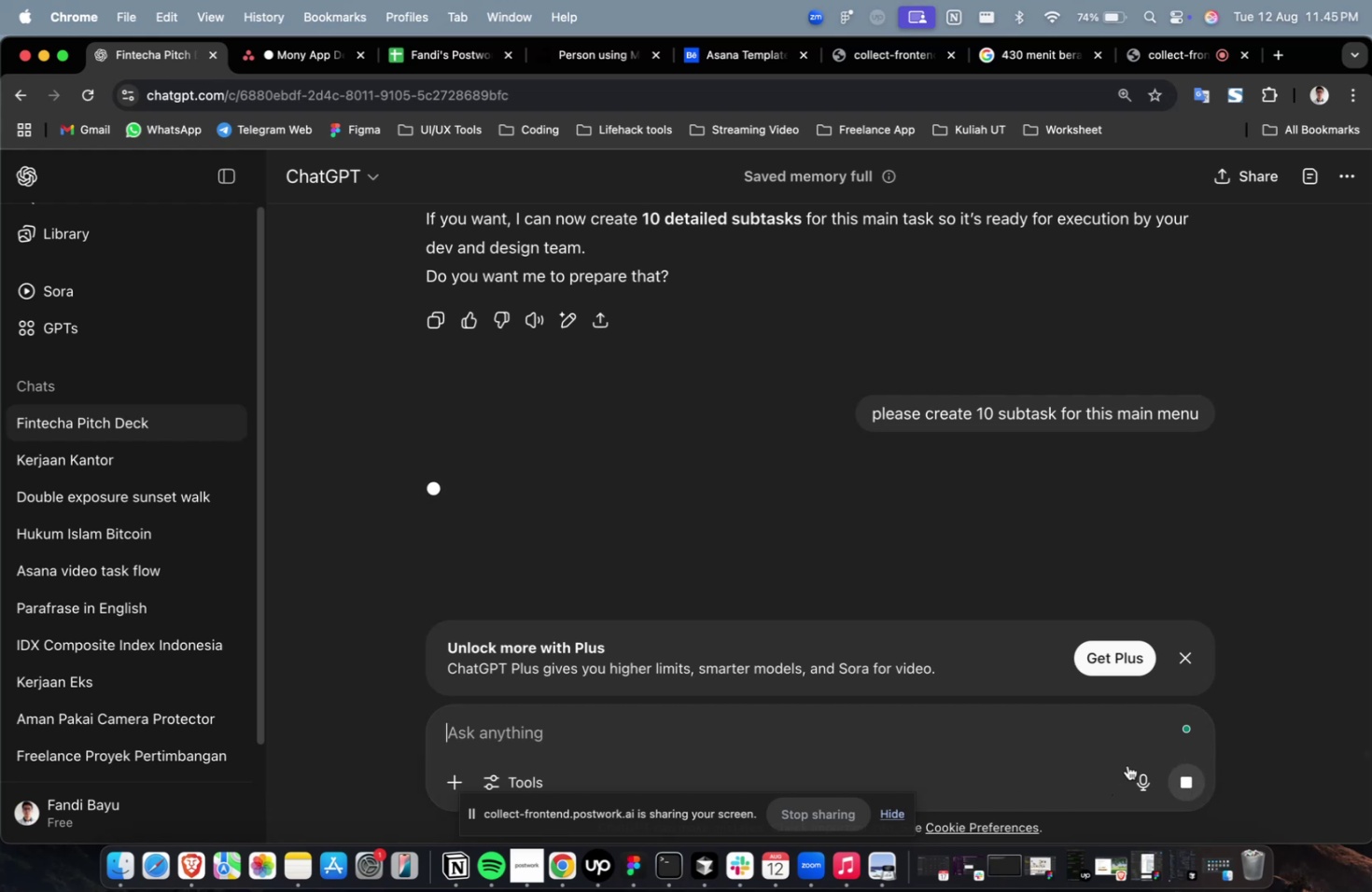 
left_click([1181, 779])
 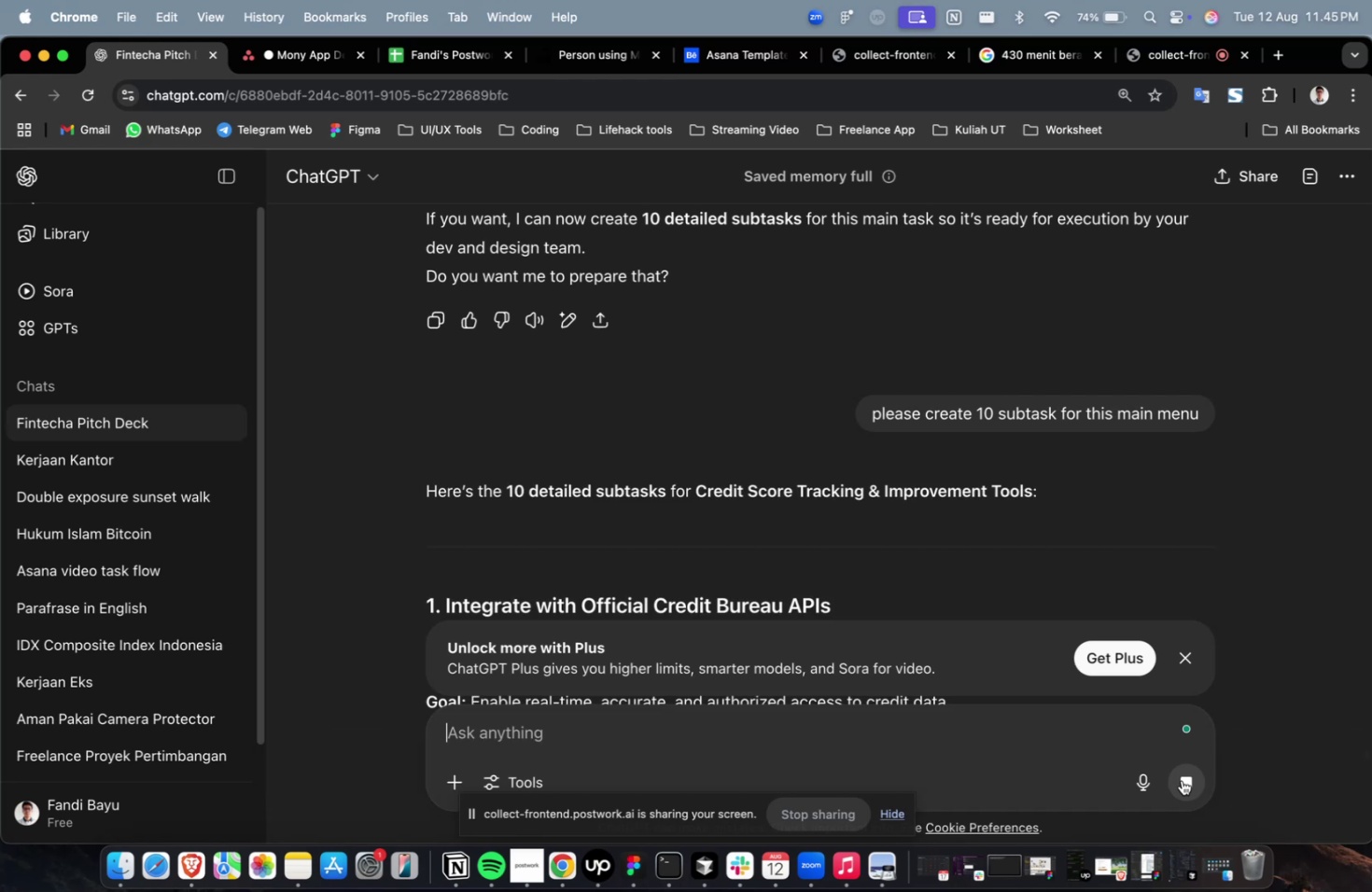 
wait(12.21)
 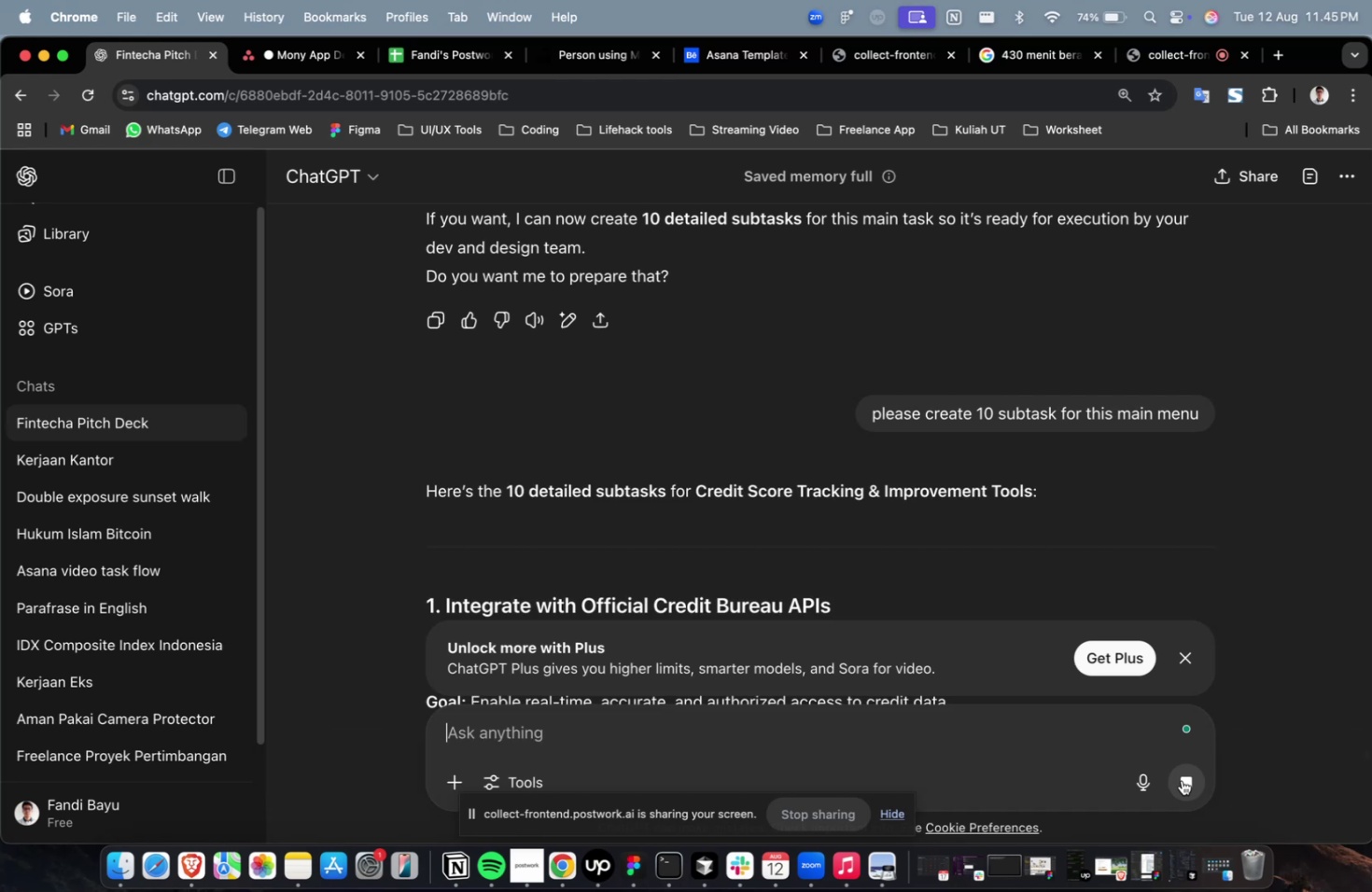 
scroll: coordinate [1080, 509], scroll_direction: down, amount: 34.0
 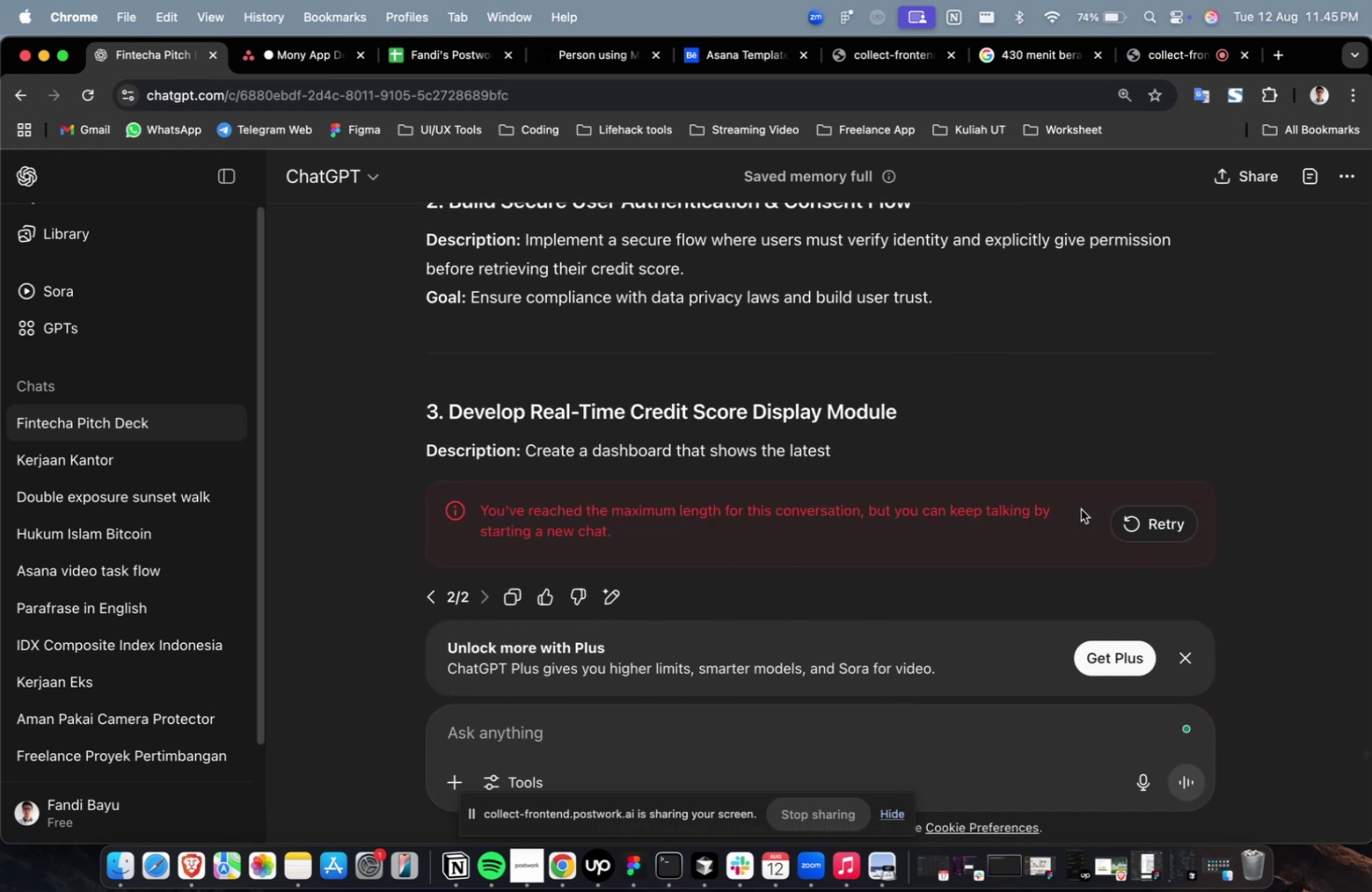 
scroll: coordinate [979, 509], scroll_direction: up, amount: 14.0
 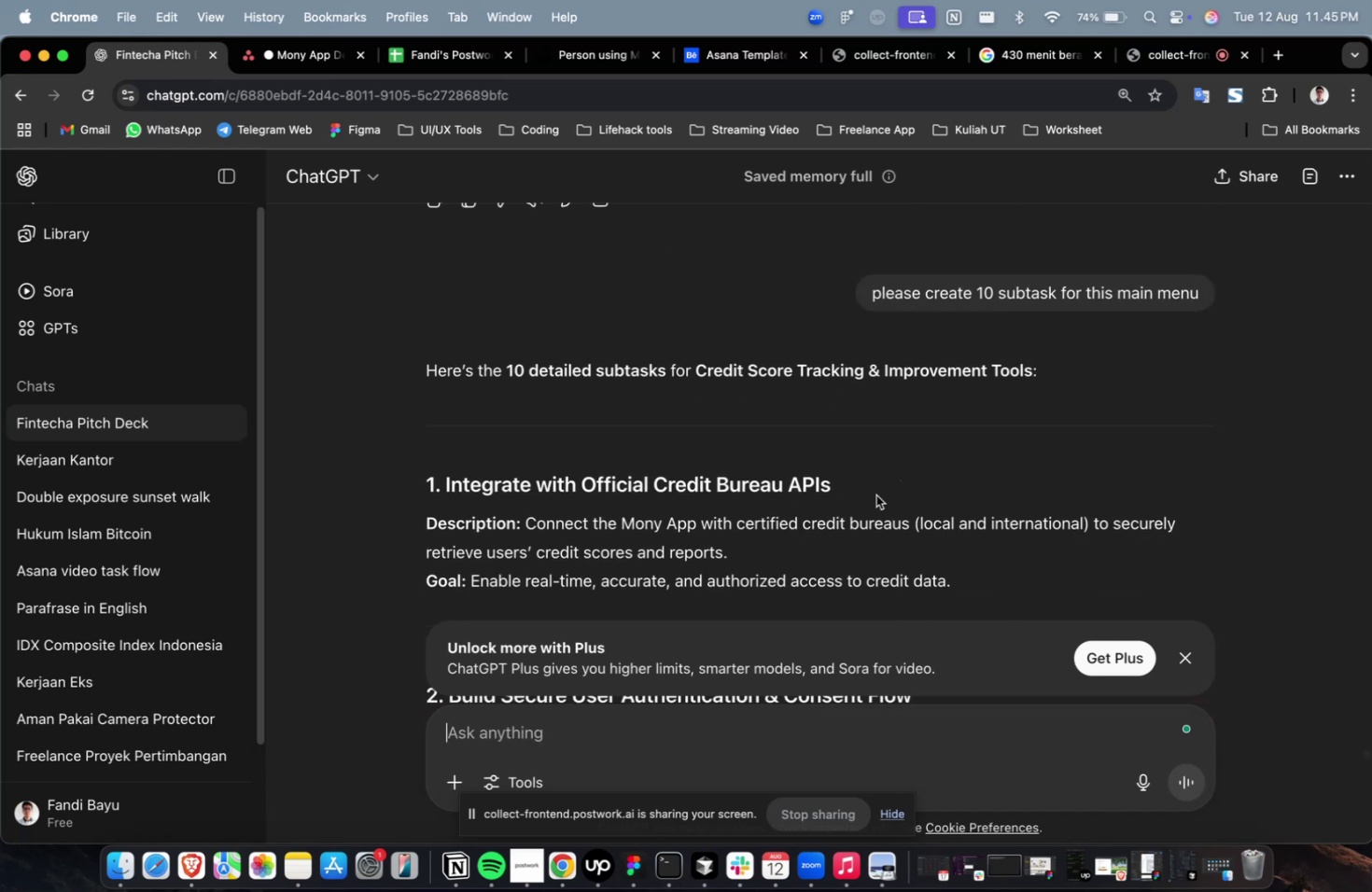 
left_click_drag(start_coordinate=[873, 495], to_coordinate=[447, 490])
 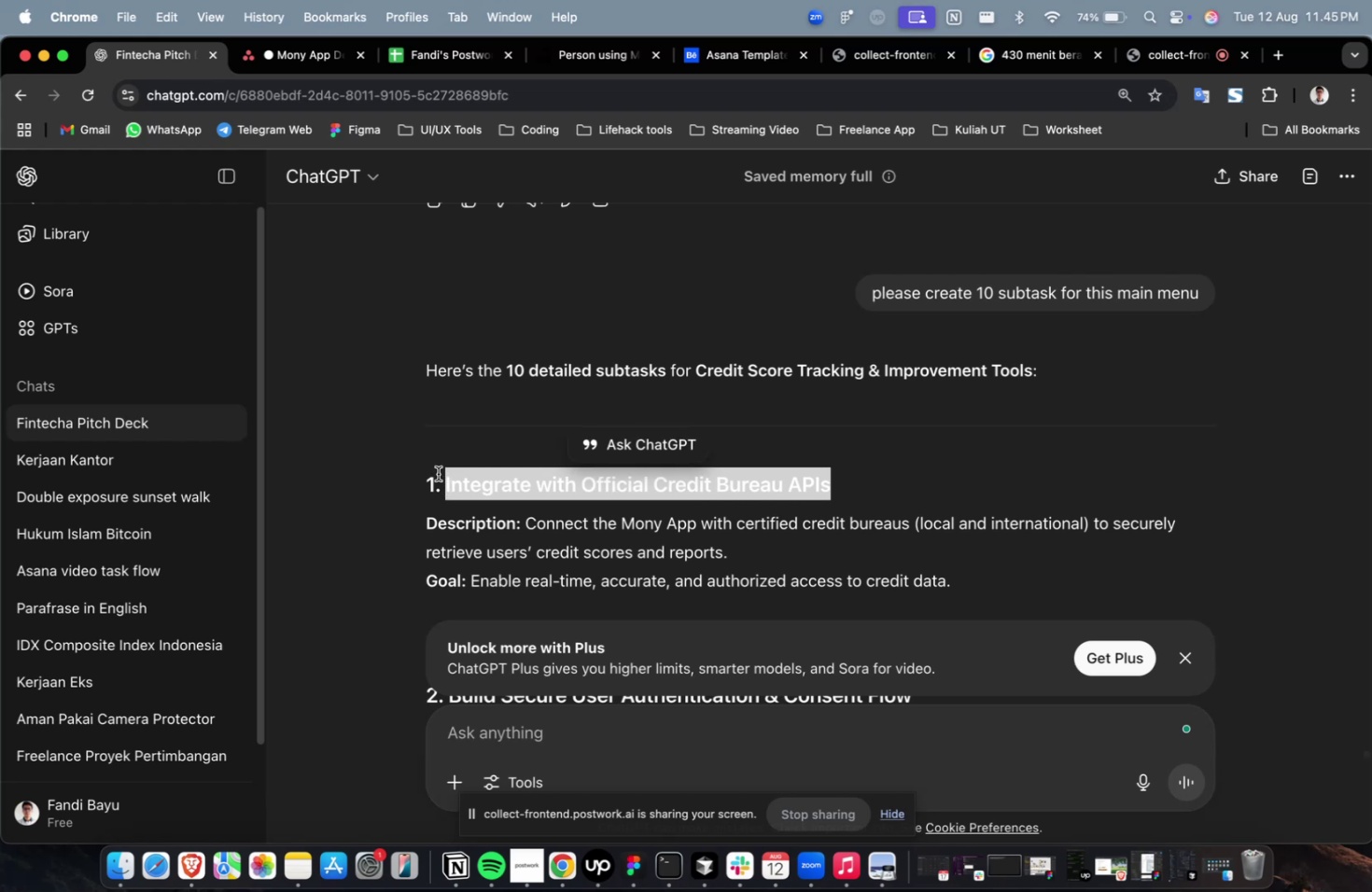 
key(X)
 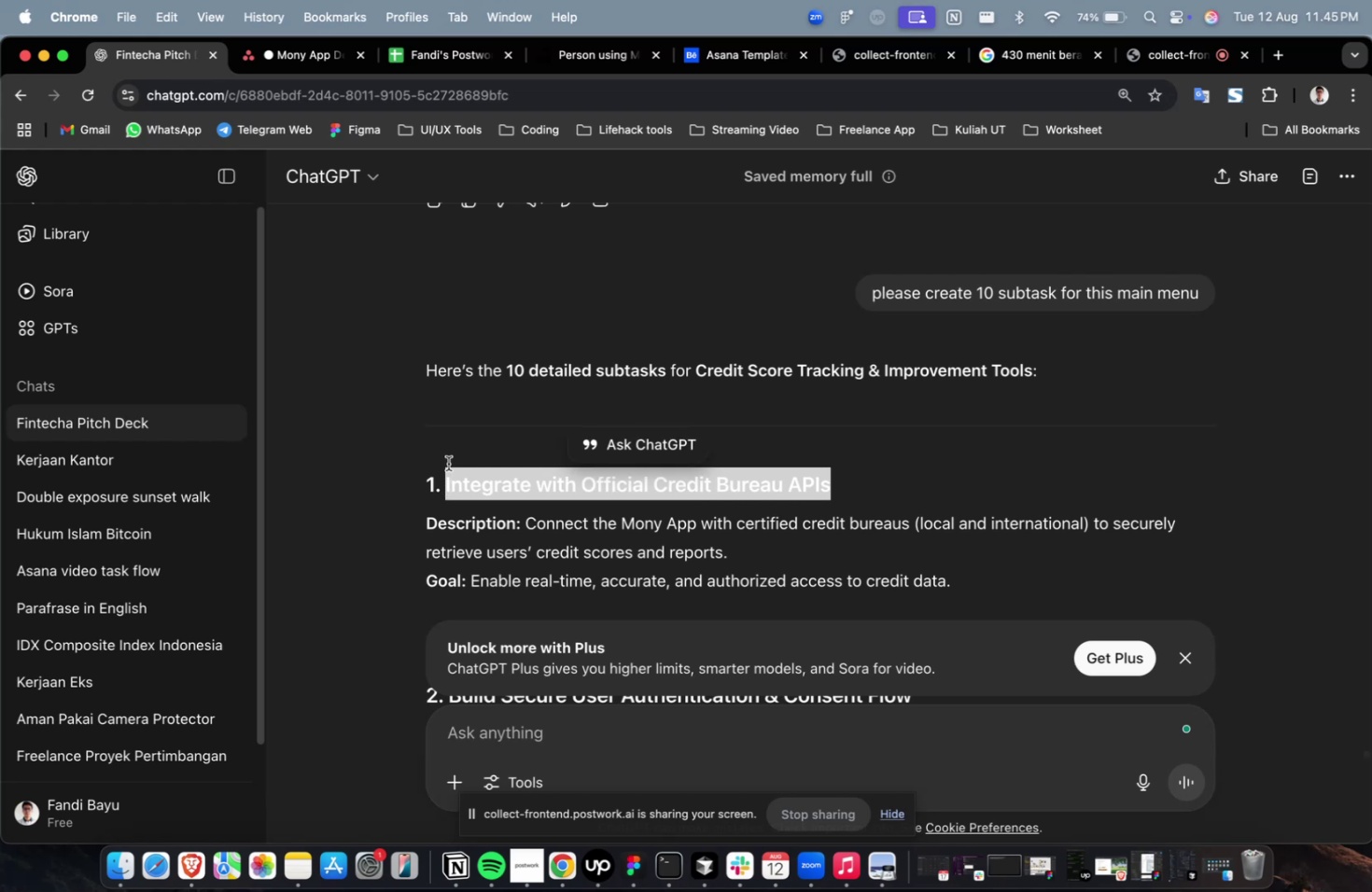 
key(Meta+C)
 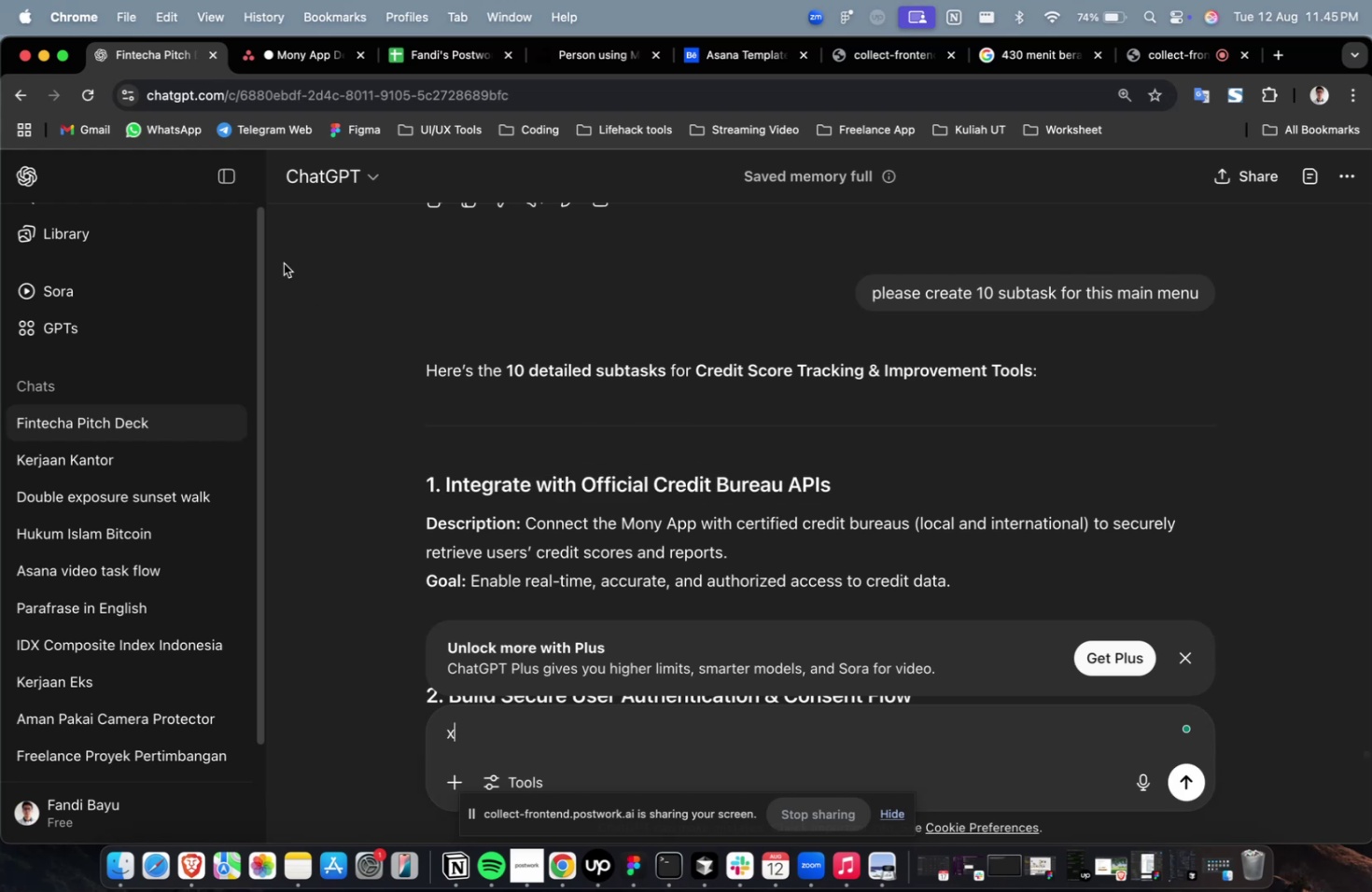 
key(Meta+C)
 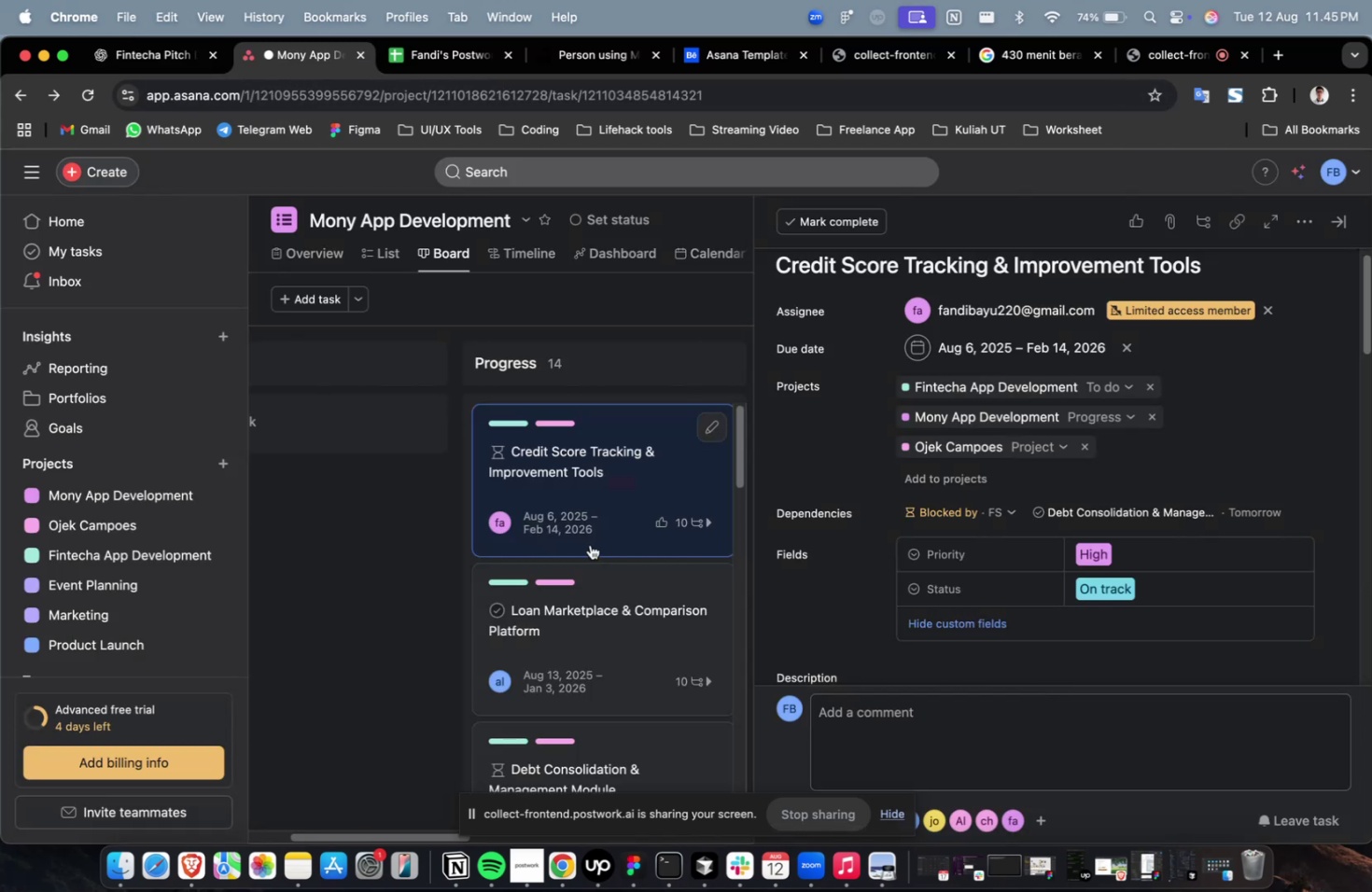 
left_click([592, 481])
 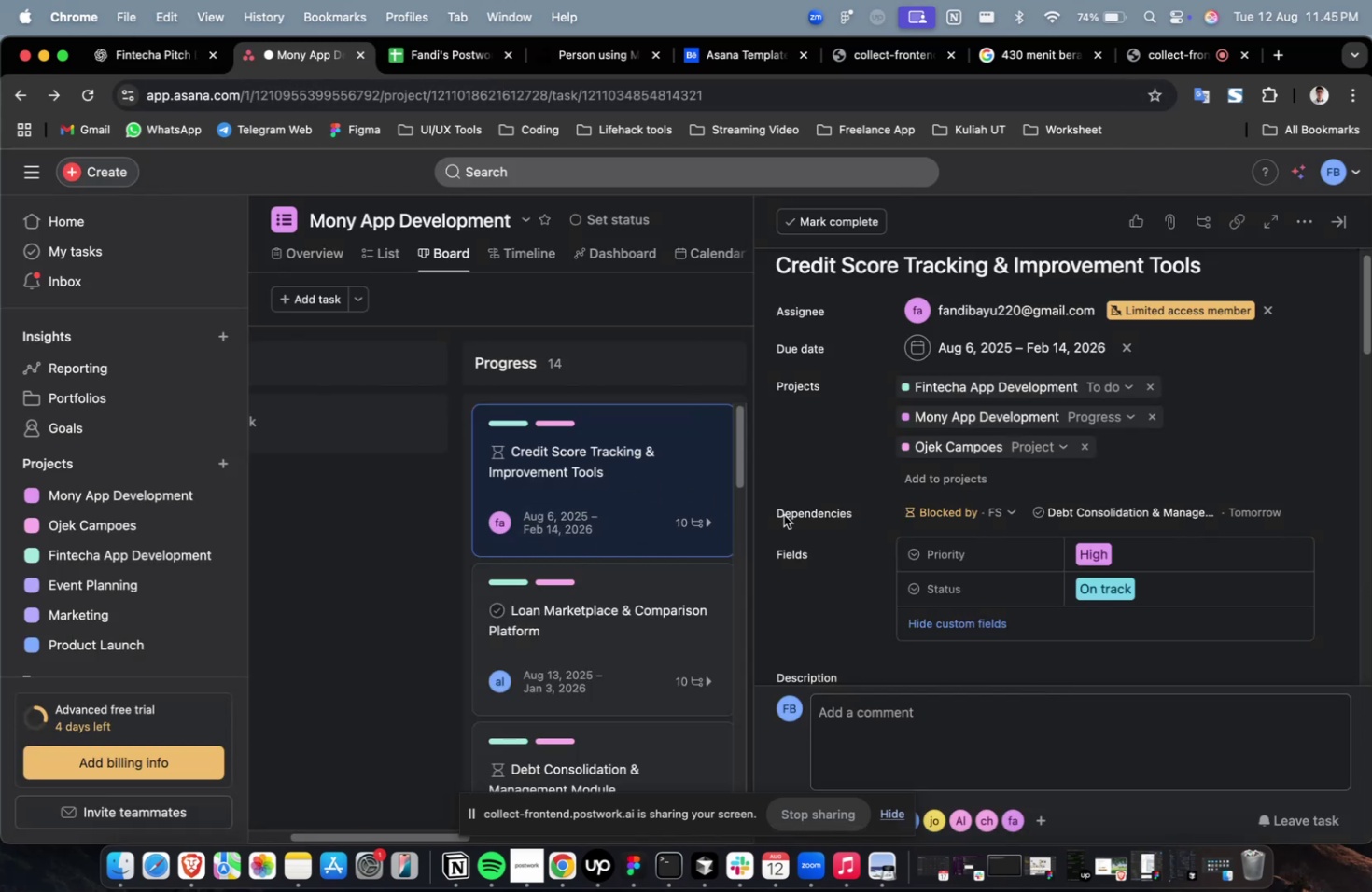 
scroll: coordinate [933, 581], scroll_direction: down, amount: 45.0
 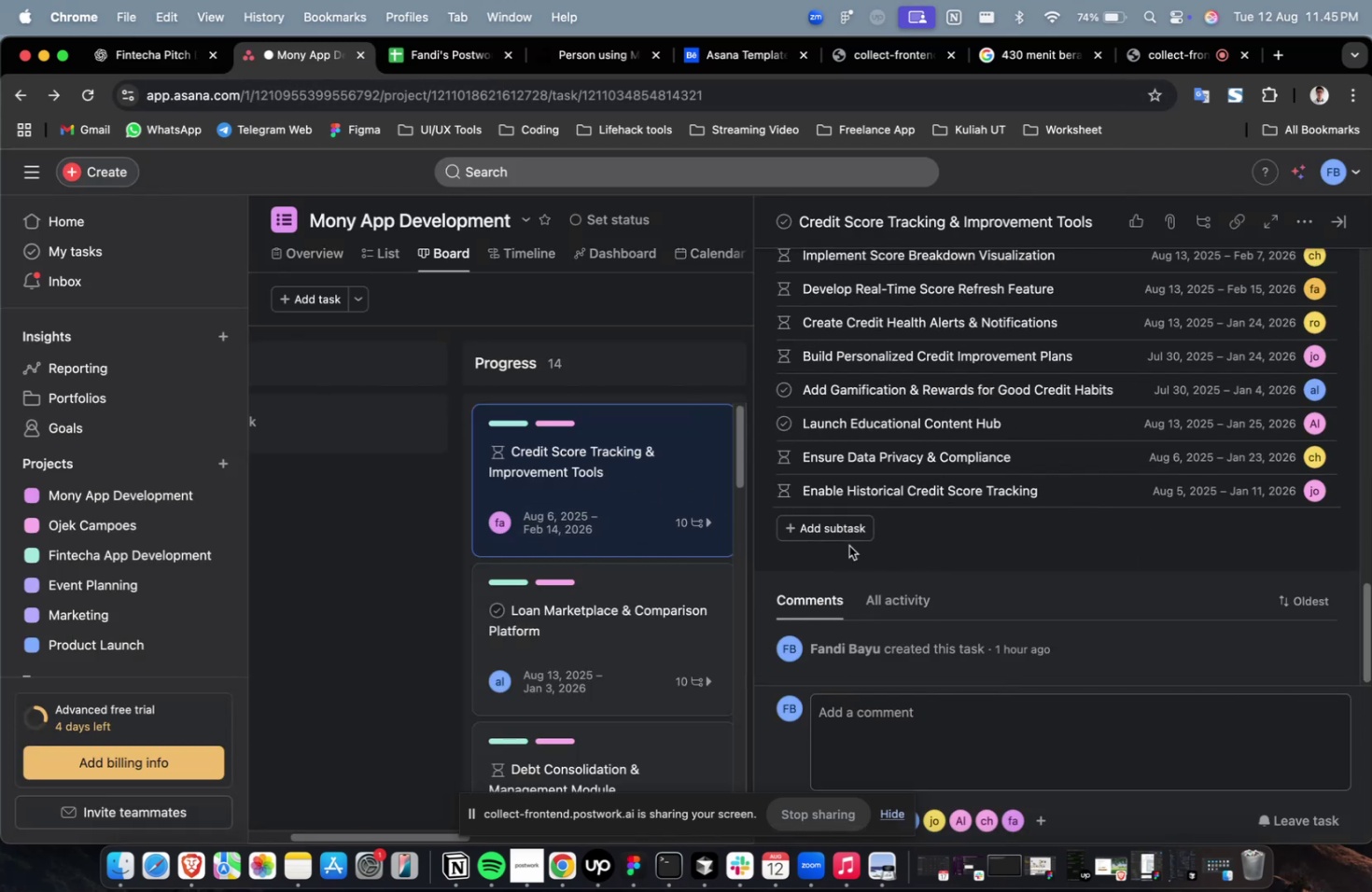 
scroll: coordinate [848, 545], scroll_direction: up, amount: 4.0
 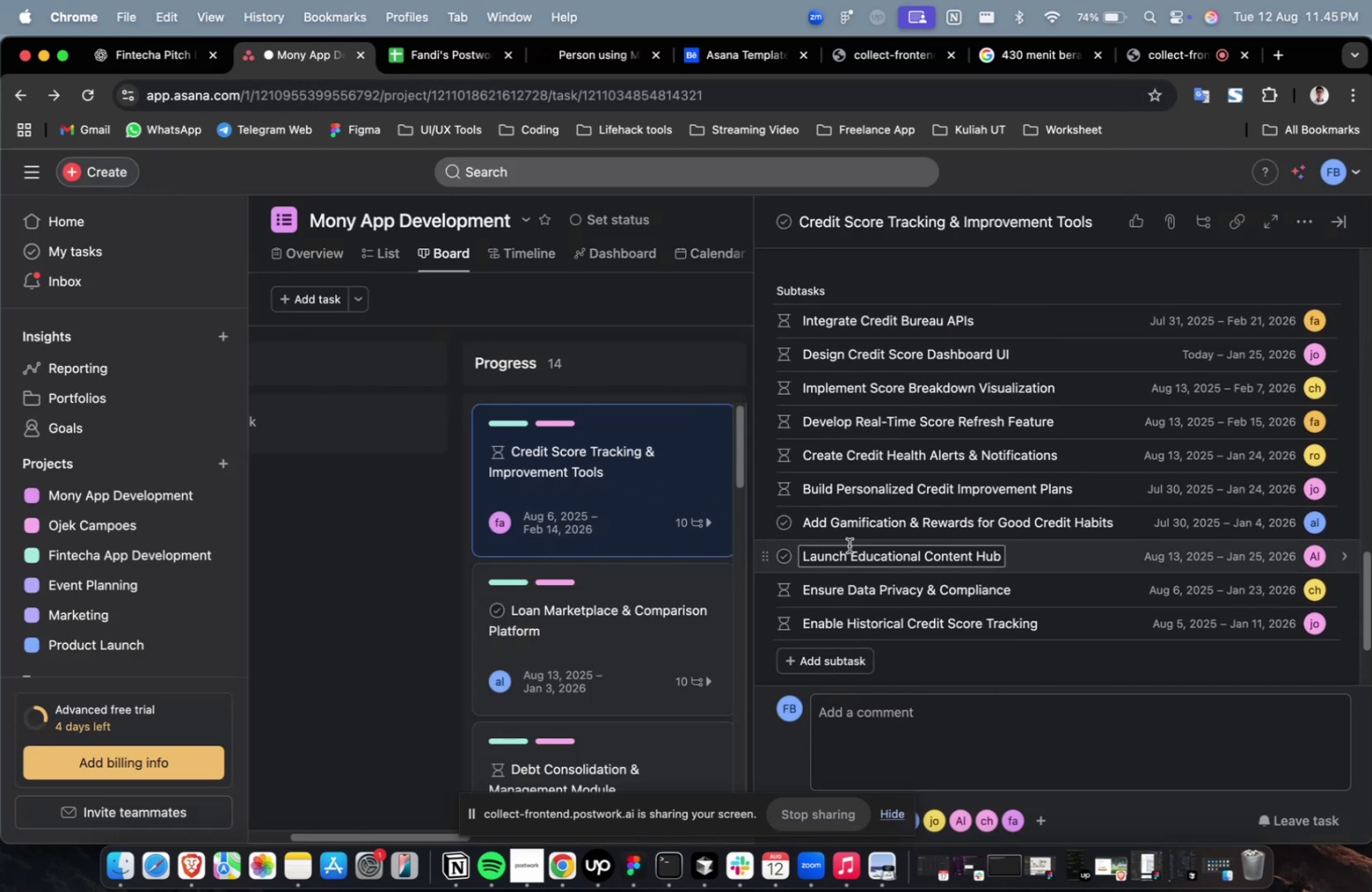 
scroll: coordinate [848, 548], scroll_direction: down, amount: 4.0
 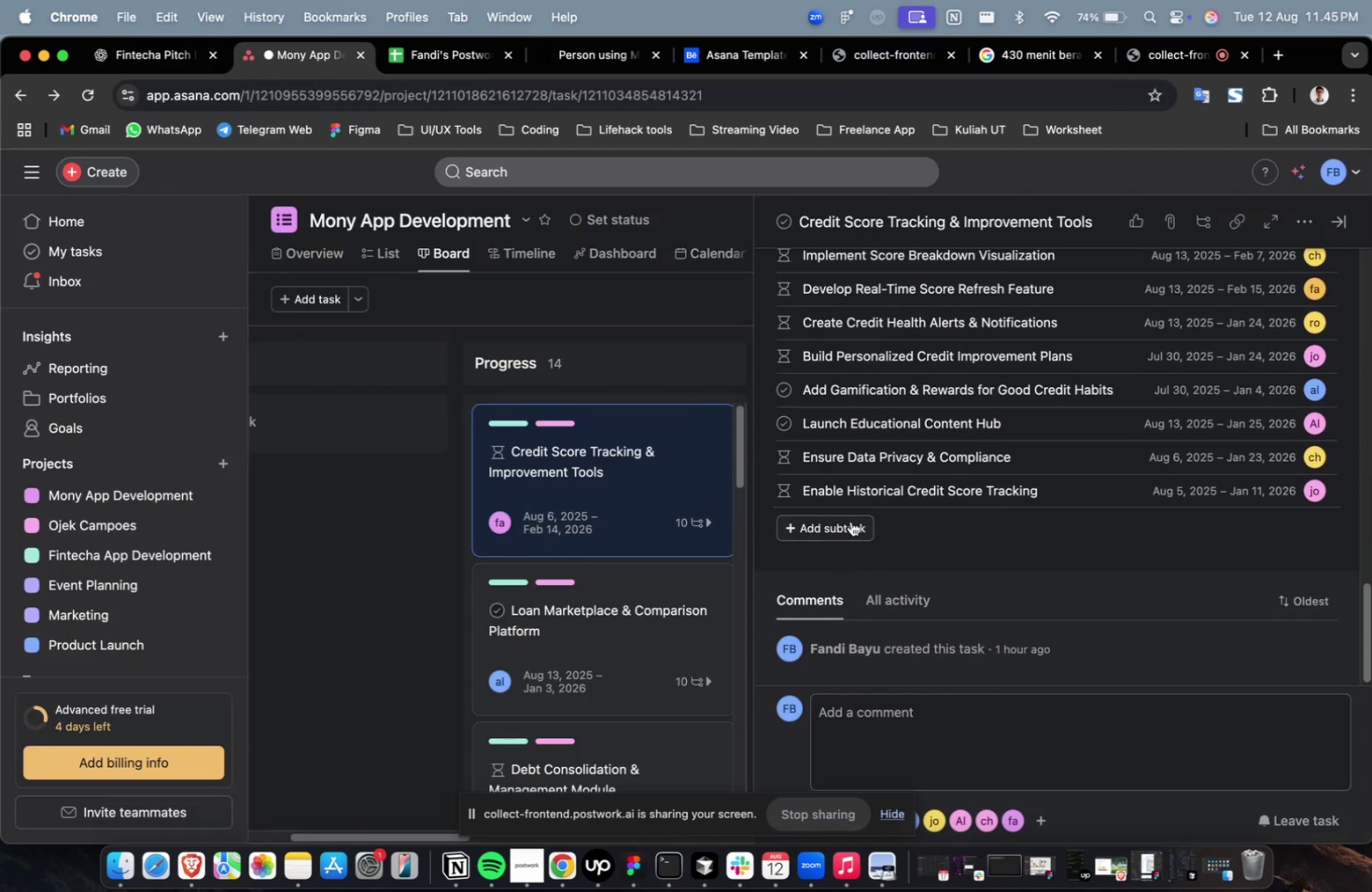 
key(Meta+CommandLeft)
 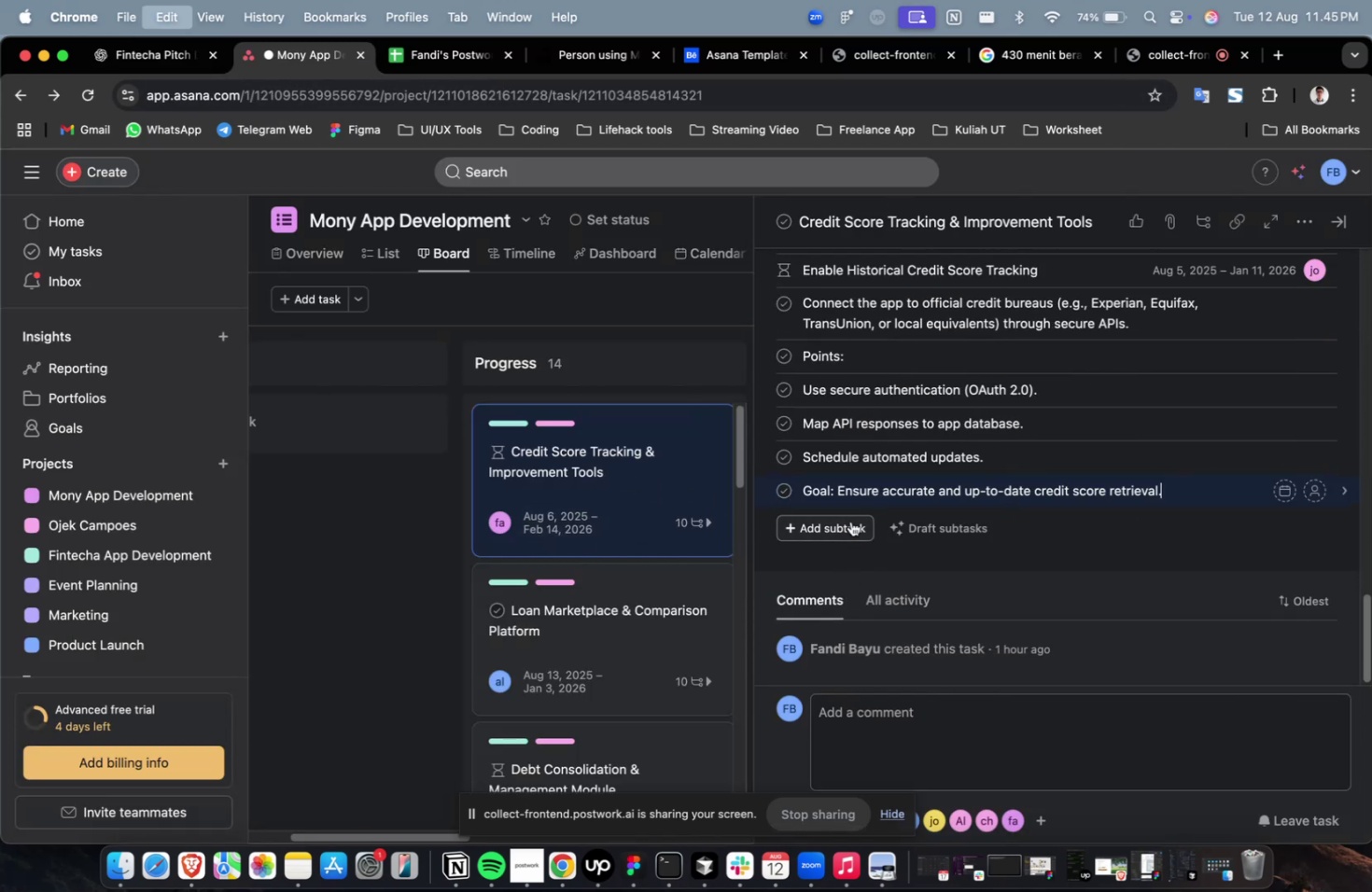 
left_click([850, 521])
 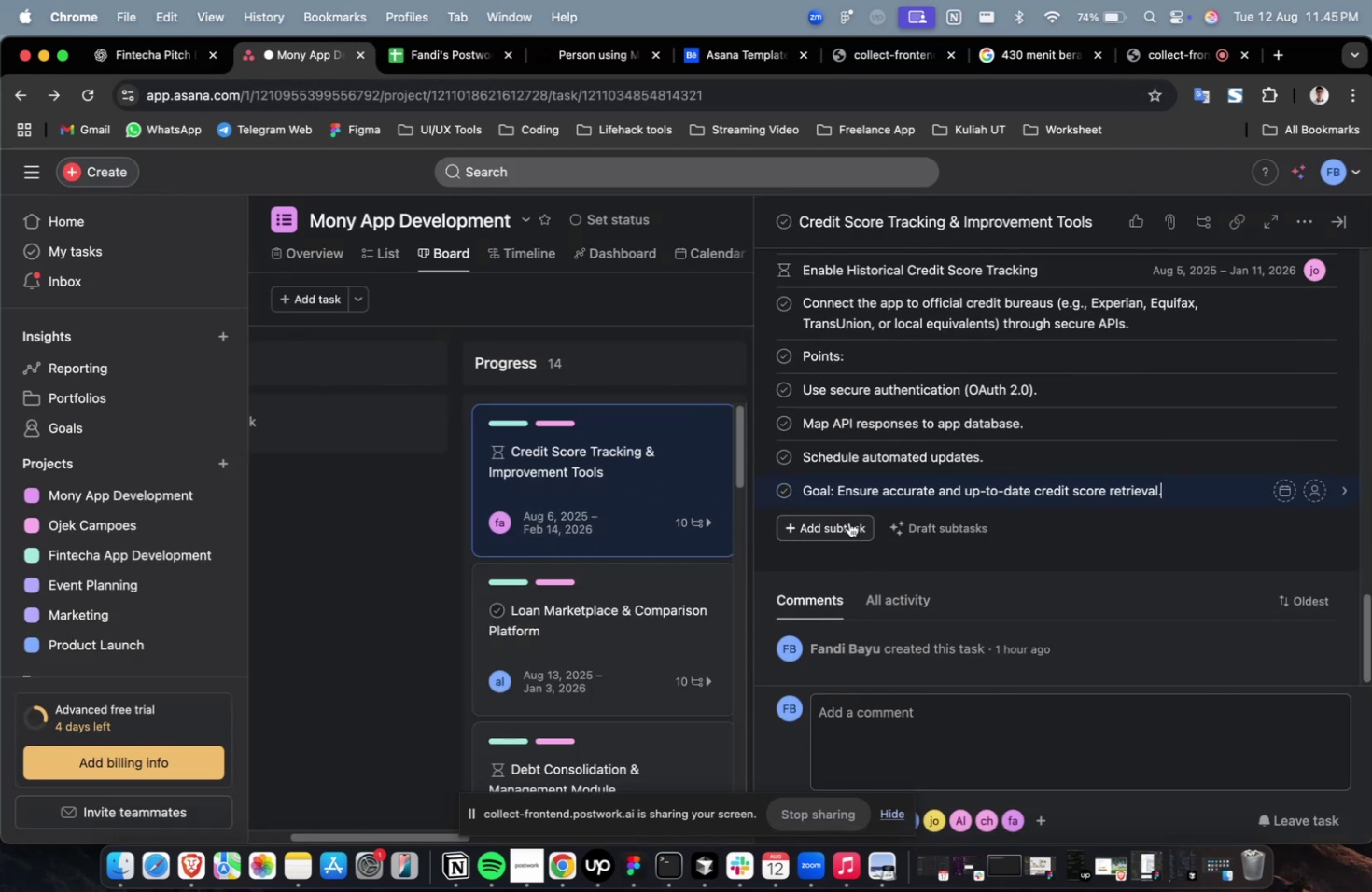 
key(Meta+V)
 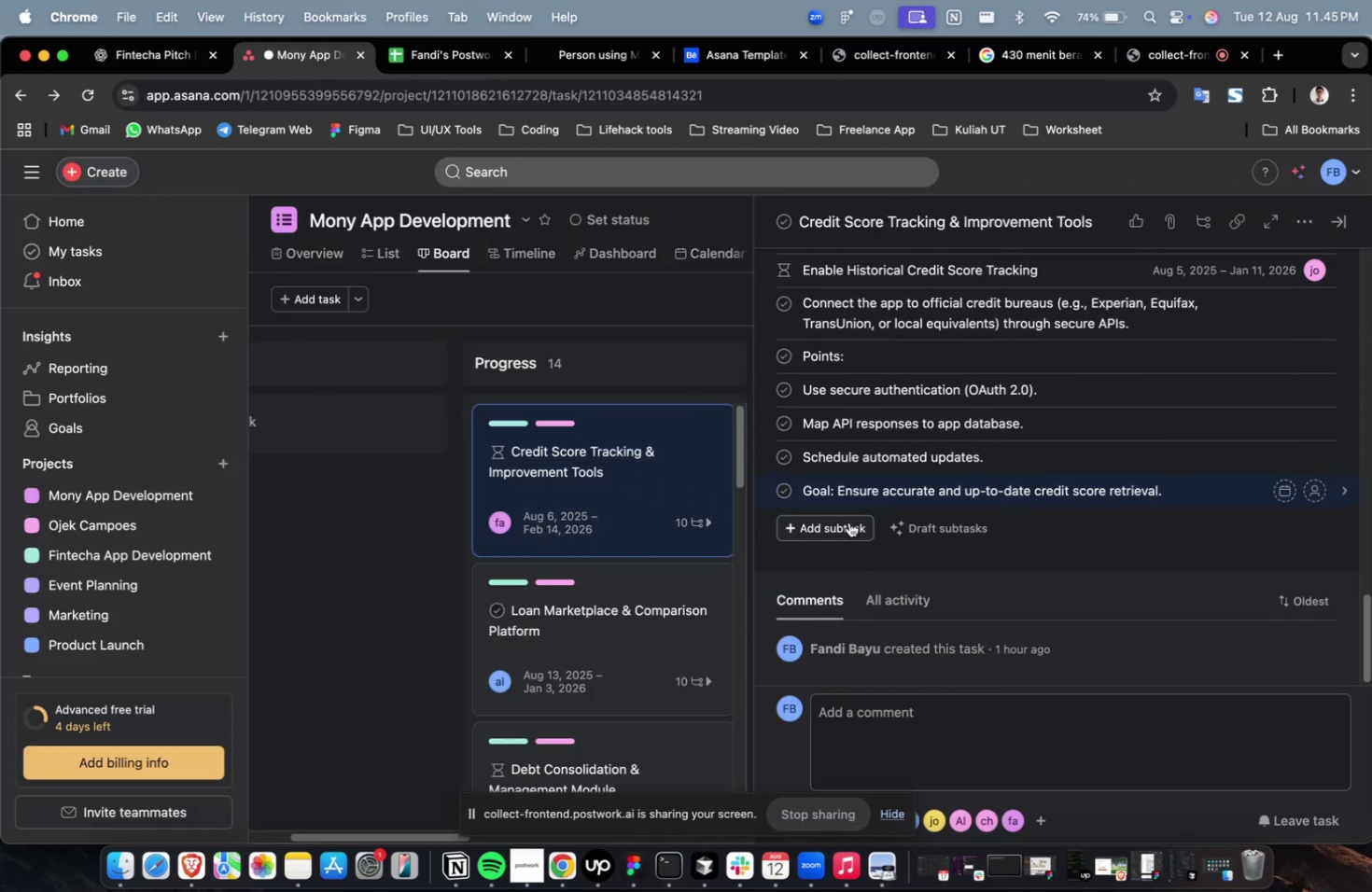 
scroll: coordinate [848, 522], scroll_direction: up, amount: 2.0
 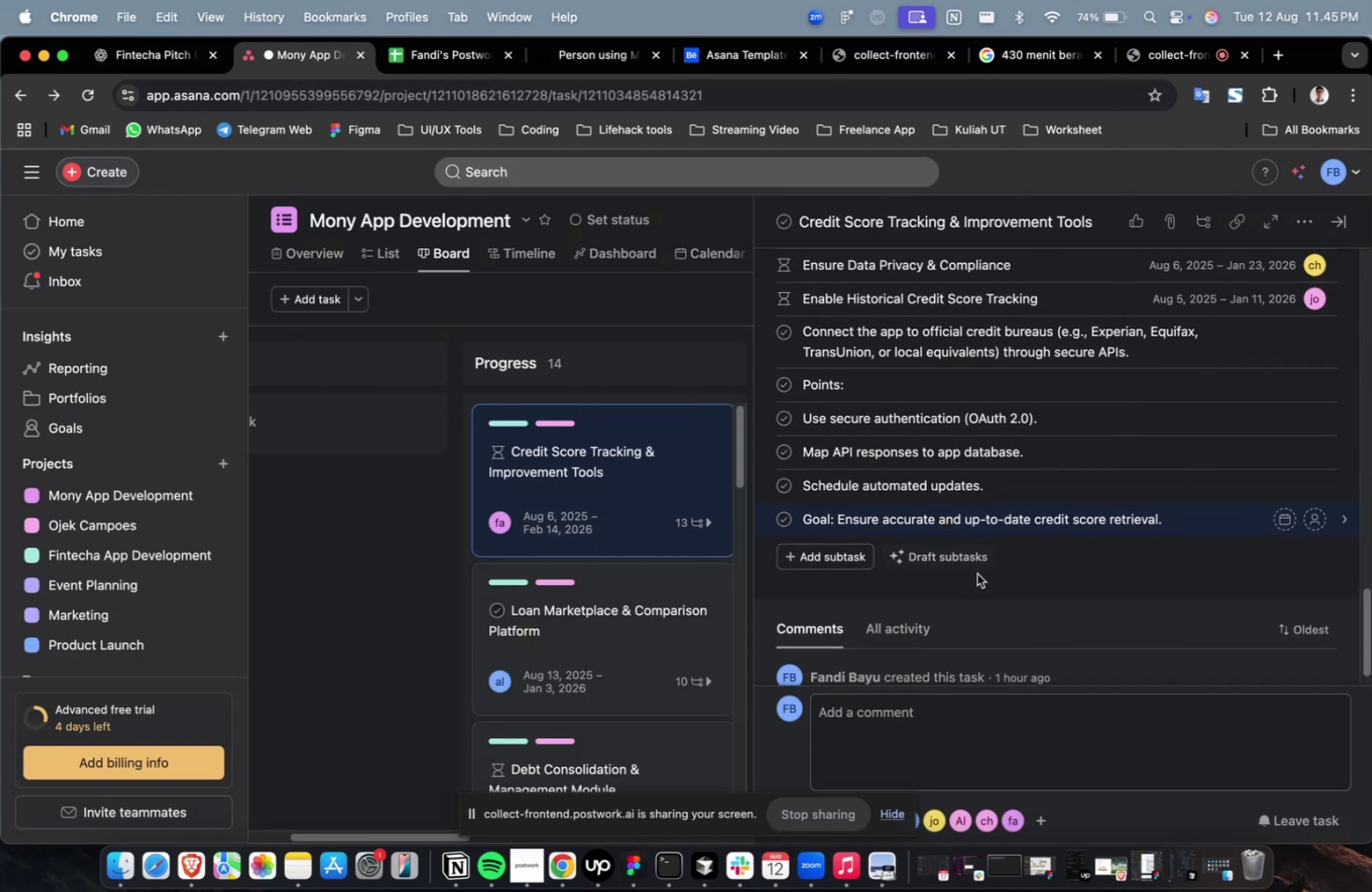 
key(Meta+Z)
 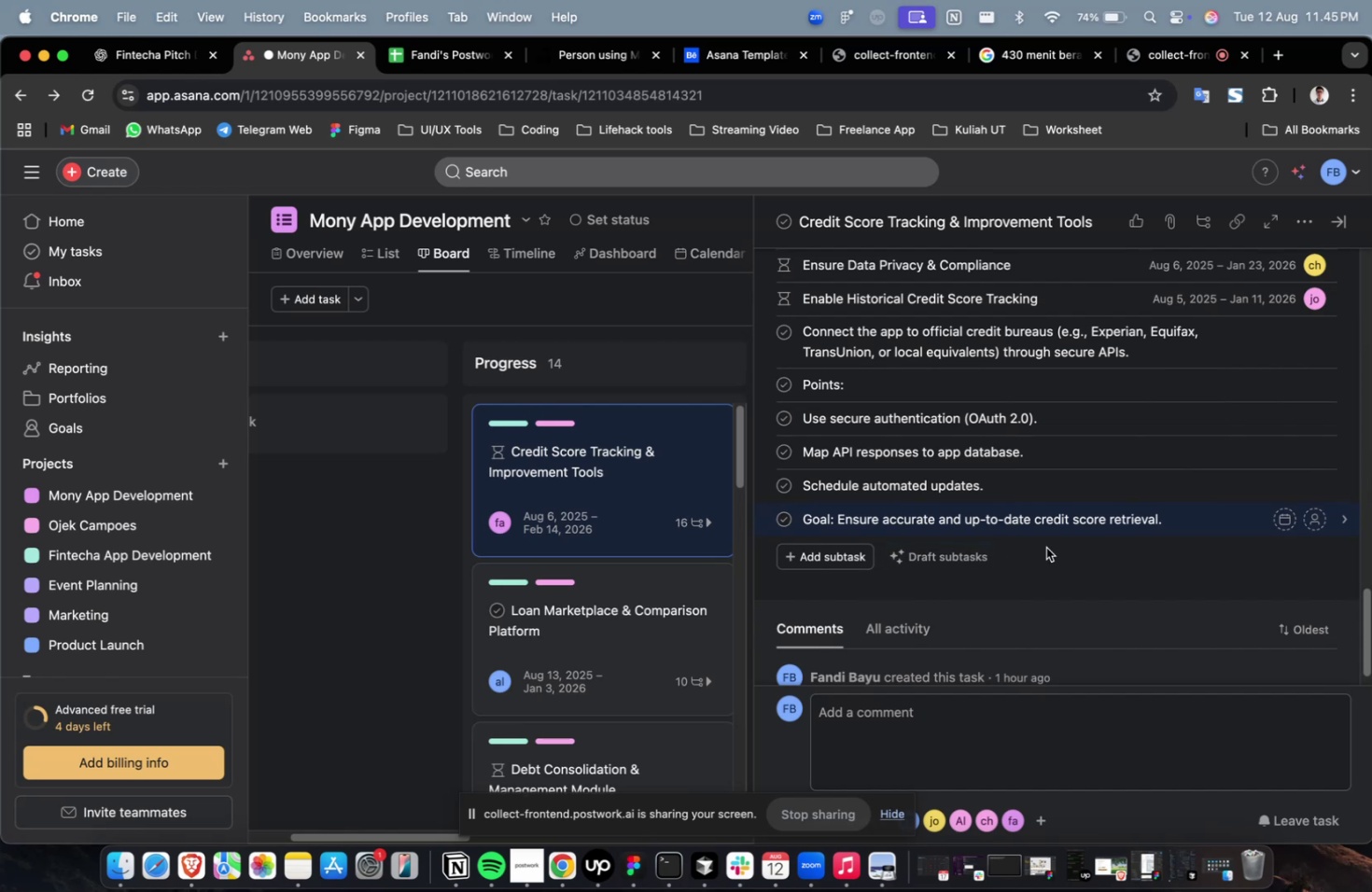 
scroll: coordinate [1013, 569], scroll_direction: up, amount: 2.0
 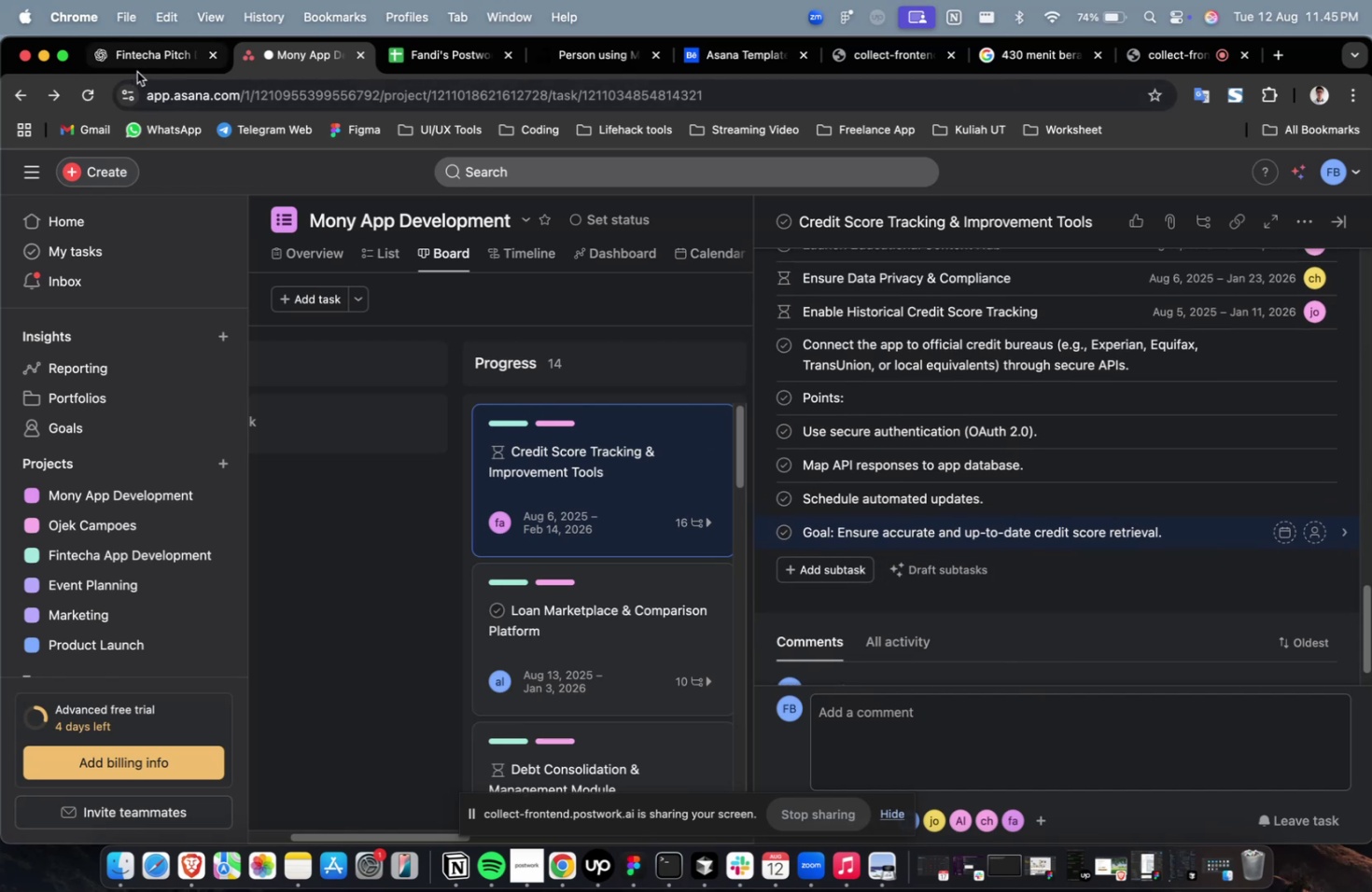 
double_click([169, 61])
 